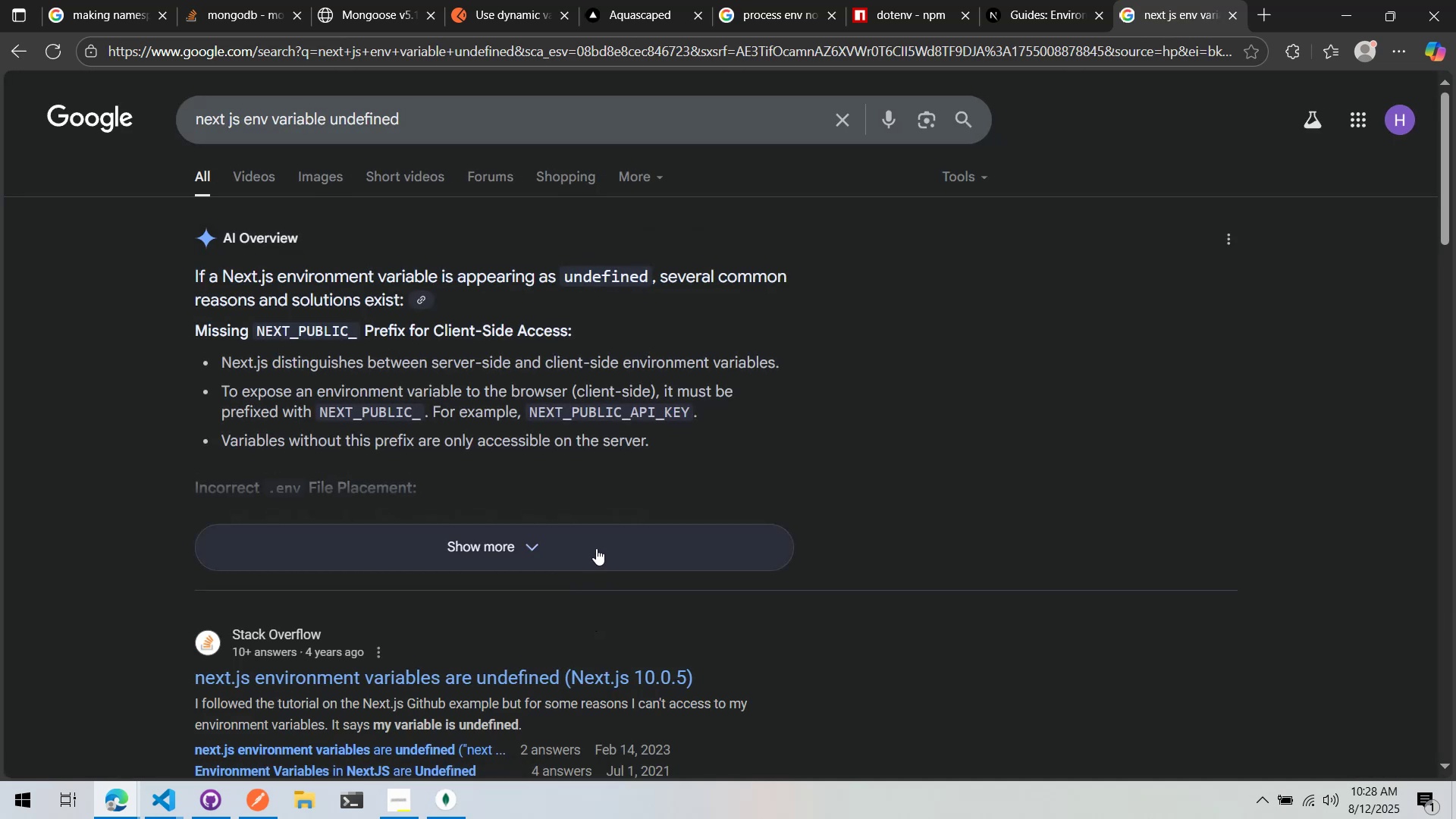 
left_click([618, 526])
 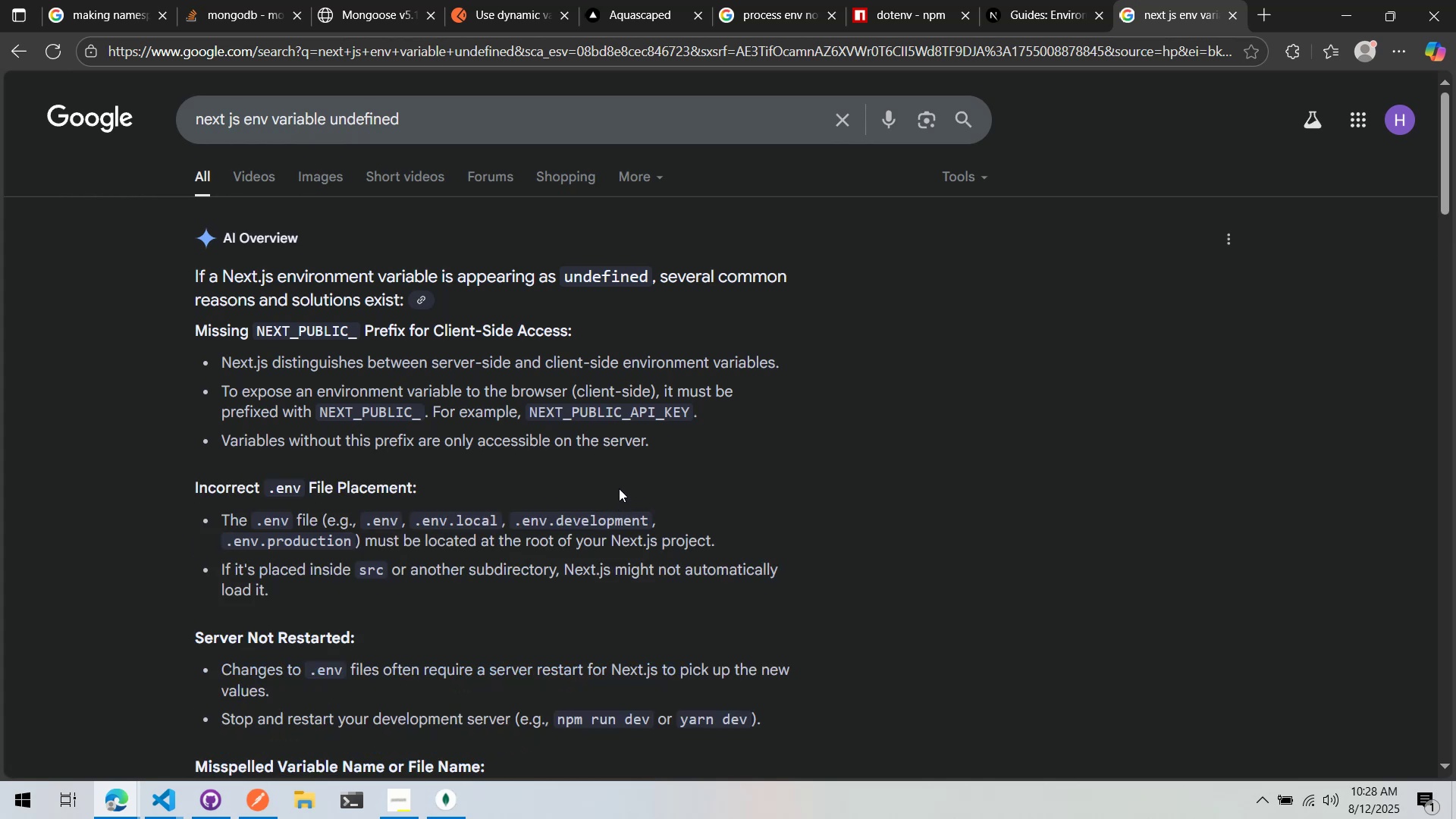 
key(Alt+AltLeft)
 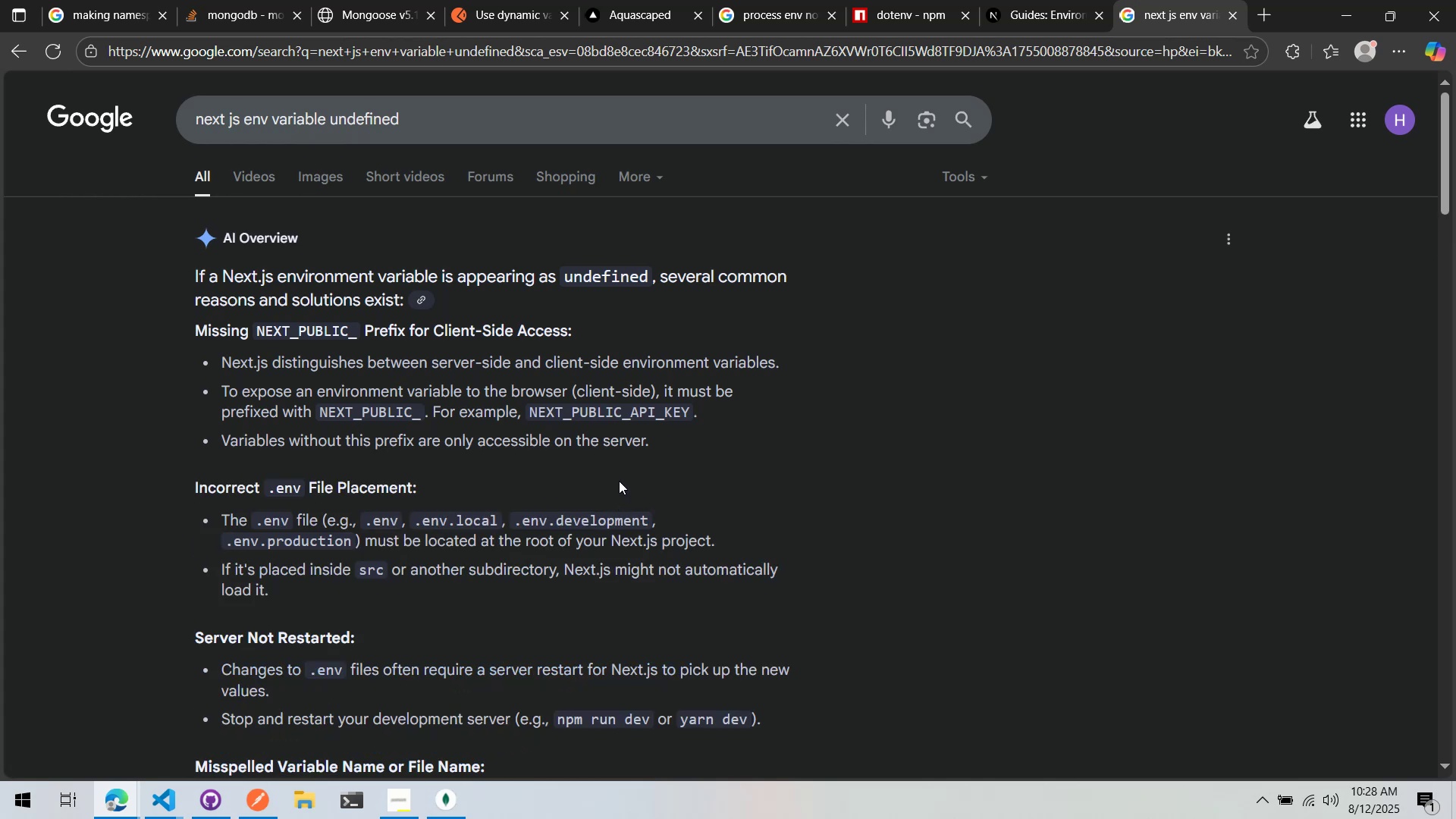 
key(Alt+Tab)
 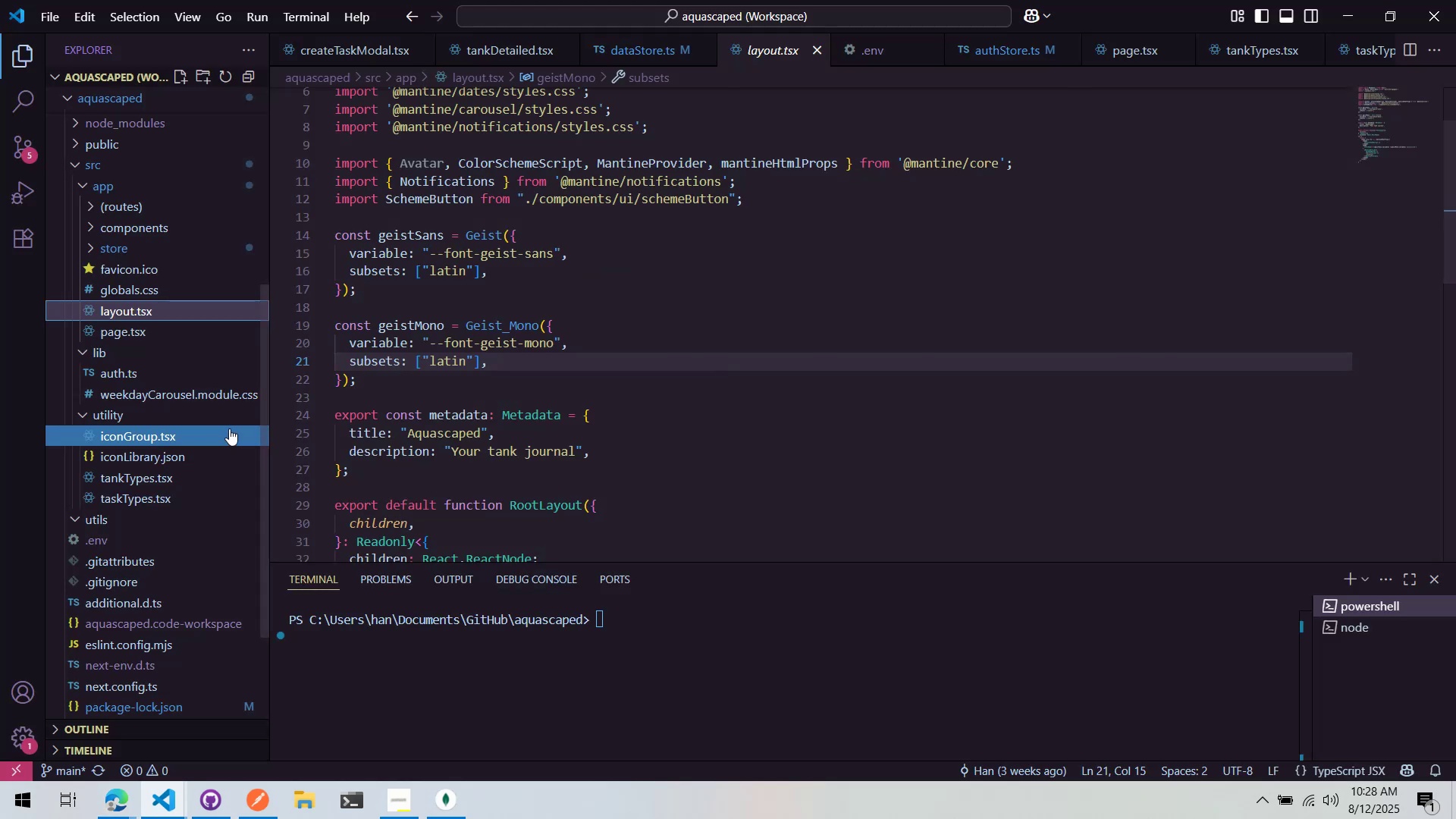 
scroll: coordinate [140, 277], scroll_direction: up, amount: 14.0
 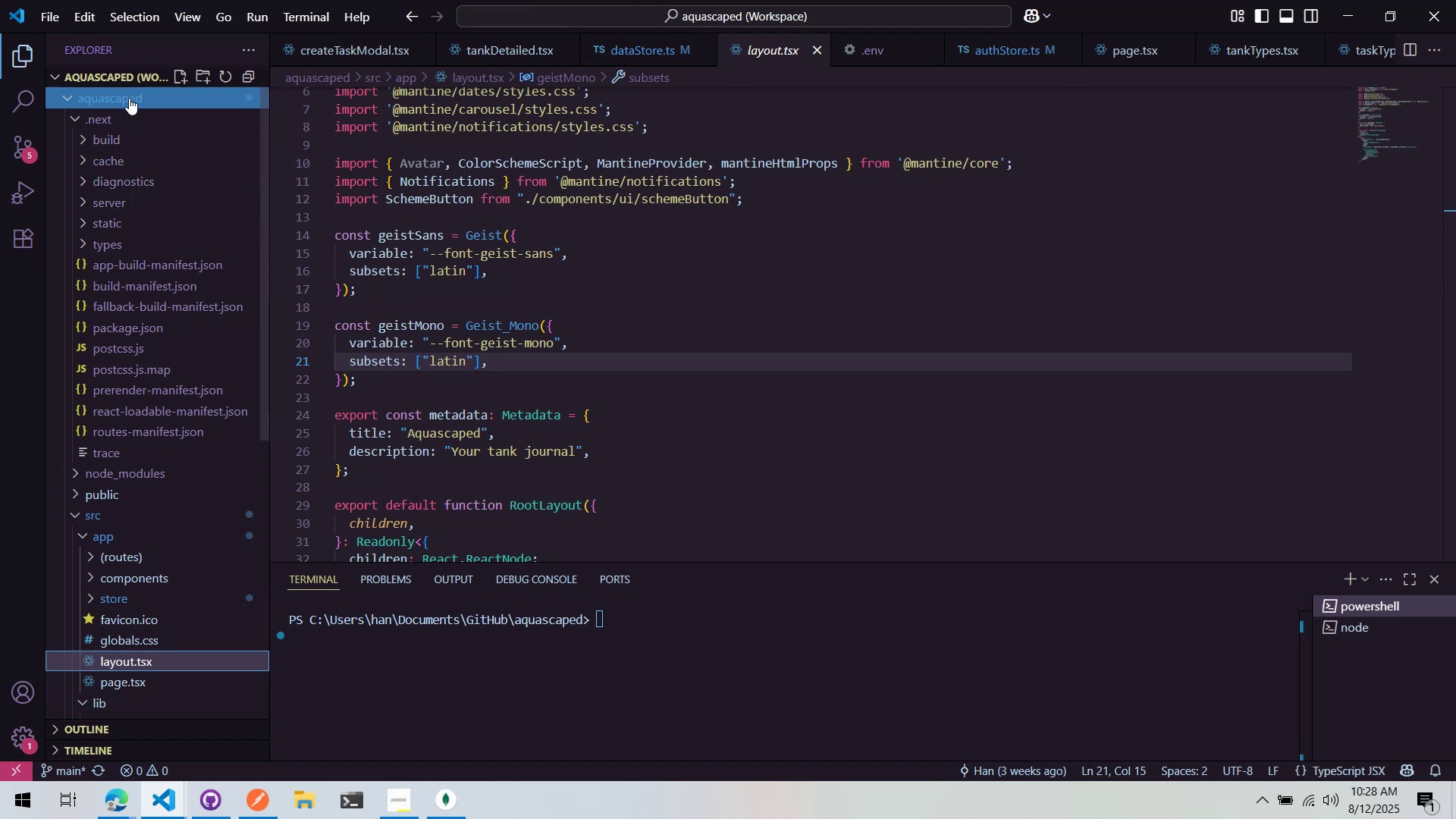 
left_click([128, 100])
 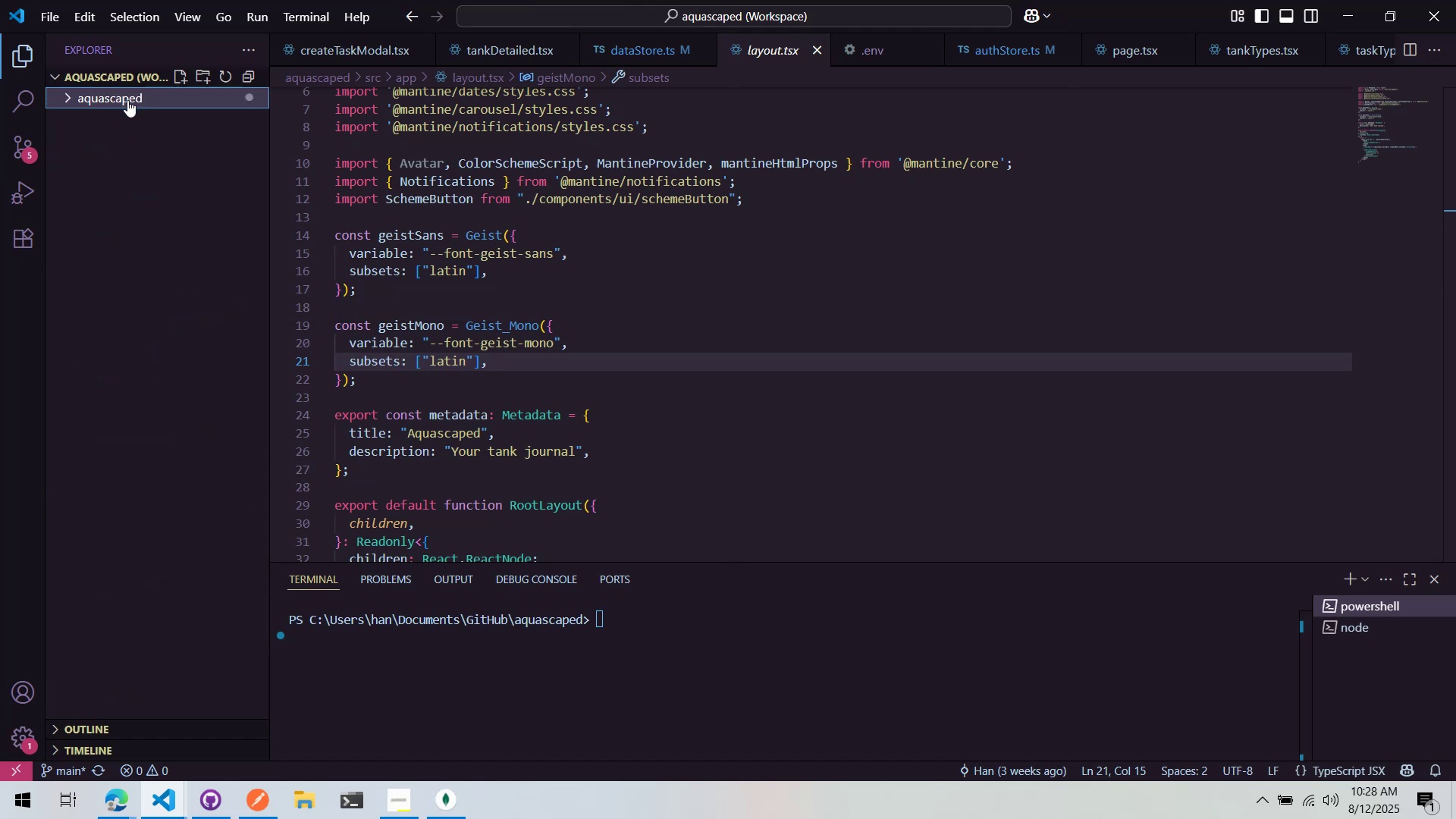 
left_click([127, 100])
 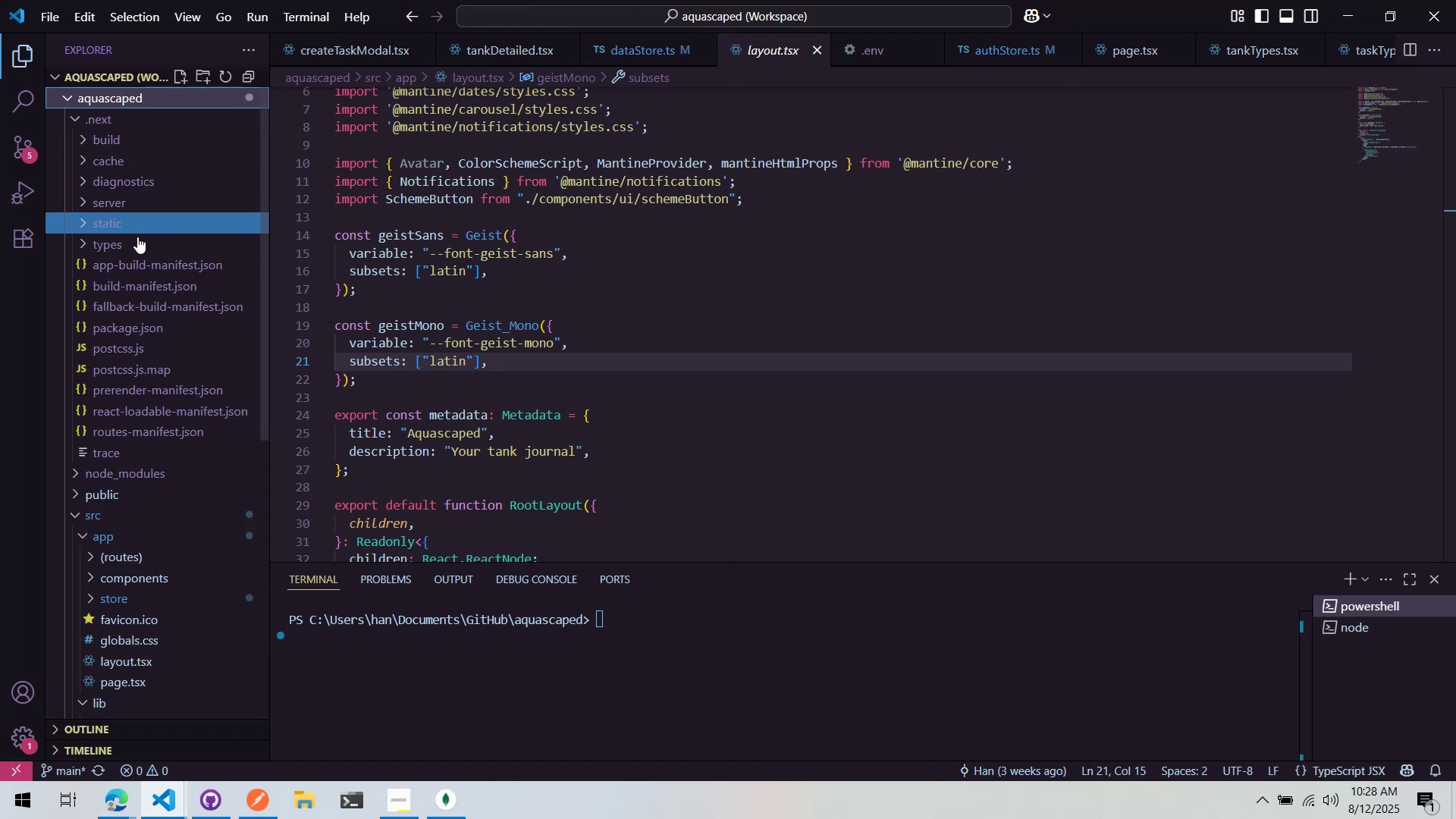 
scroll: coordinate [153, 488], scroll_direction: down, amount: 17.0
 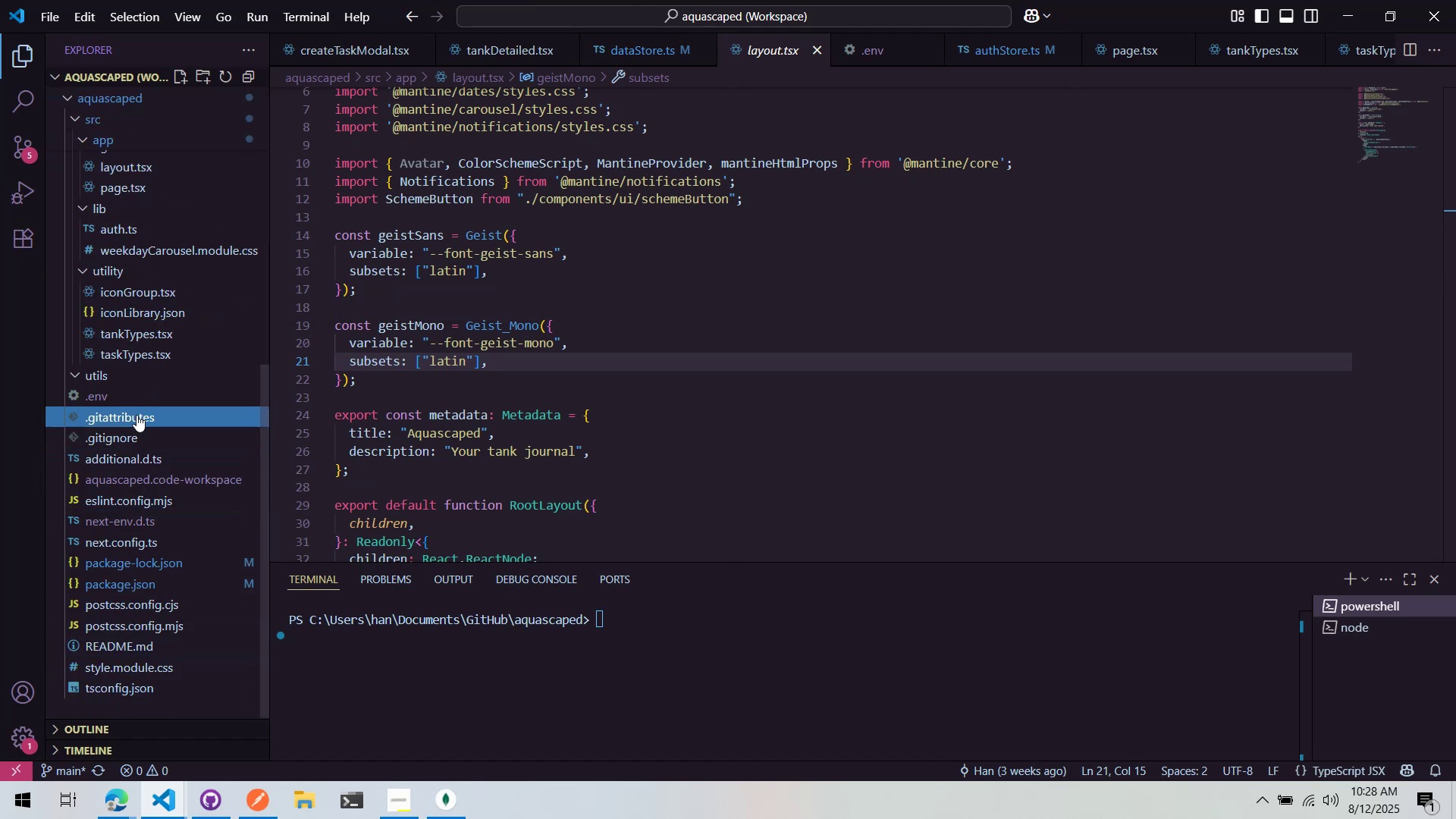 
left_click([136, 399])
 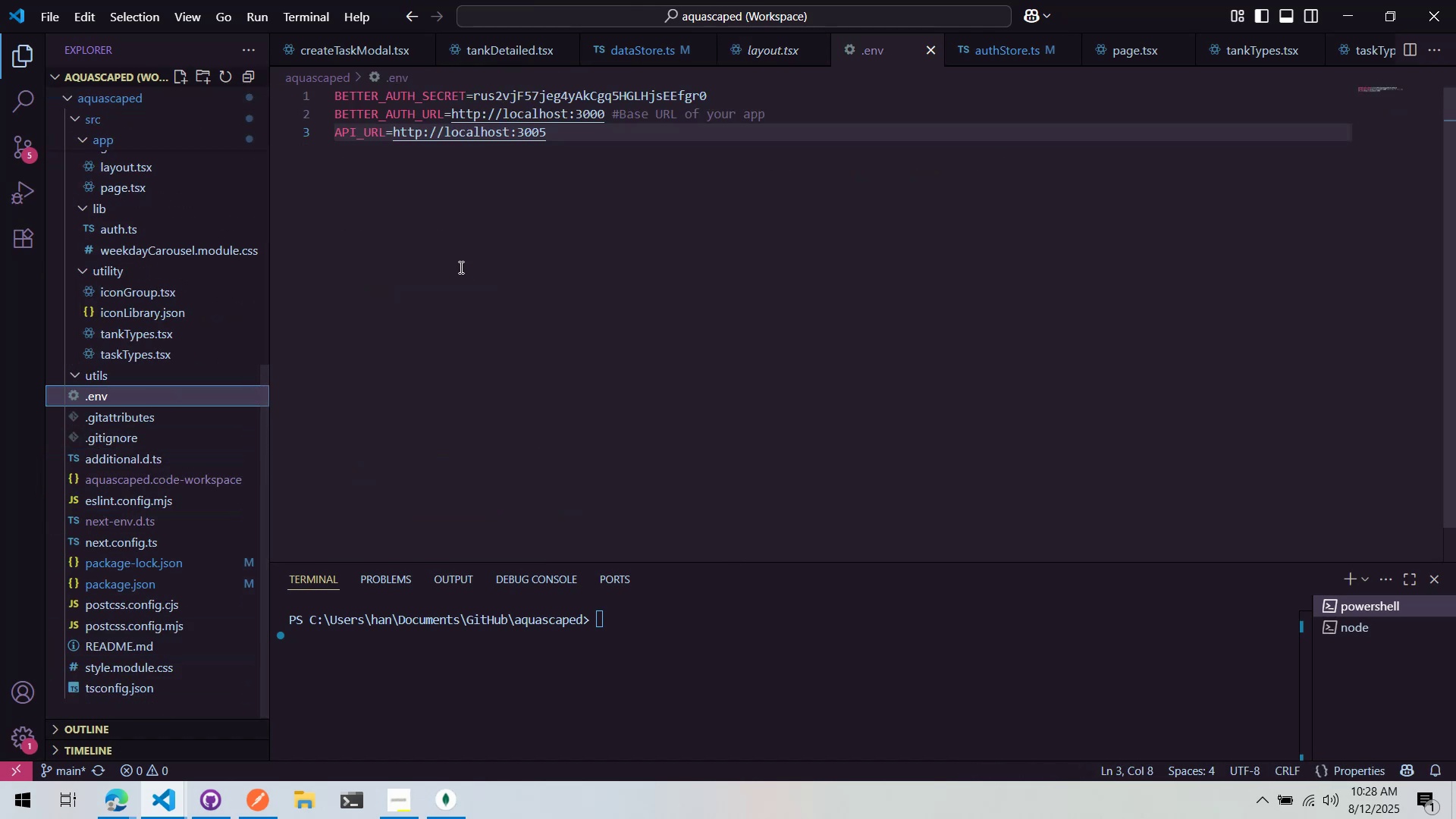 
left_click([625, 145])
 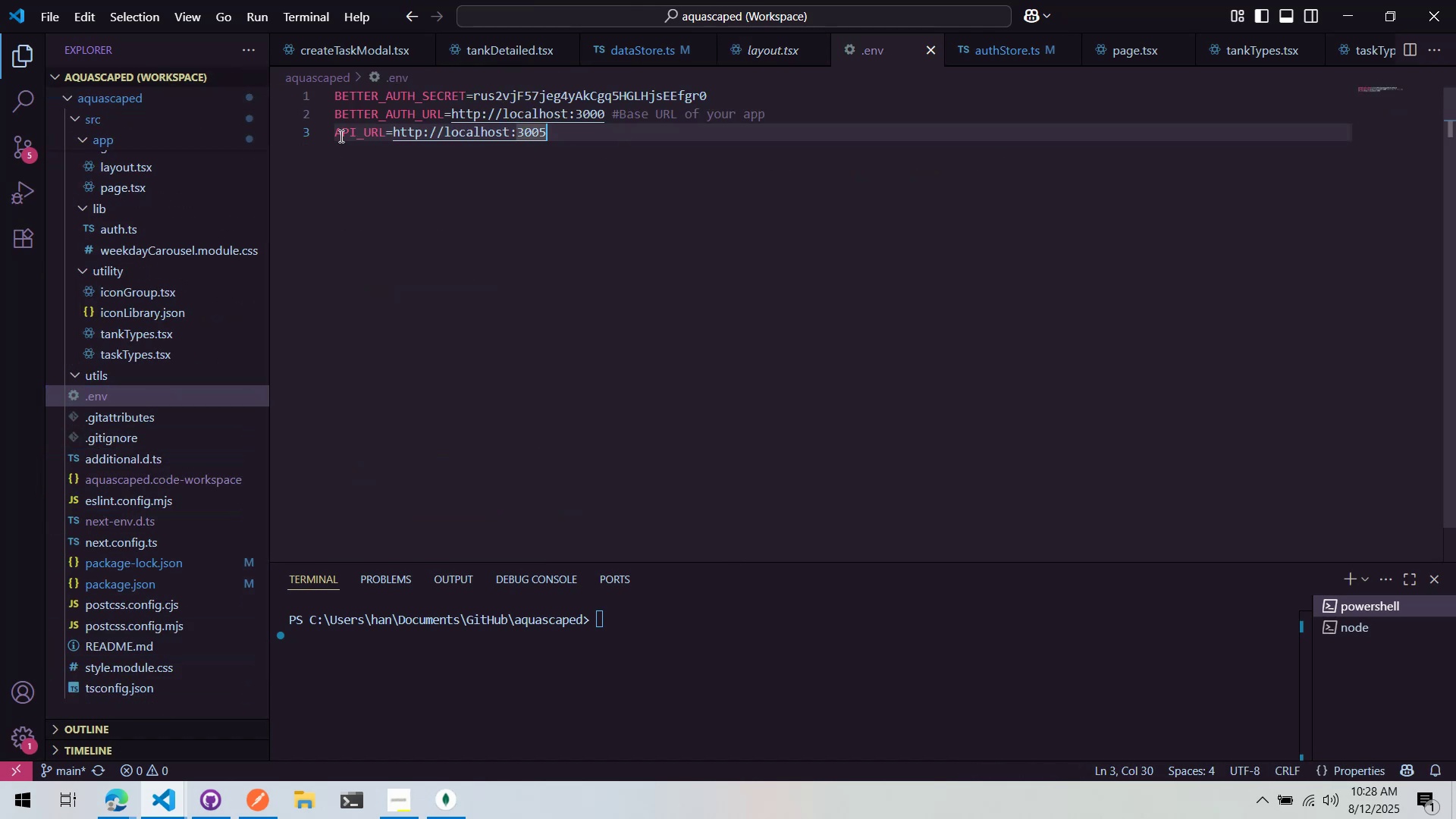 
left_click([340, 132])
 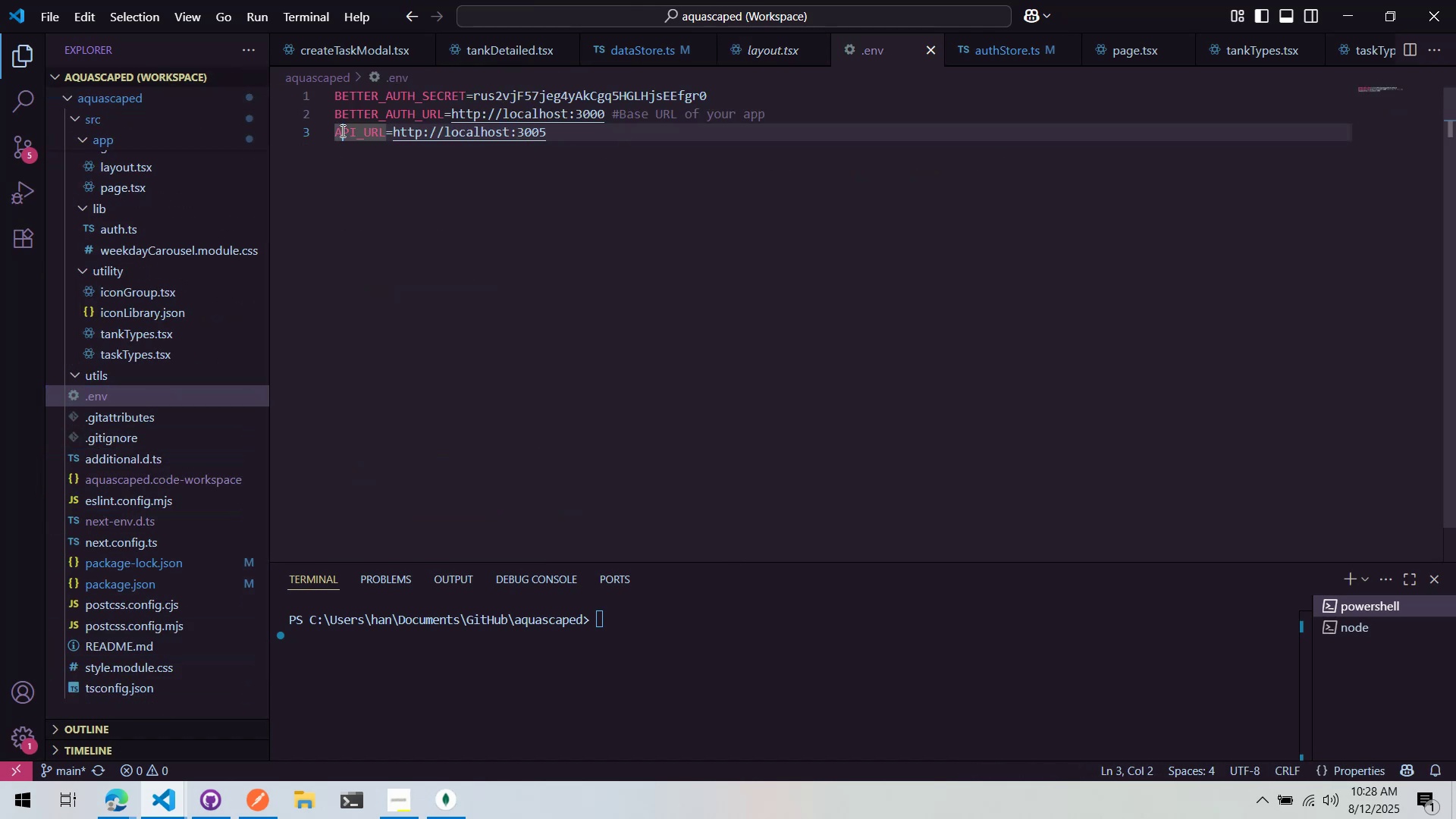 
key(Alt+AltLeft)
 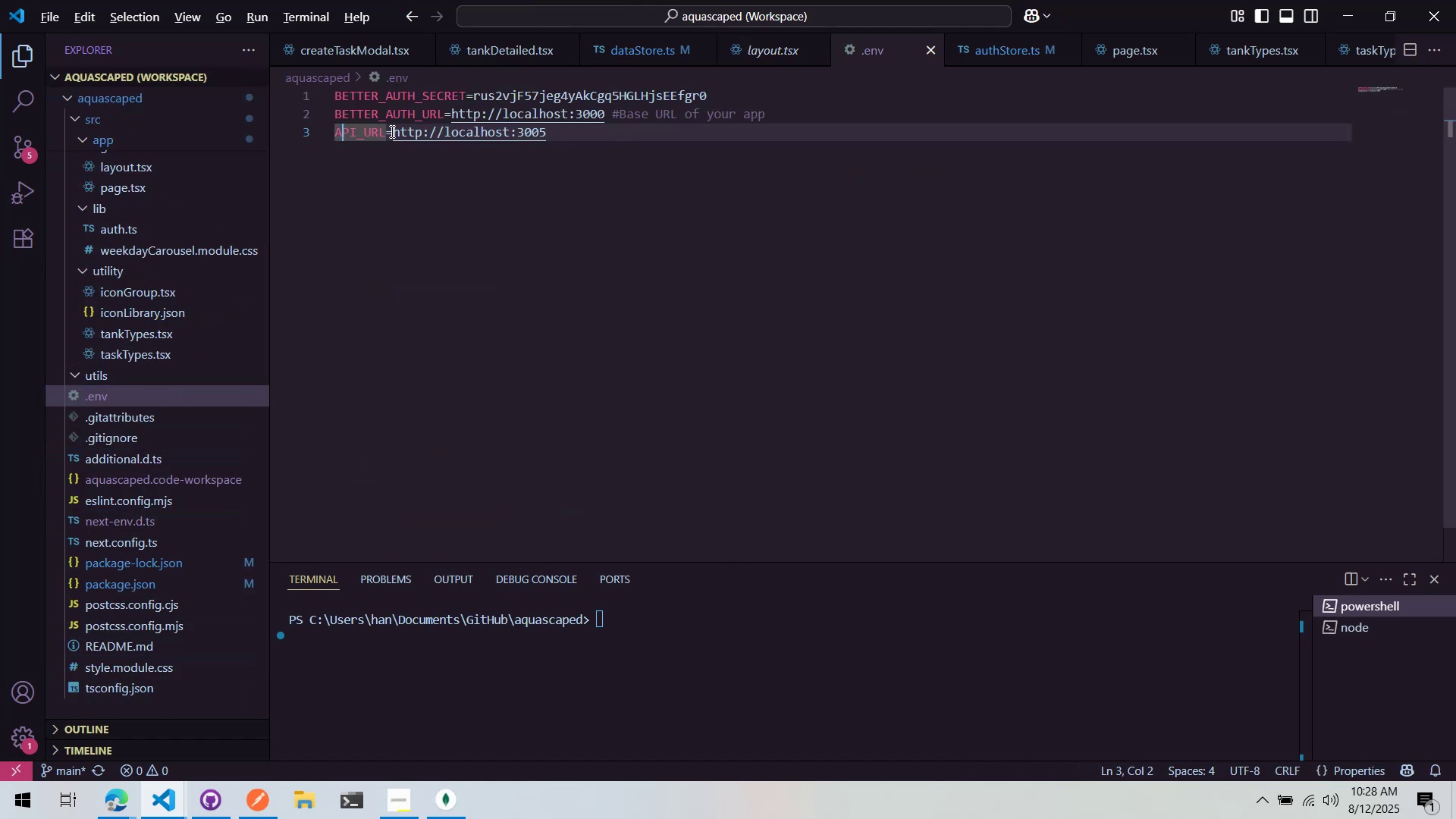 
key(Alt+Tab)
 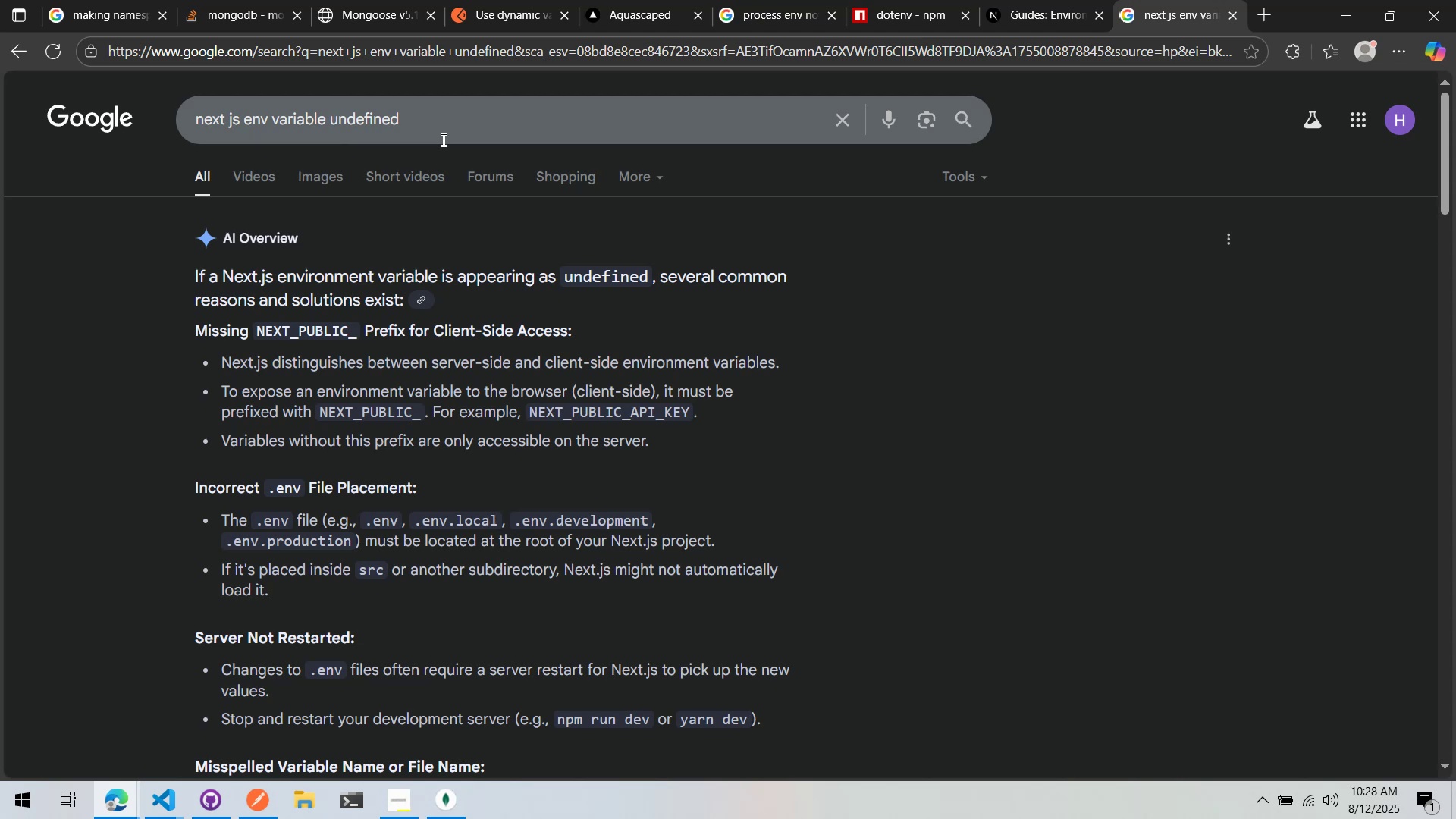 
key(Alt+AltLeft)
 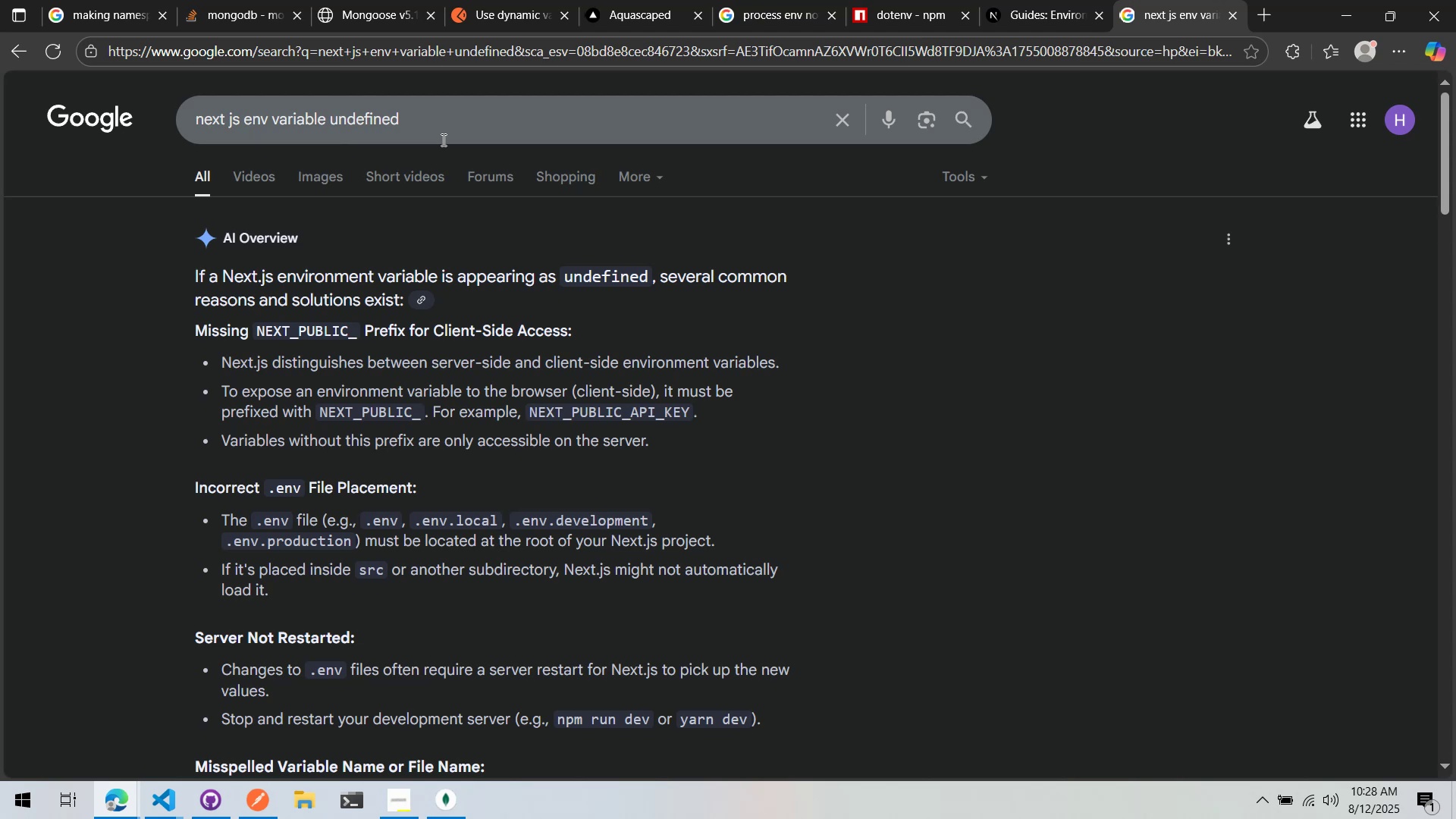 
key(Alt+Tab)
 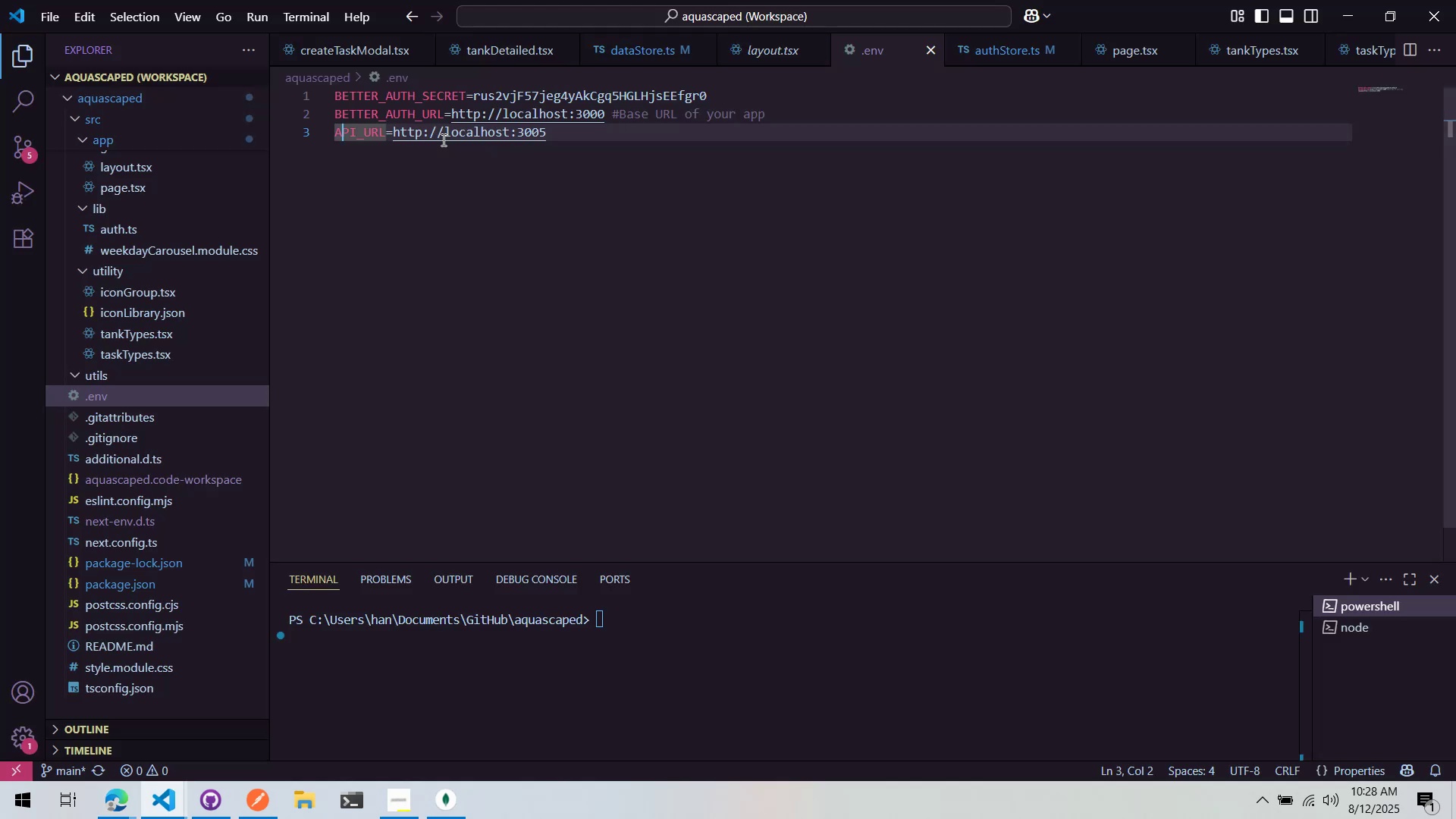 
key(ArrowLeft)
 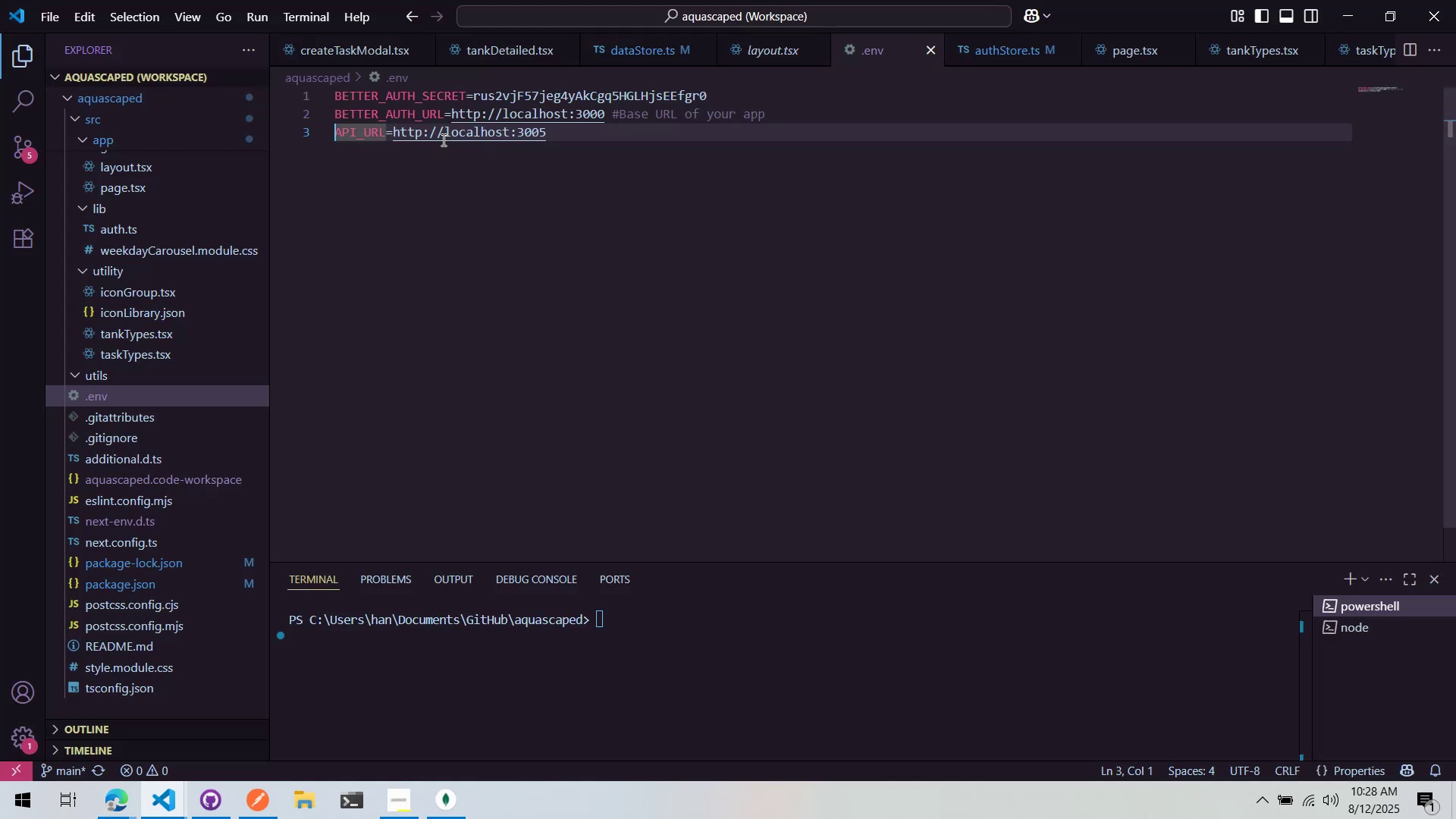 
type(NEXT_PUBLIC_)
 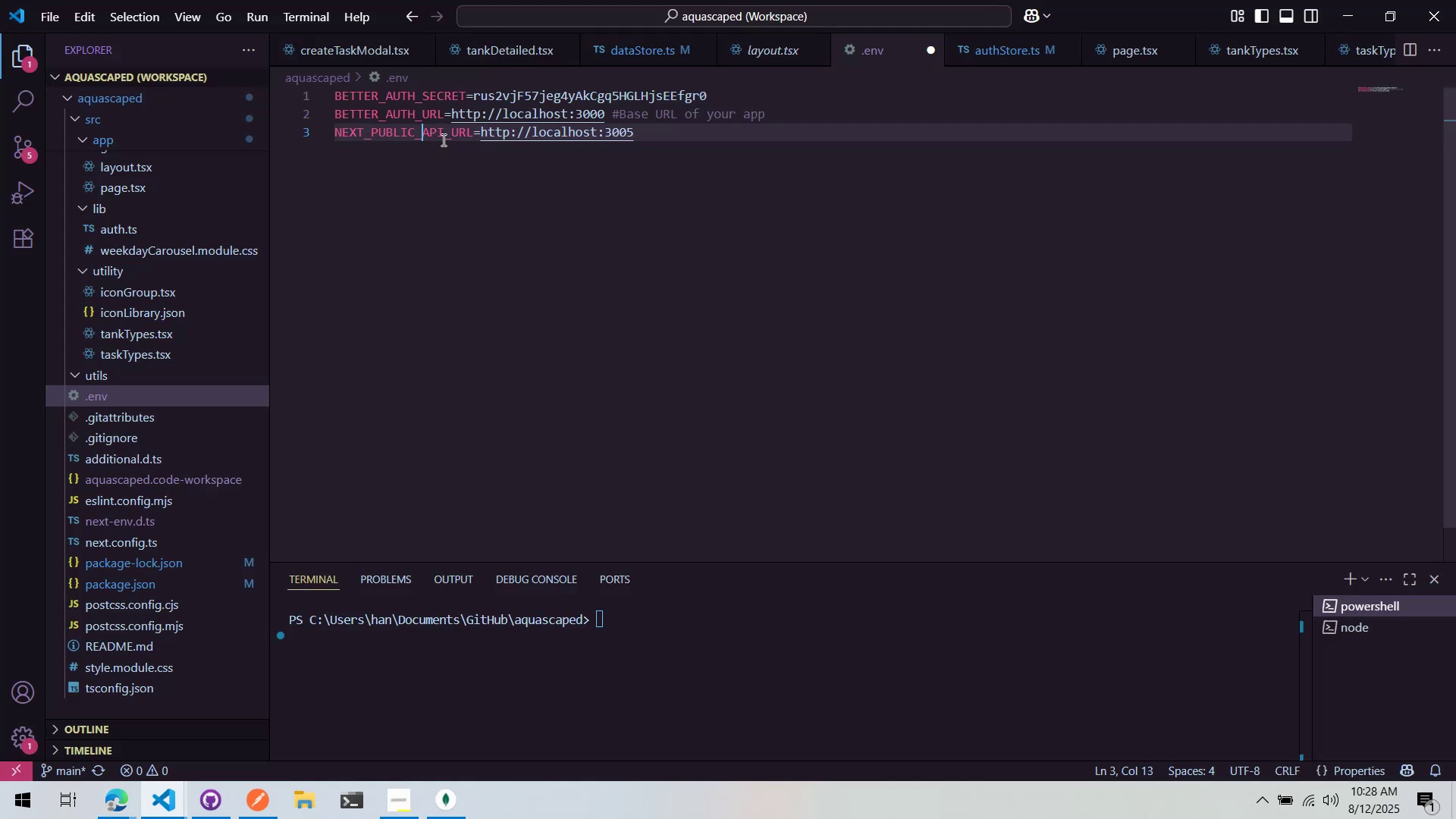 
key(Control+ControlLeft)
 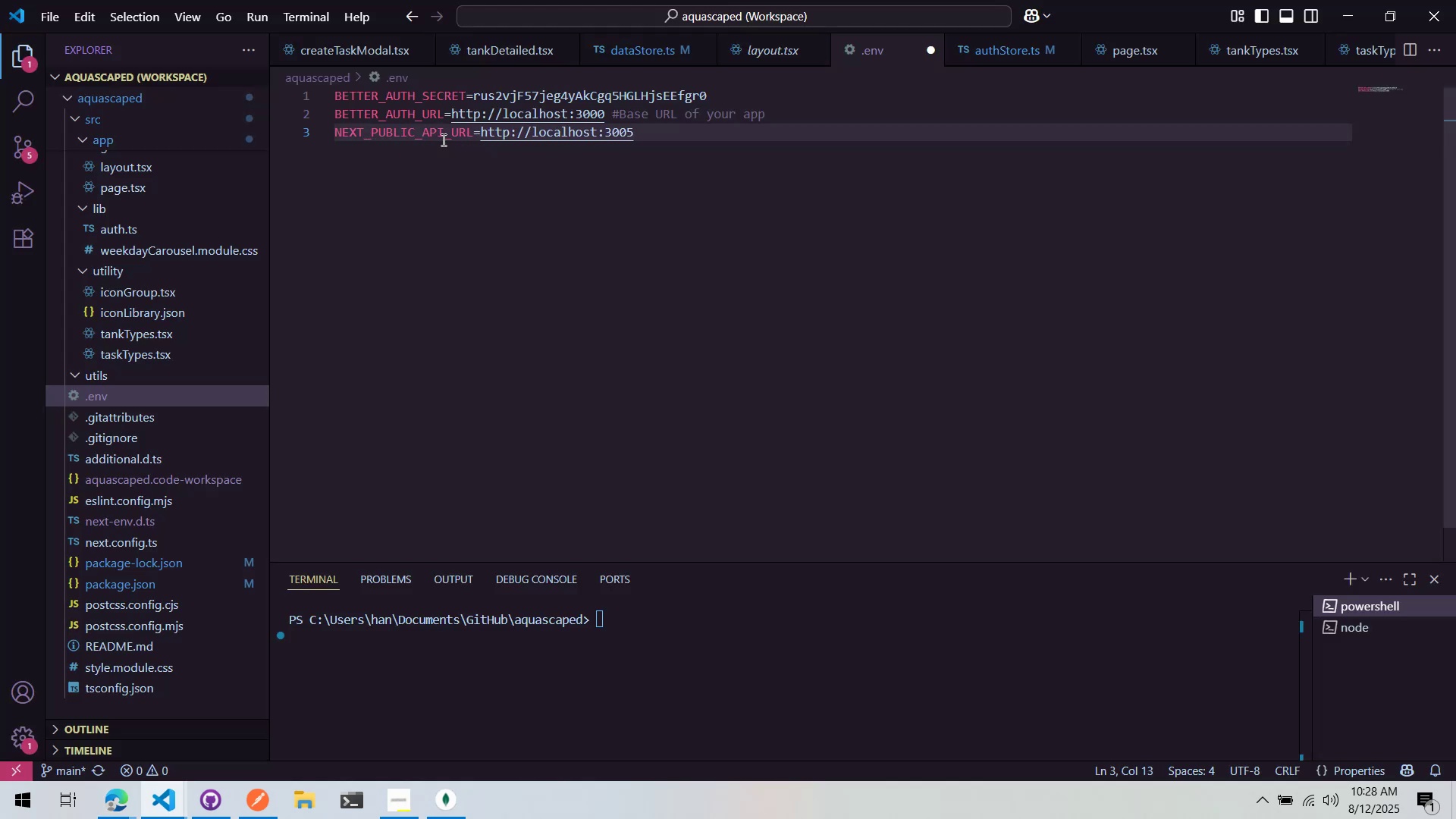 
key(Control+S)
 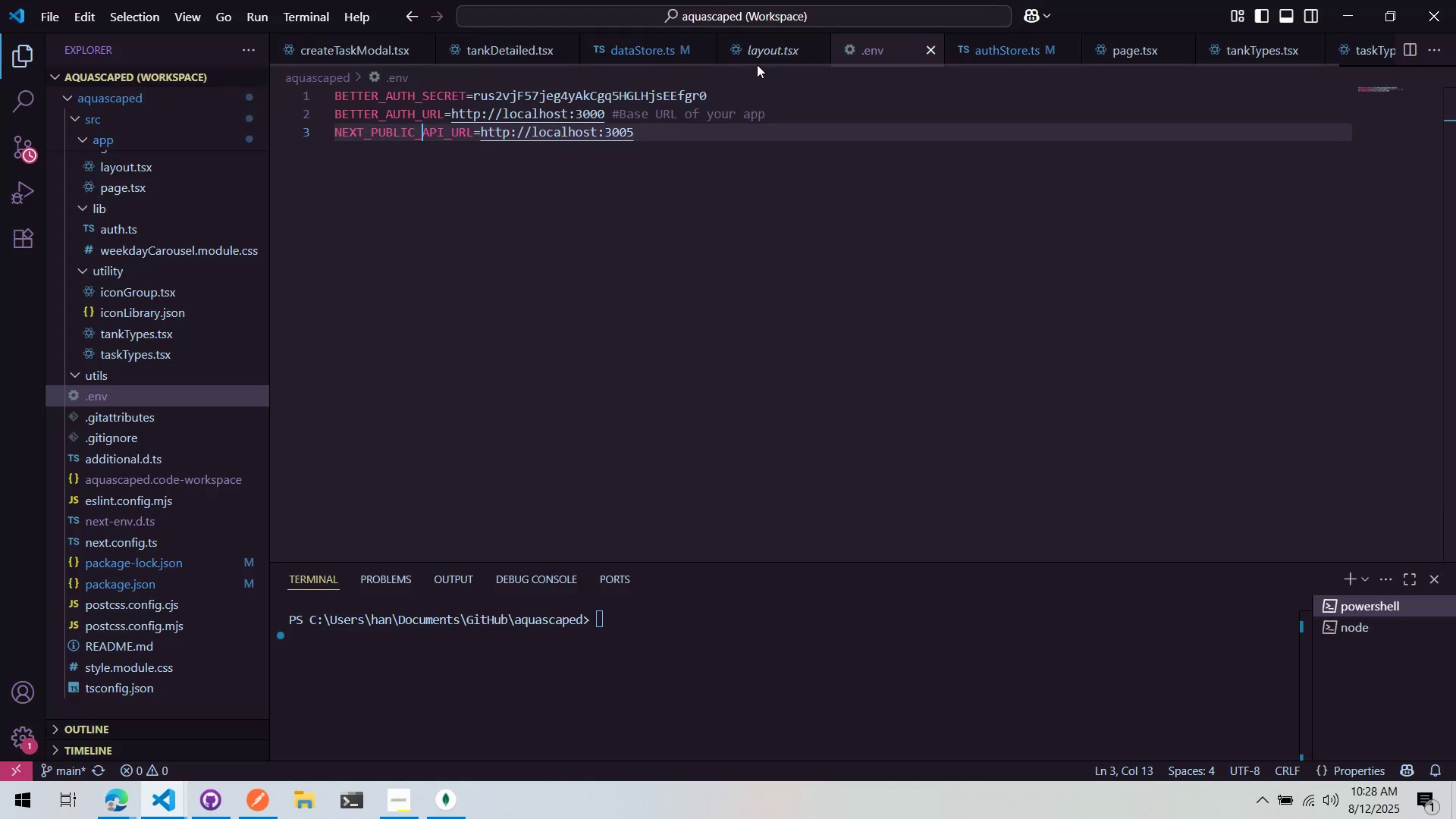 
middle_click([754, 49])
 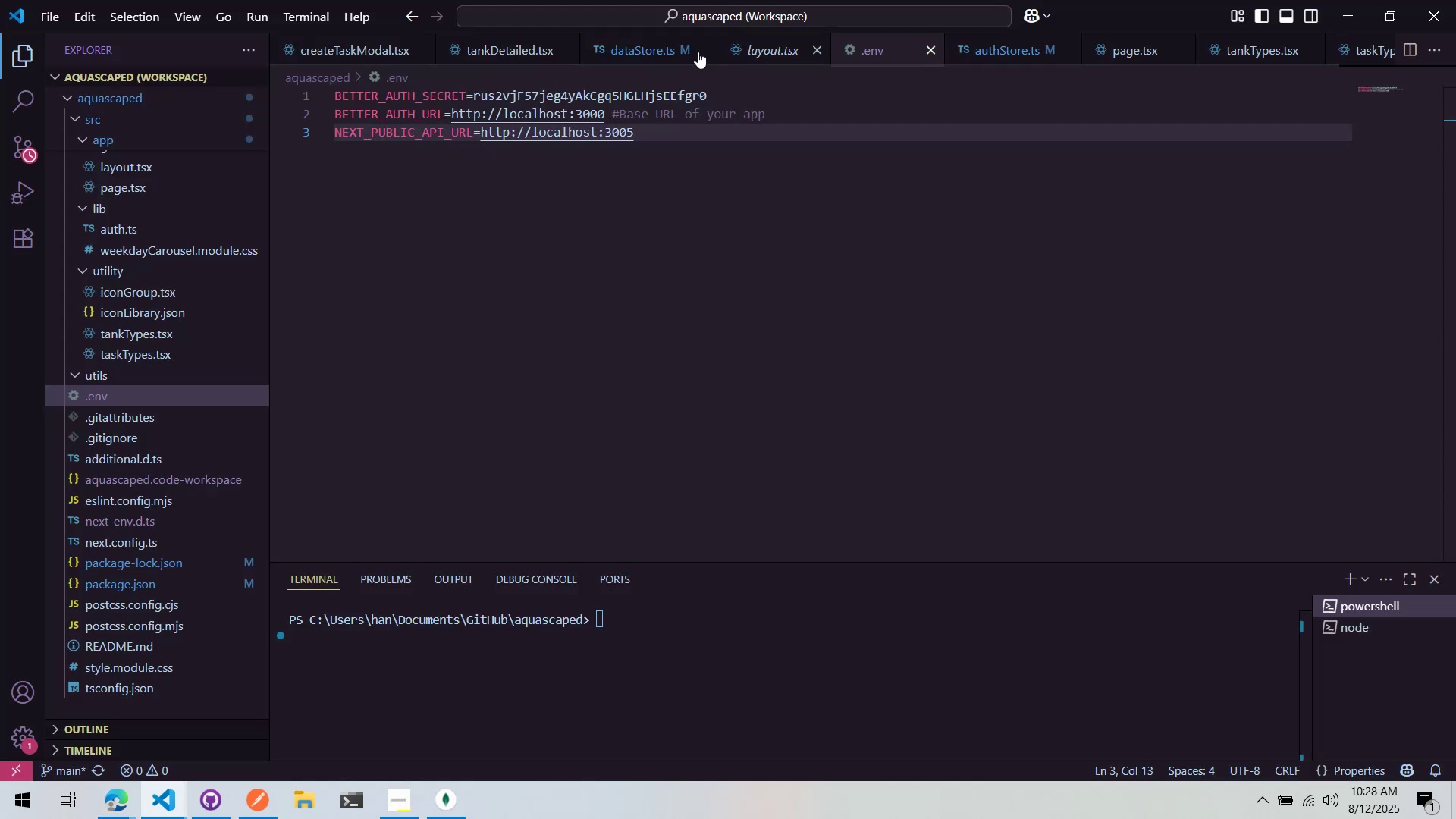 
left_click([656, 58])
 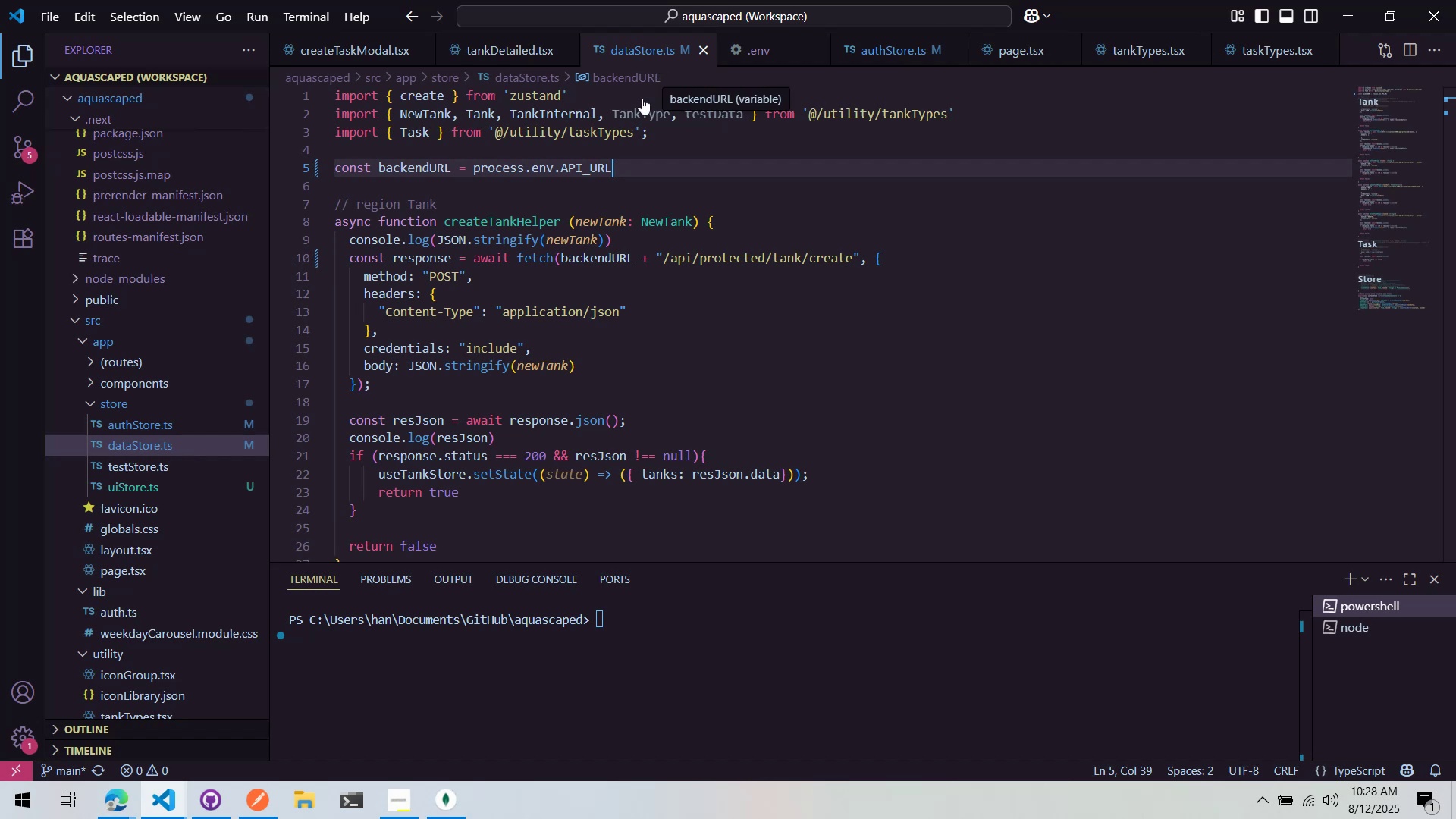 
double_click([567, 165])
 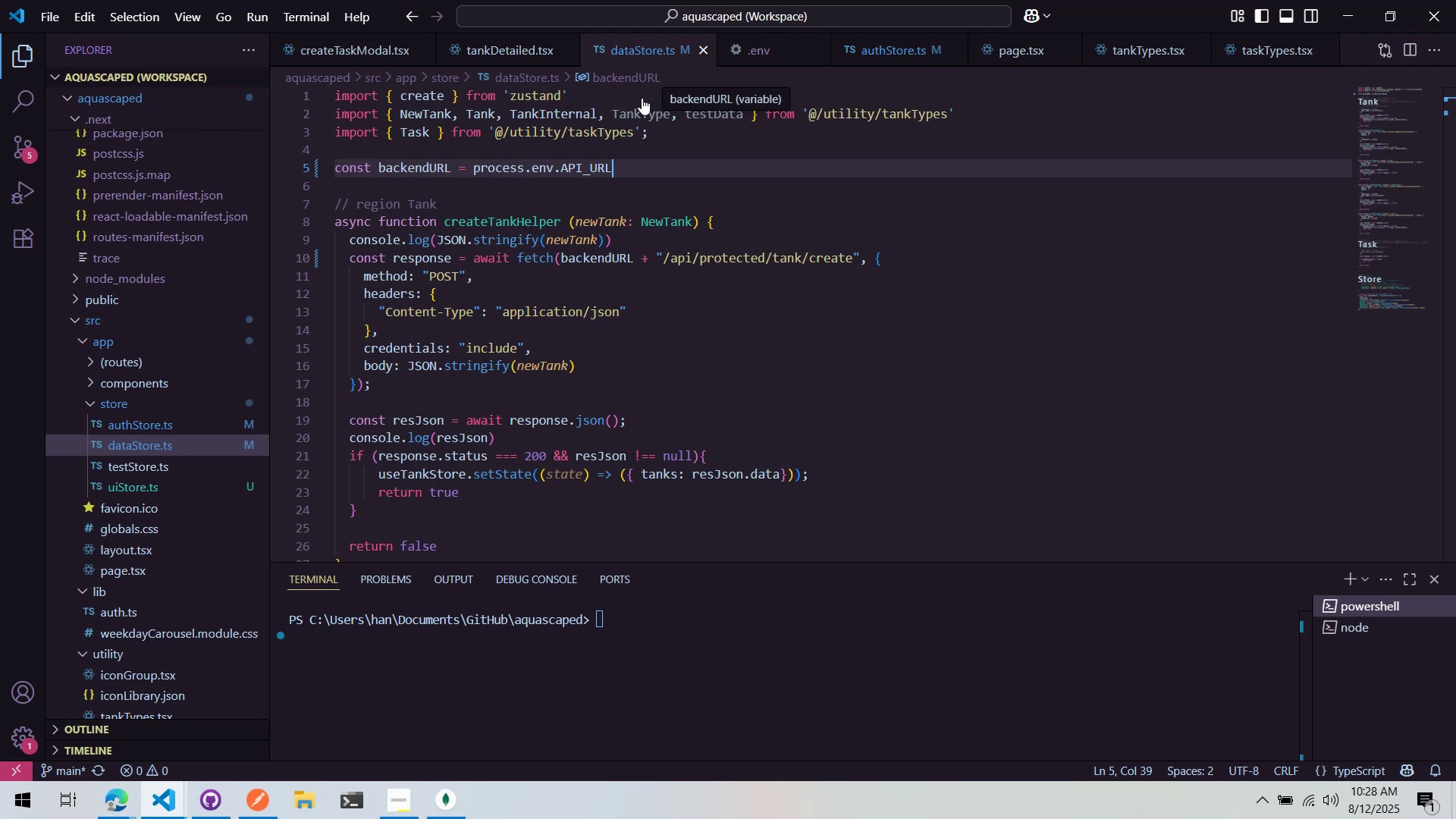 
triple_click([559, 166])
 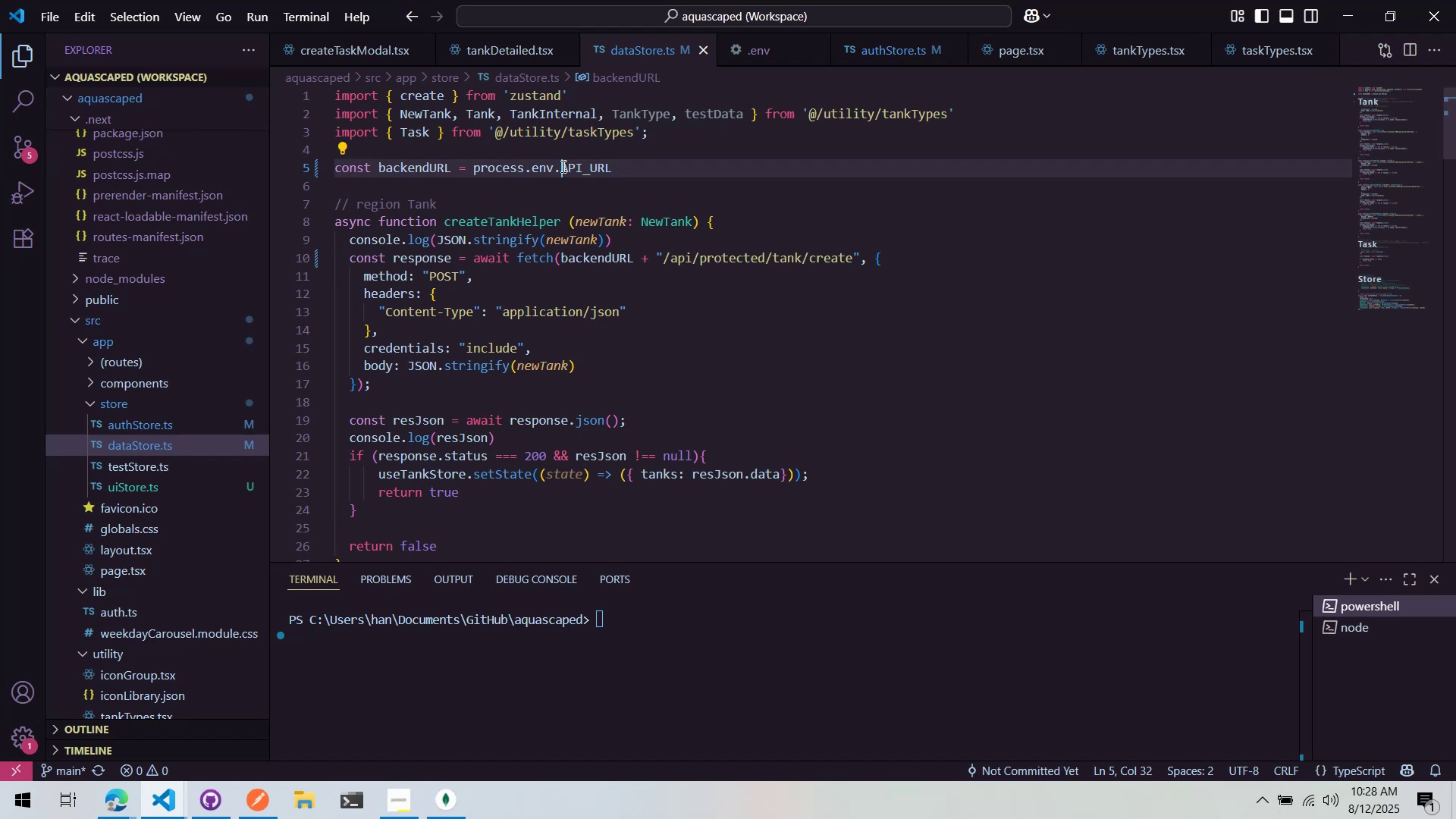 
type(NEXT_PUBLIC_)
 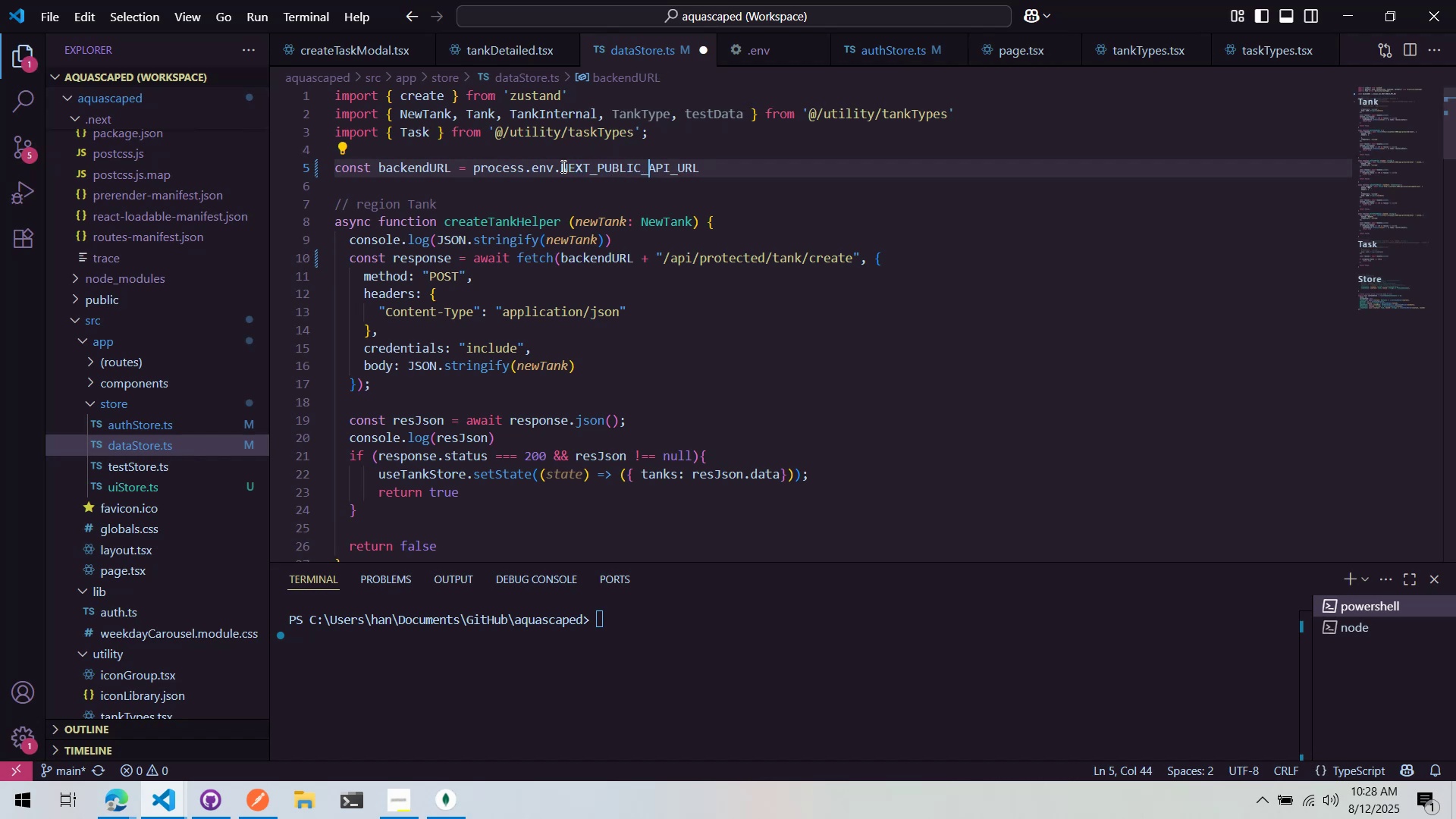 
key(Control+ControlLeft)
 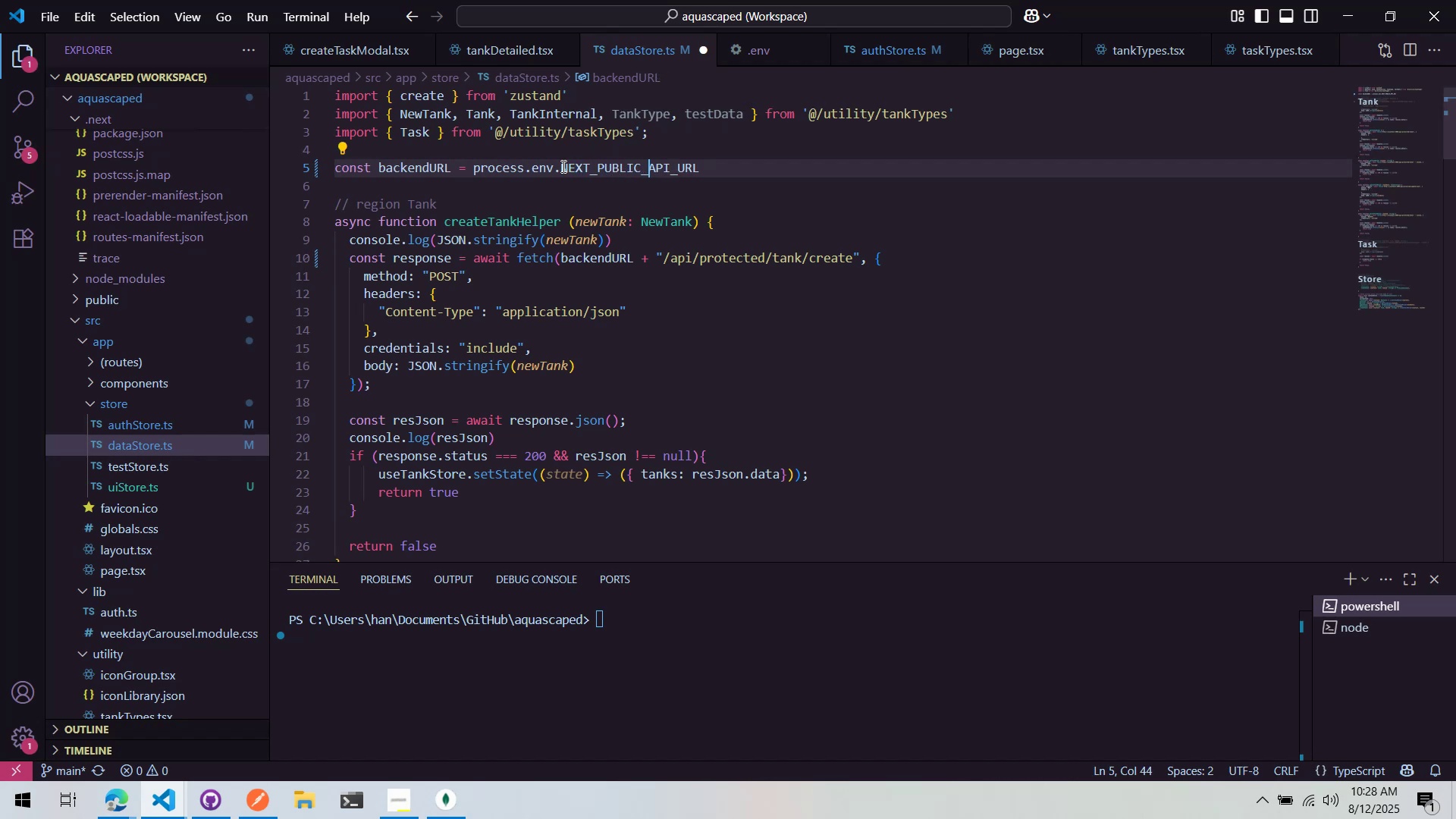 
key(Control+S)
 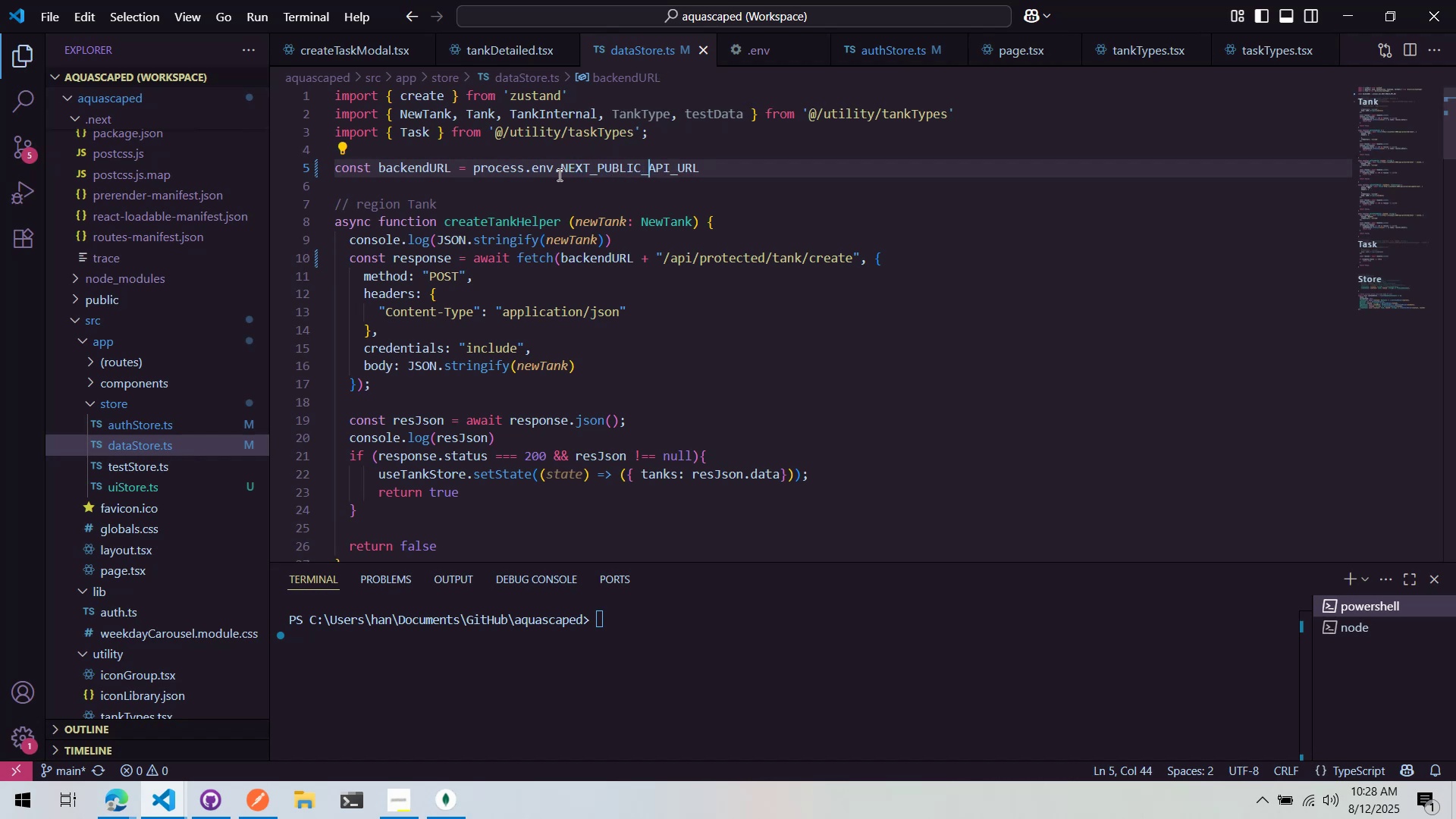 
hold_key(key=AltLeft, duration=0.85)
 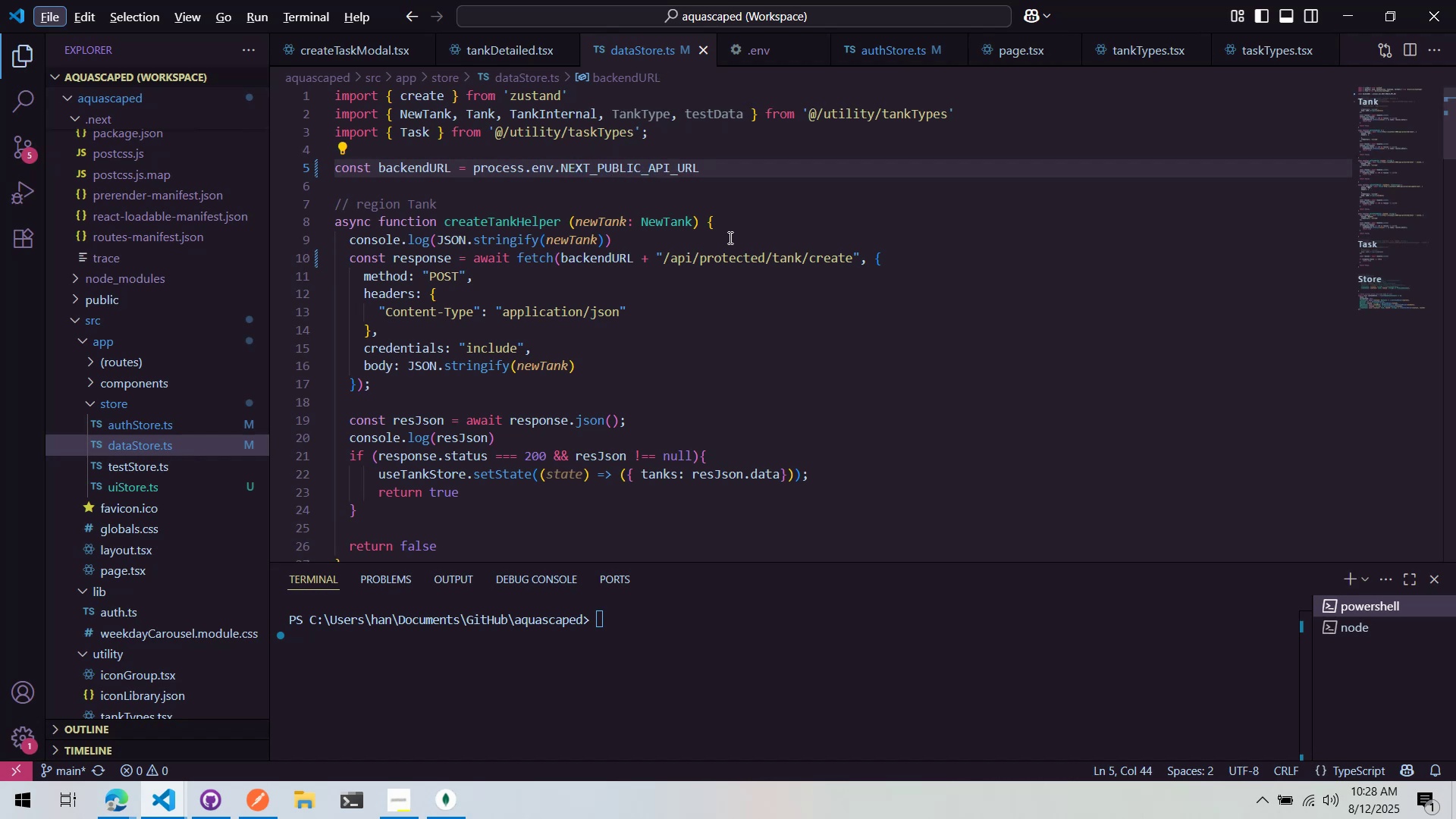 
left_click([729, 237])
 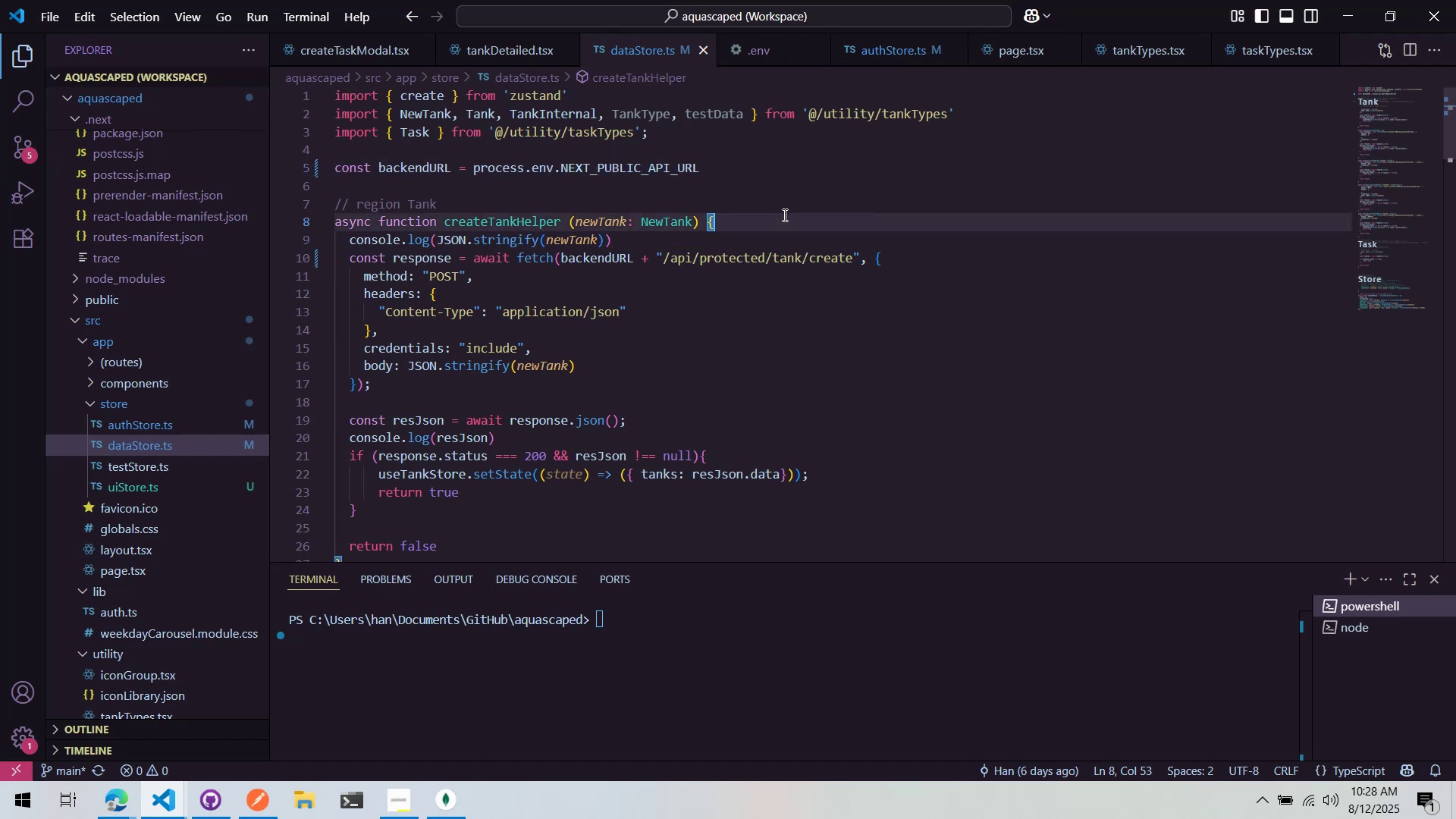 
key(Enter)
 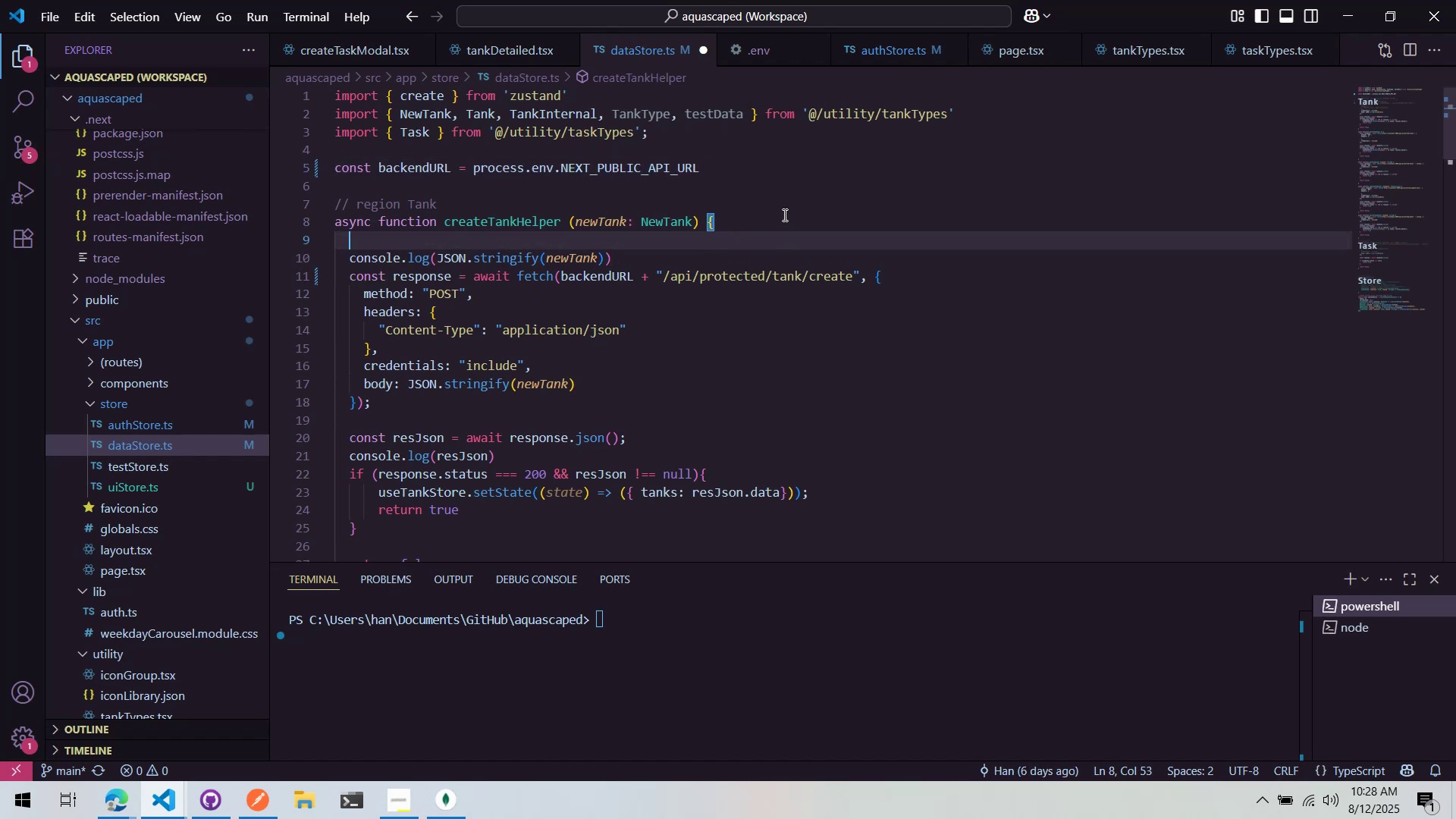 
type(console.log(B)
key(Backspace)
type(bakc)
key(Backspace)
key(Backspace)
type(ckend)
 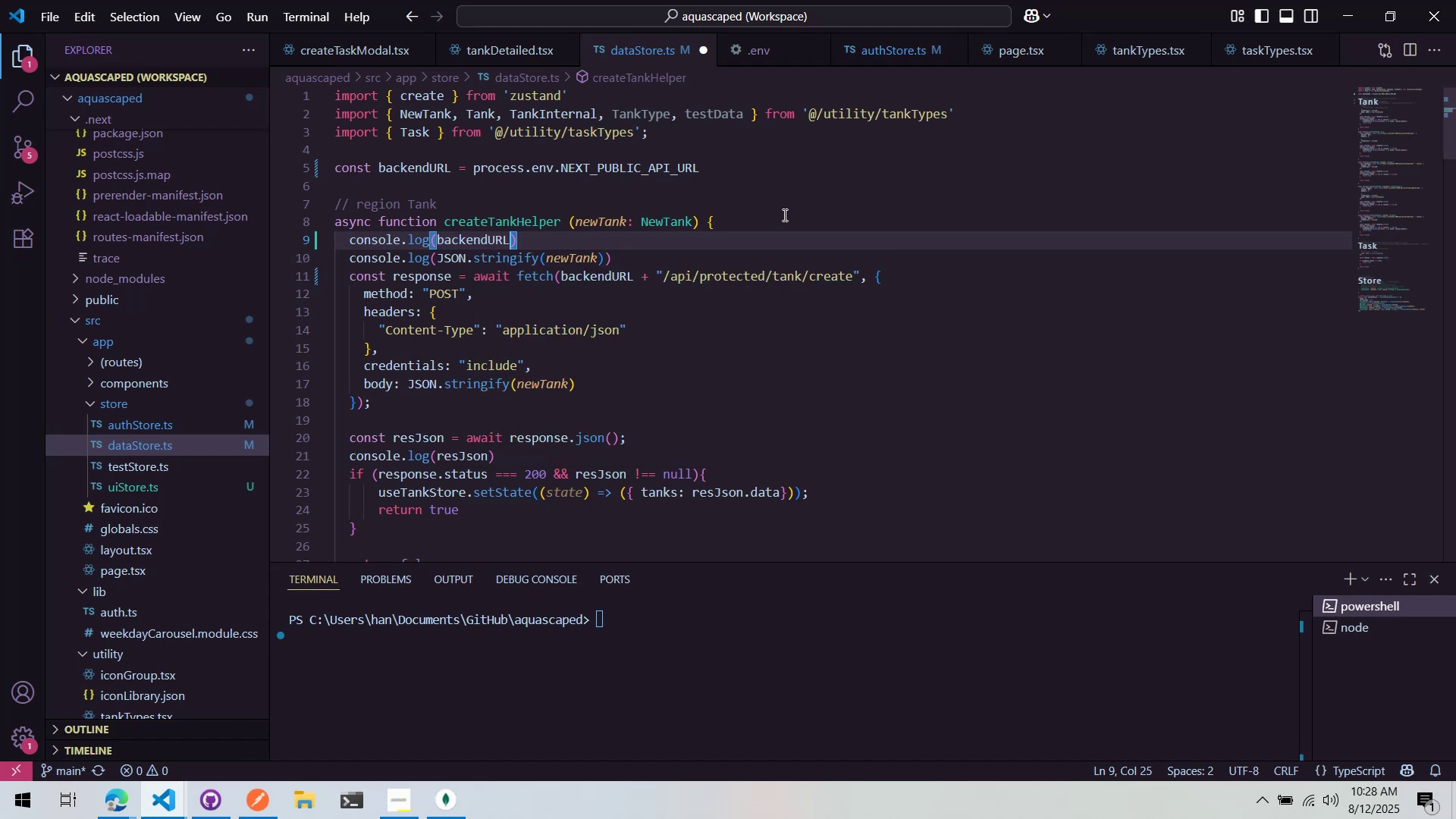 
 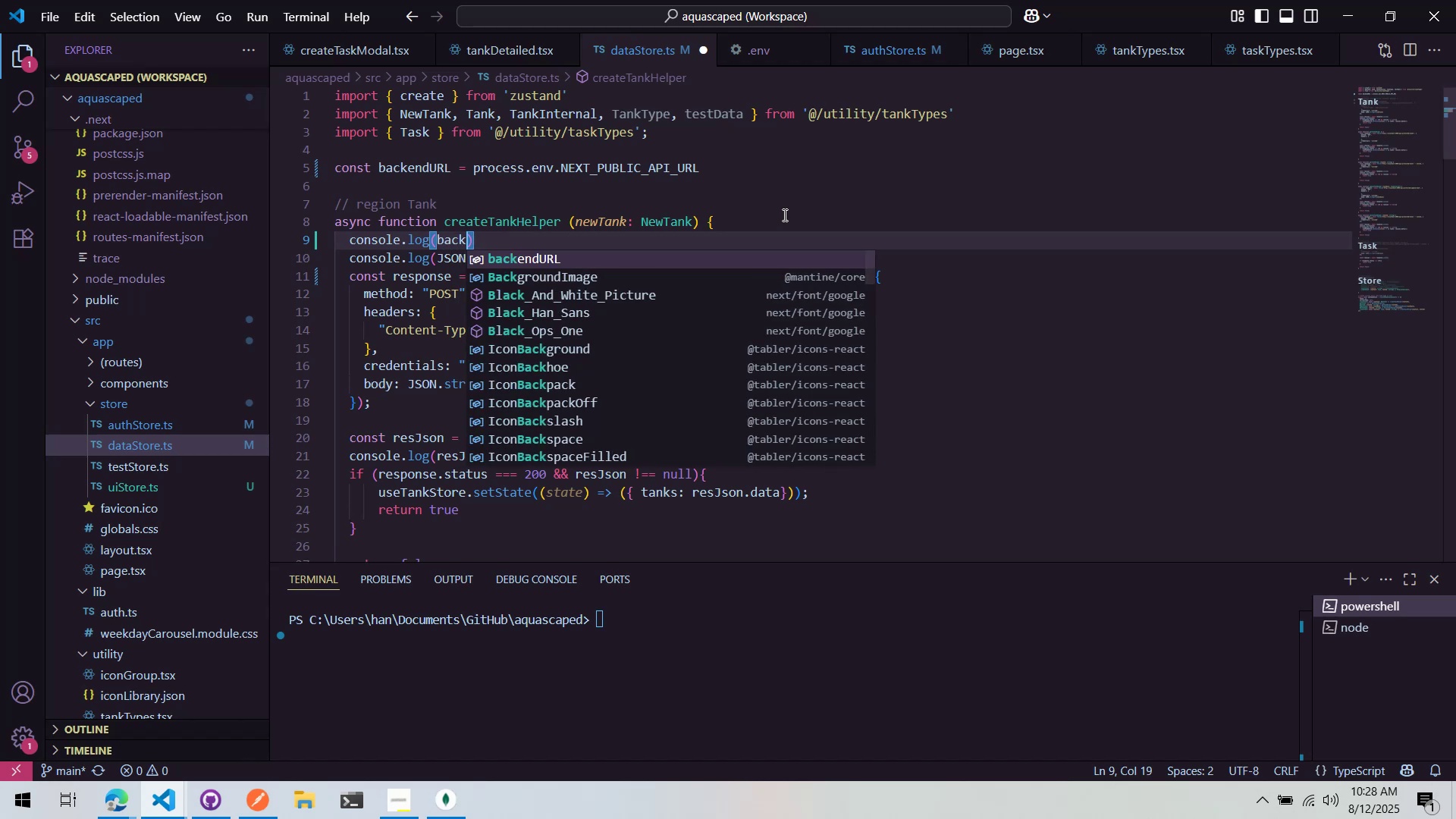 
key(Enter)
 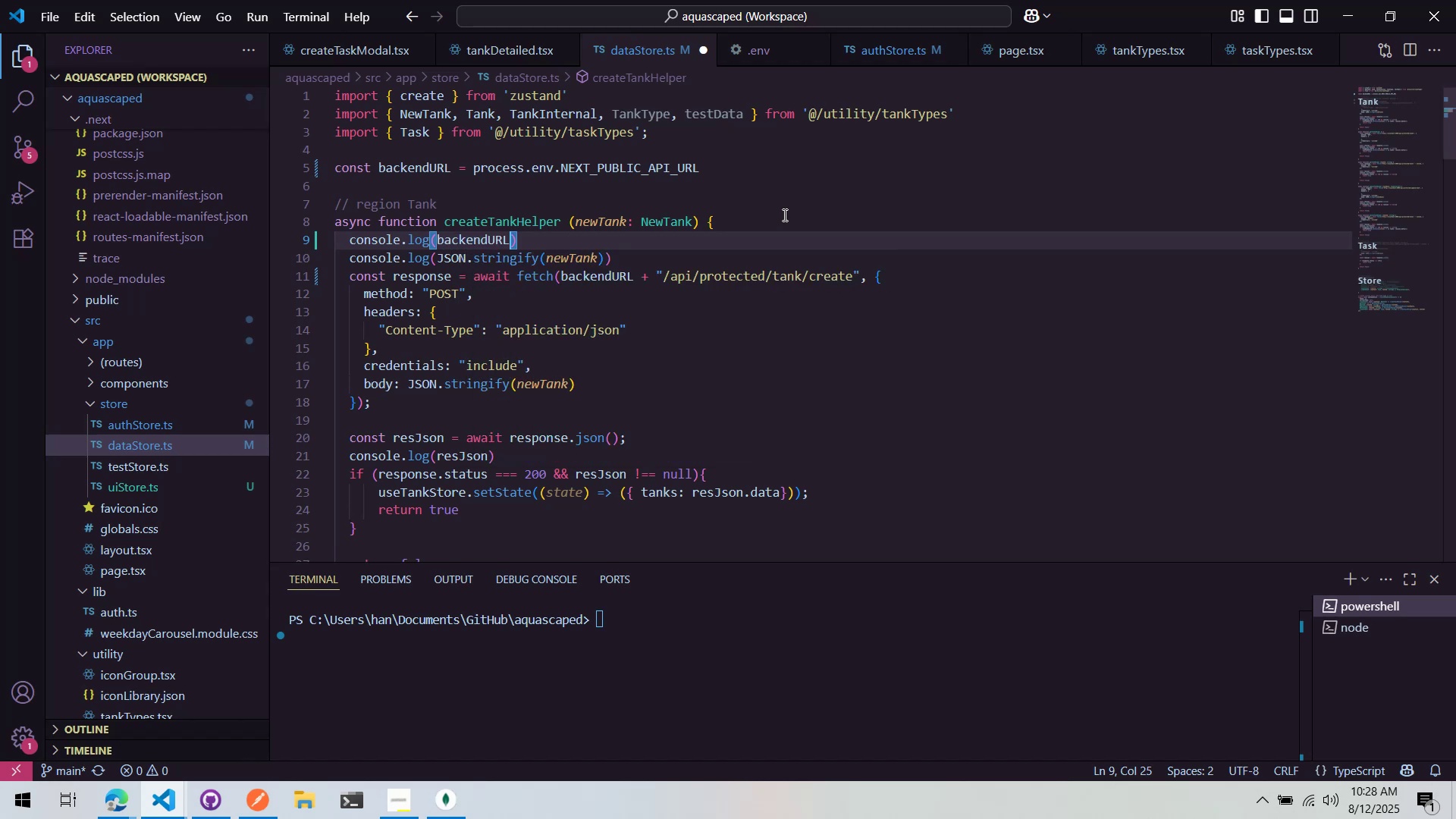 
key(Control+ArrowLeft)
 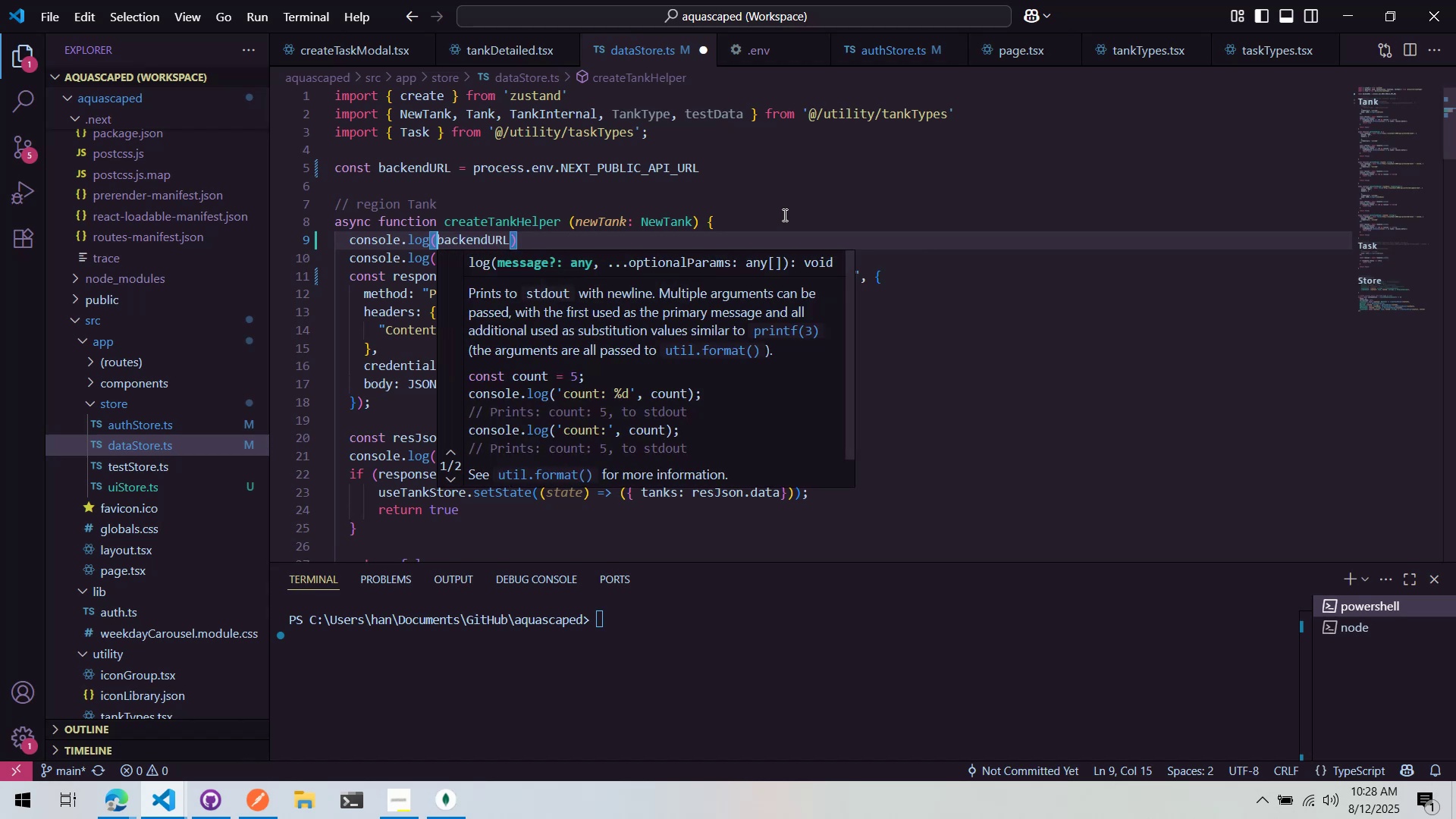 
type("BackendURL:", )
 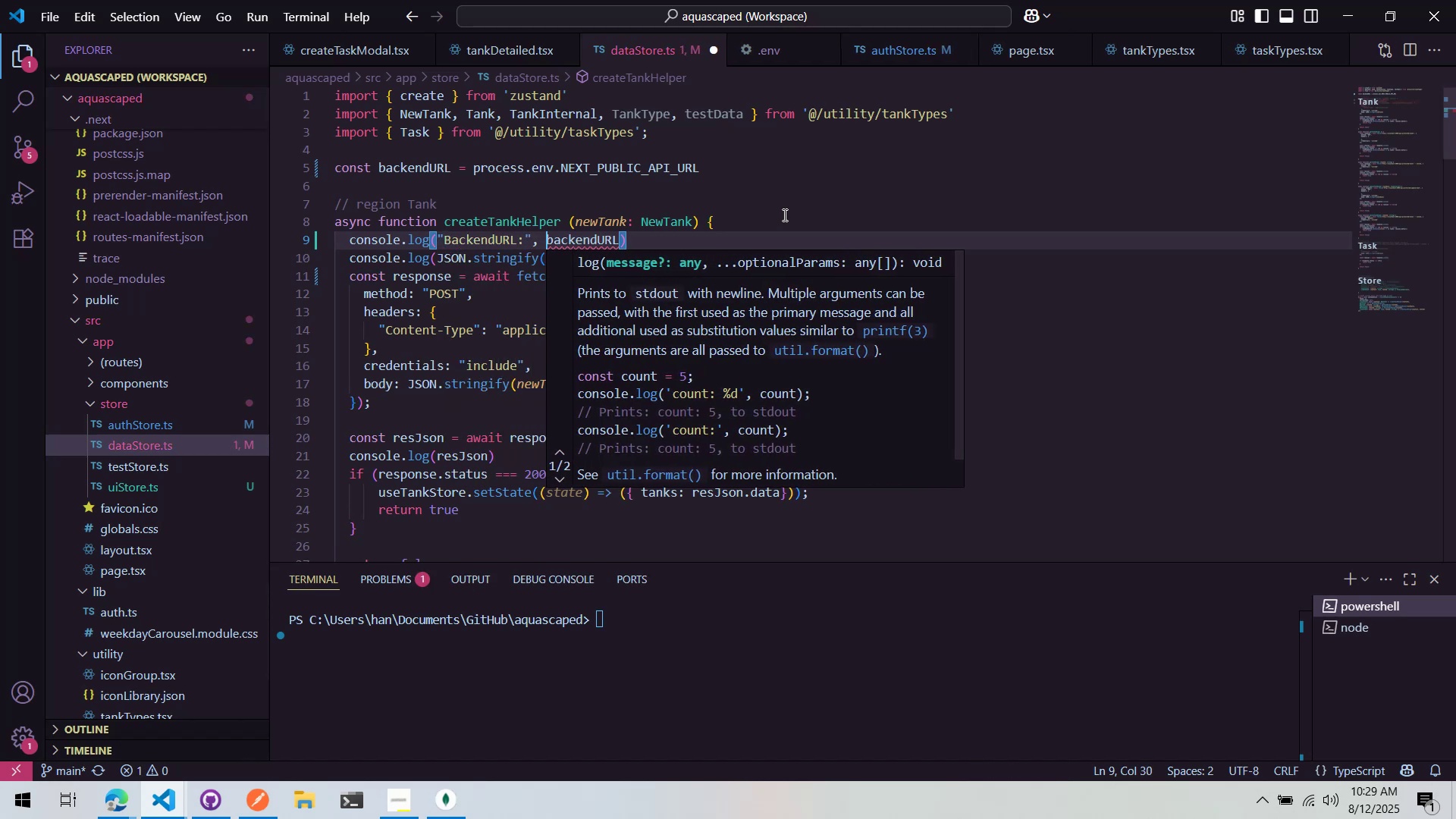 
left_click([783, 178])
 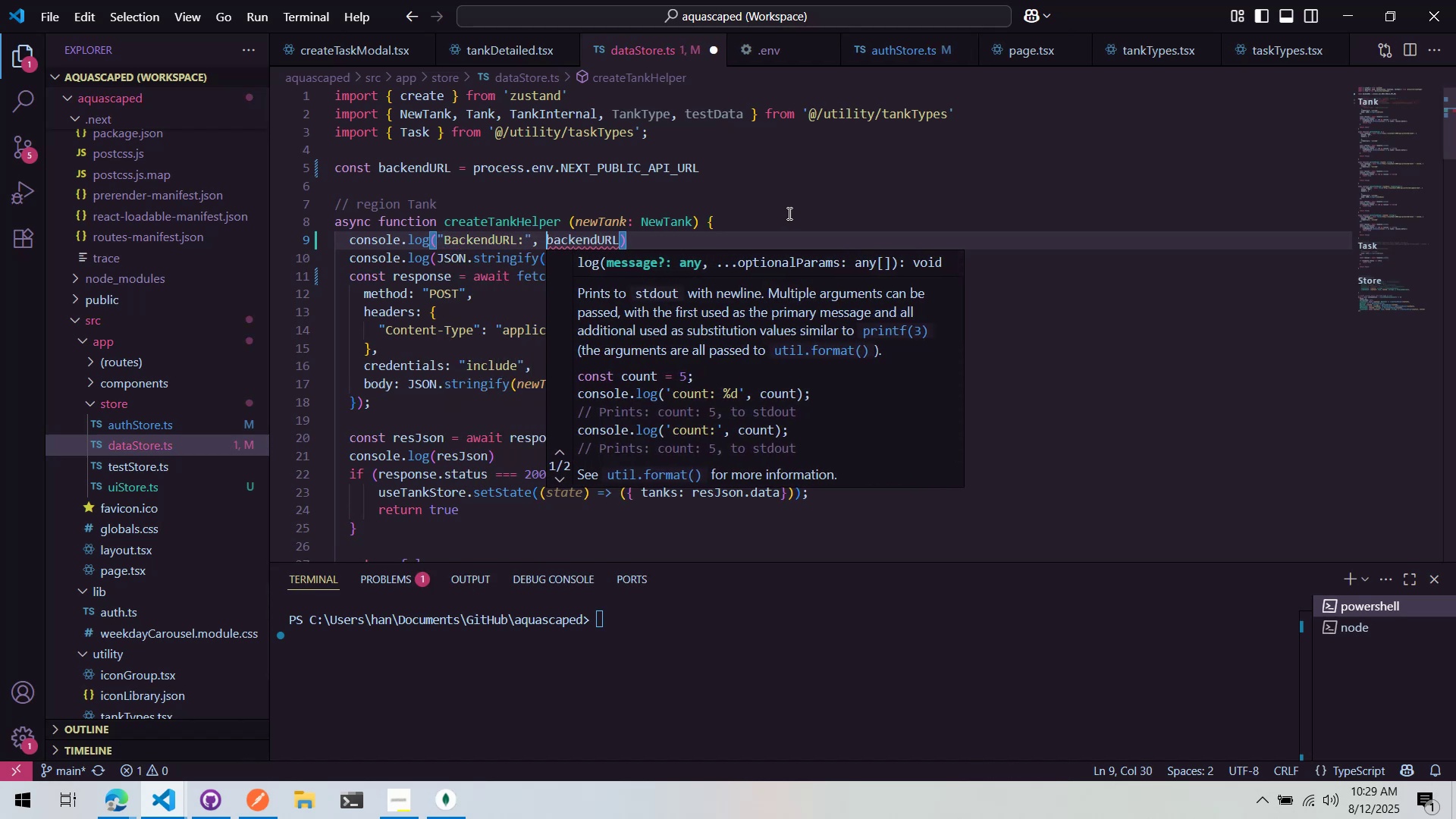 
key(Control+ControlLeft)
 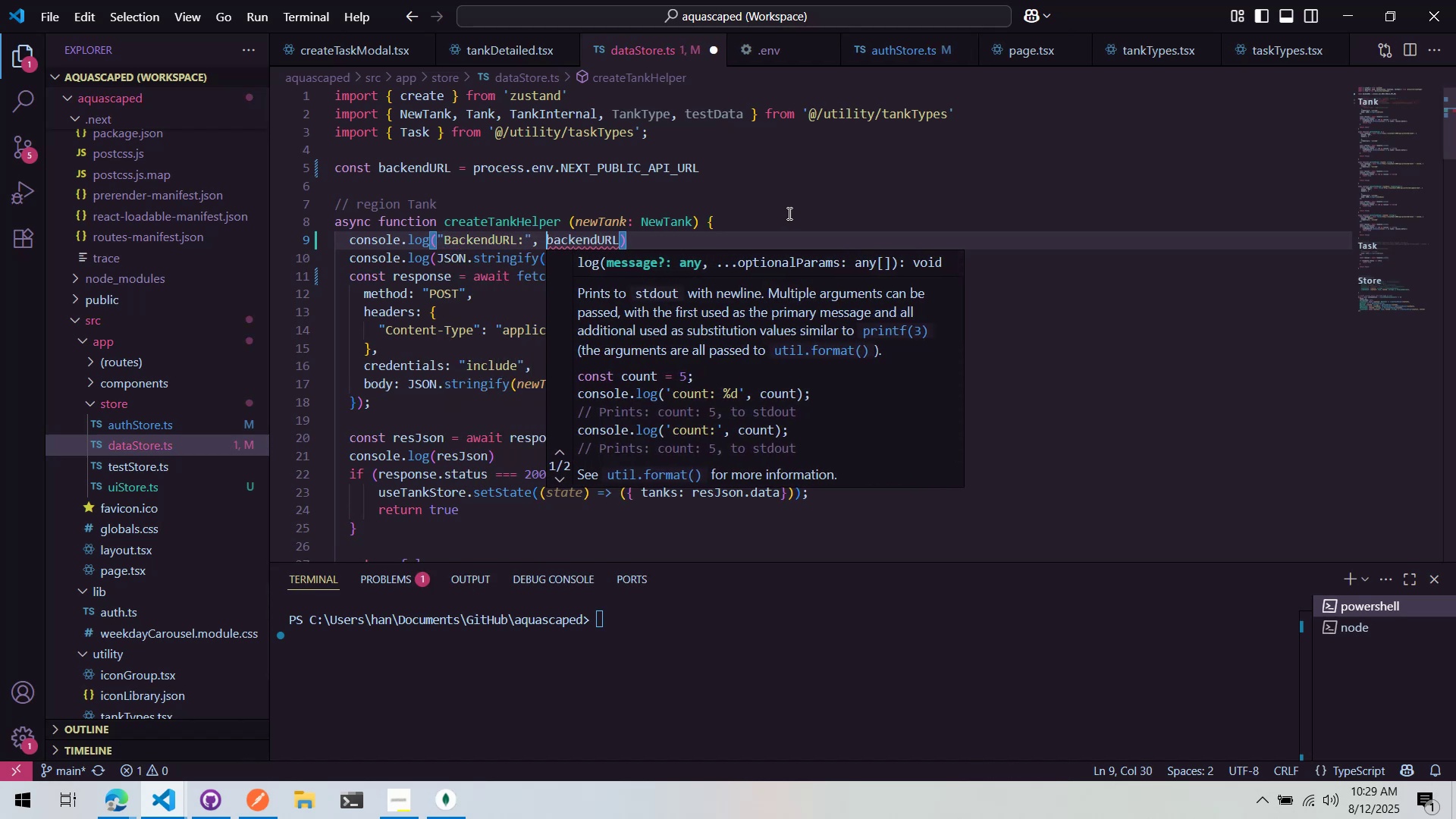 
key(Control+S)
 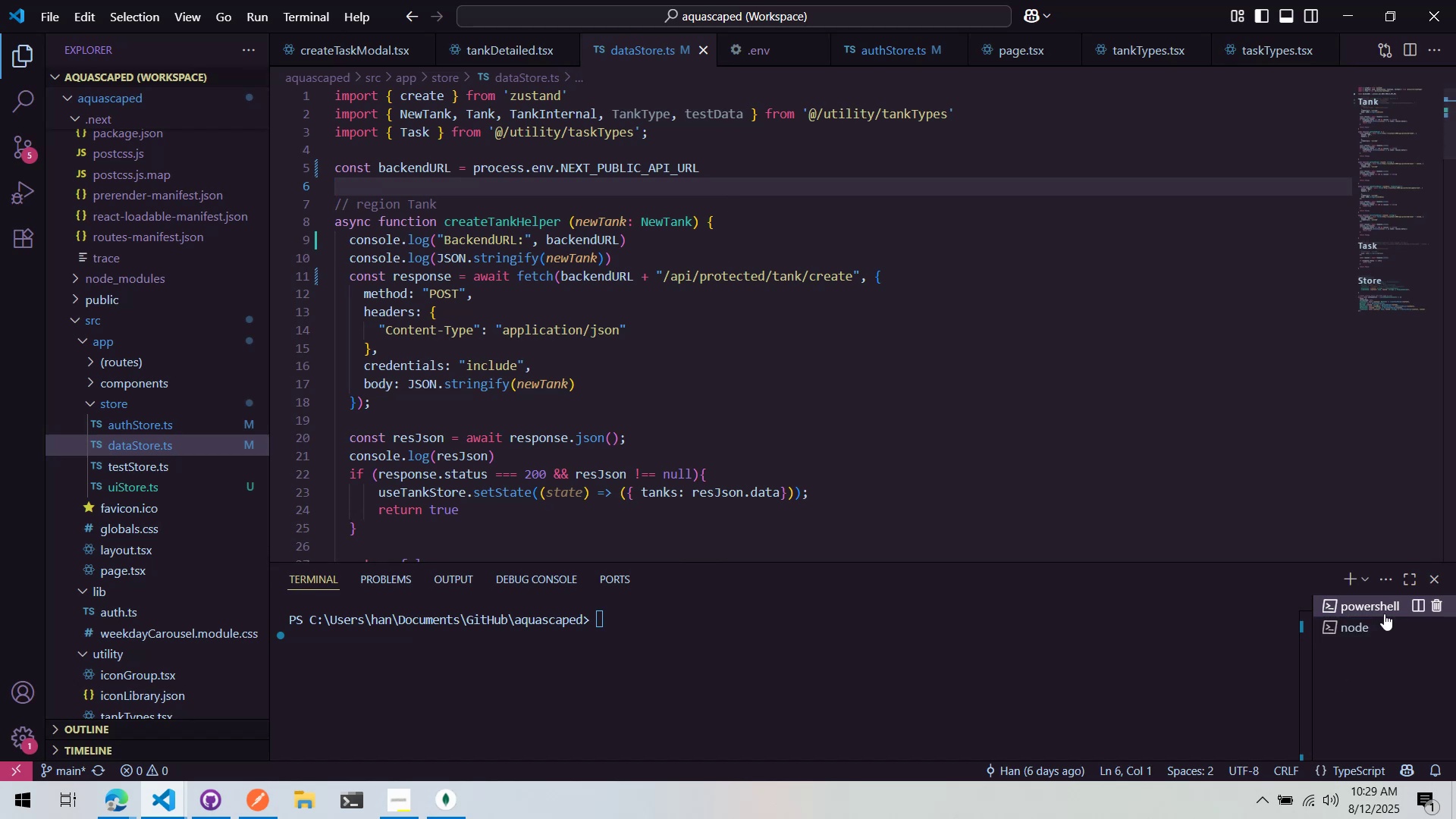 
left_click([1436, 607])
 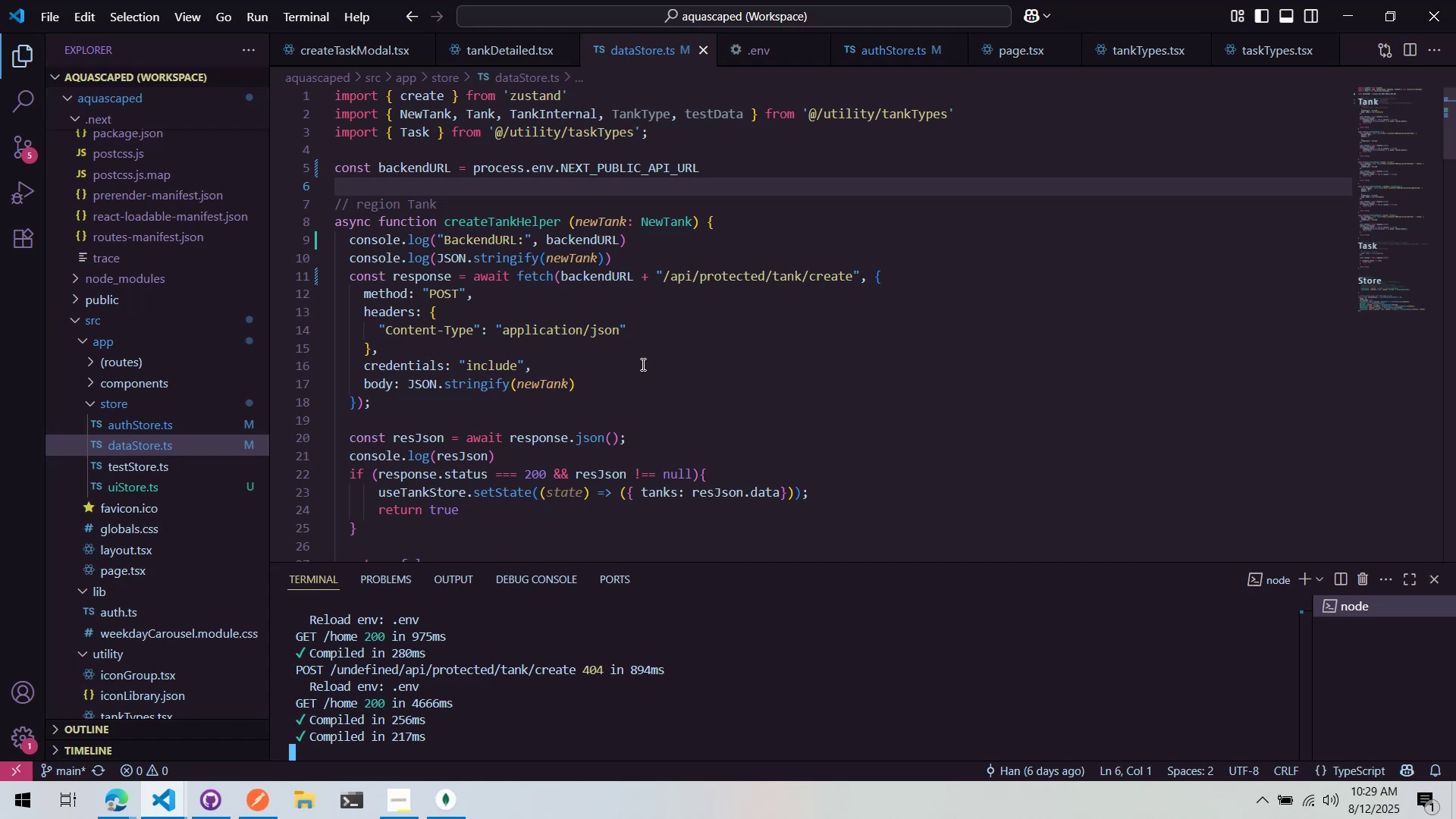 
wait(32.68)
 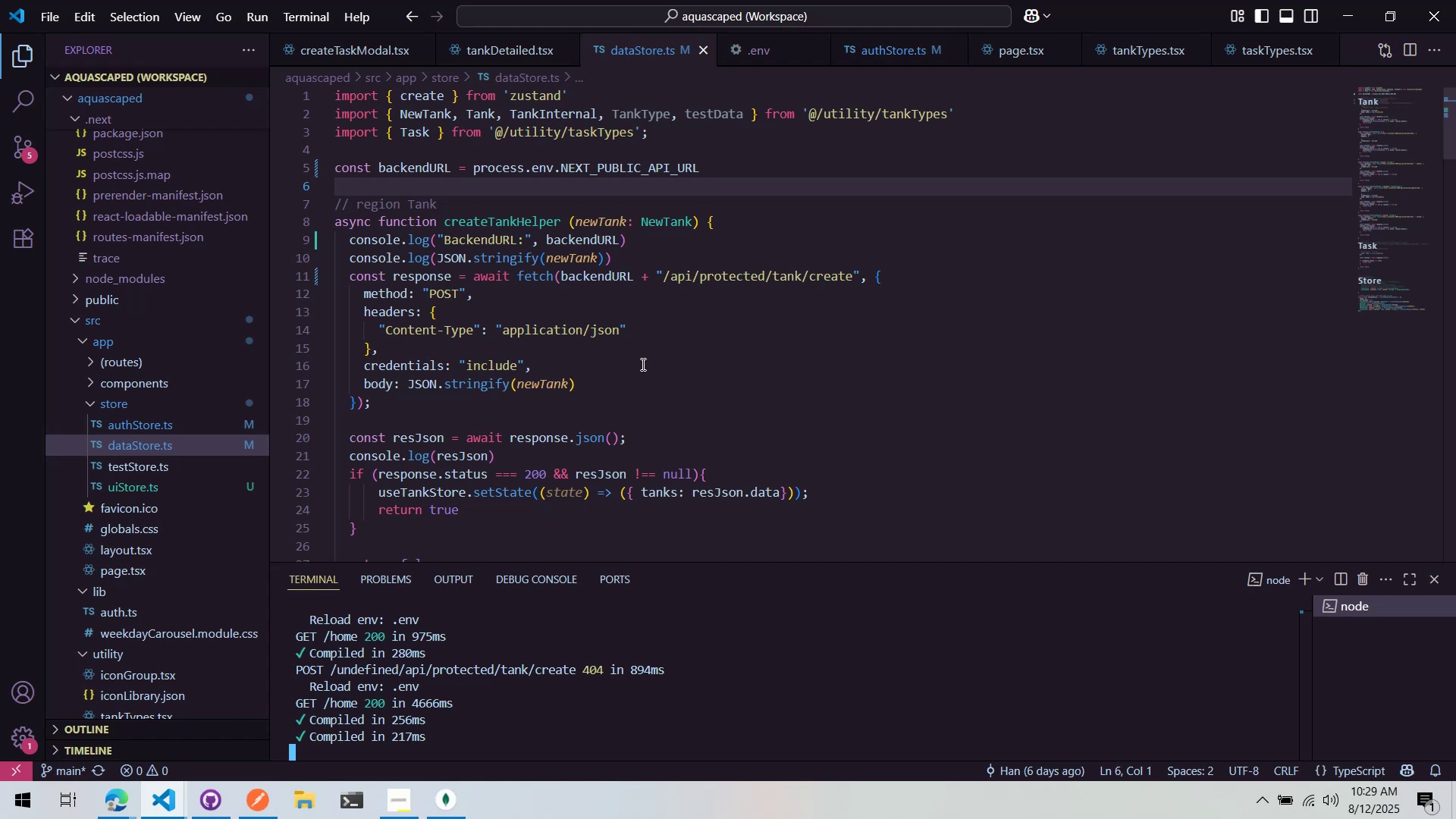 
key(Alt+Tab)
 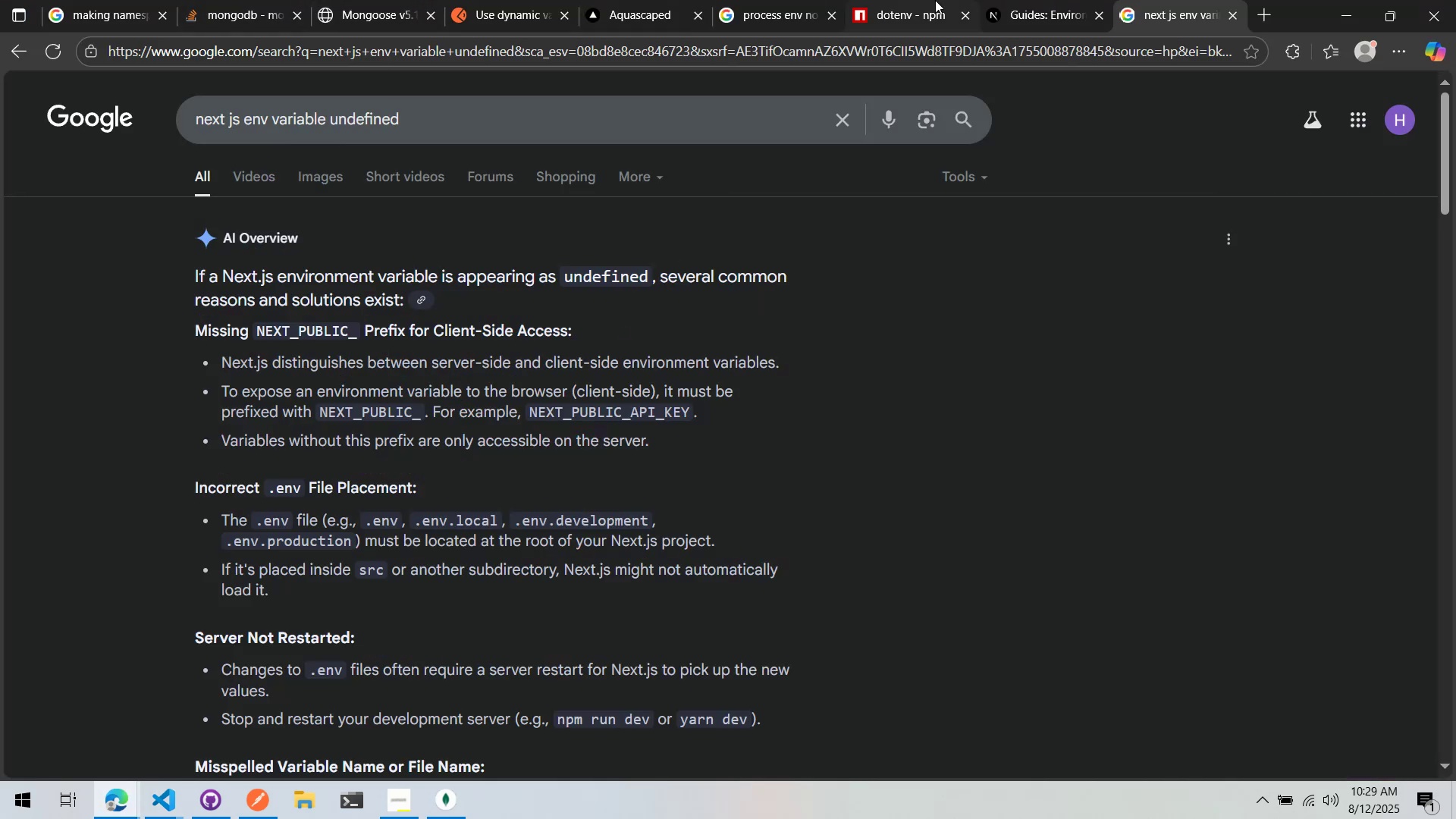 
left_click_drag(start_coordinate=[612, 0], to_coordinate=[118, 0])
 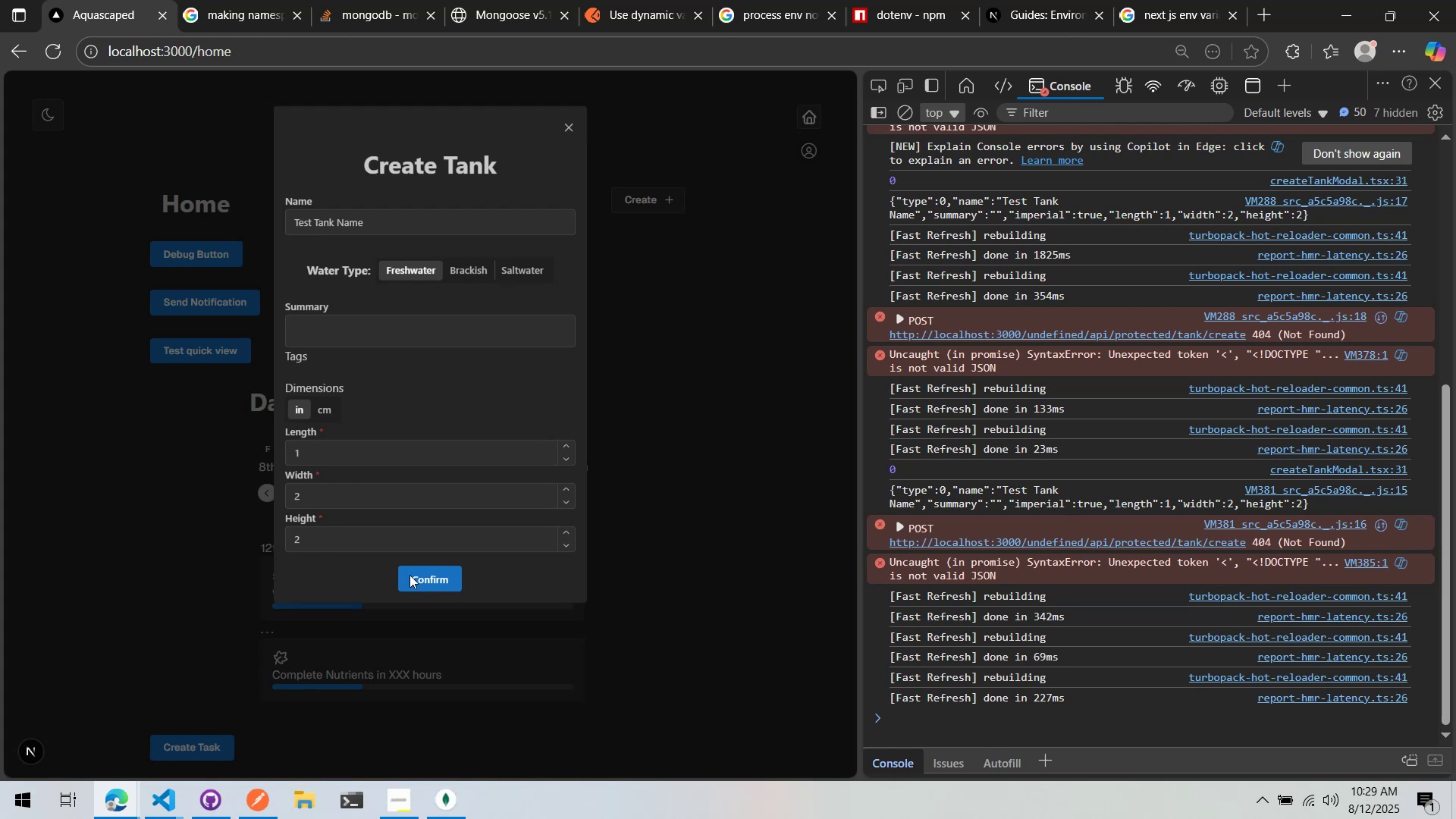 
left_click([422, 579])
 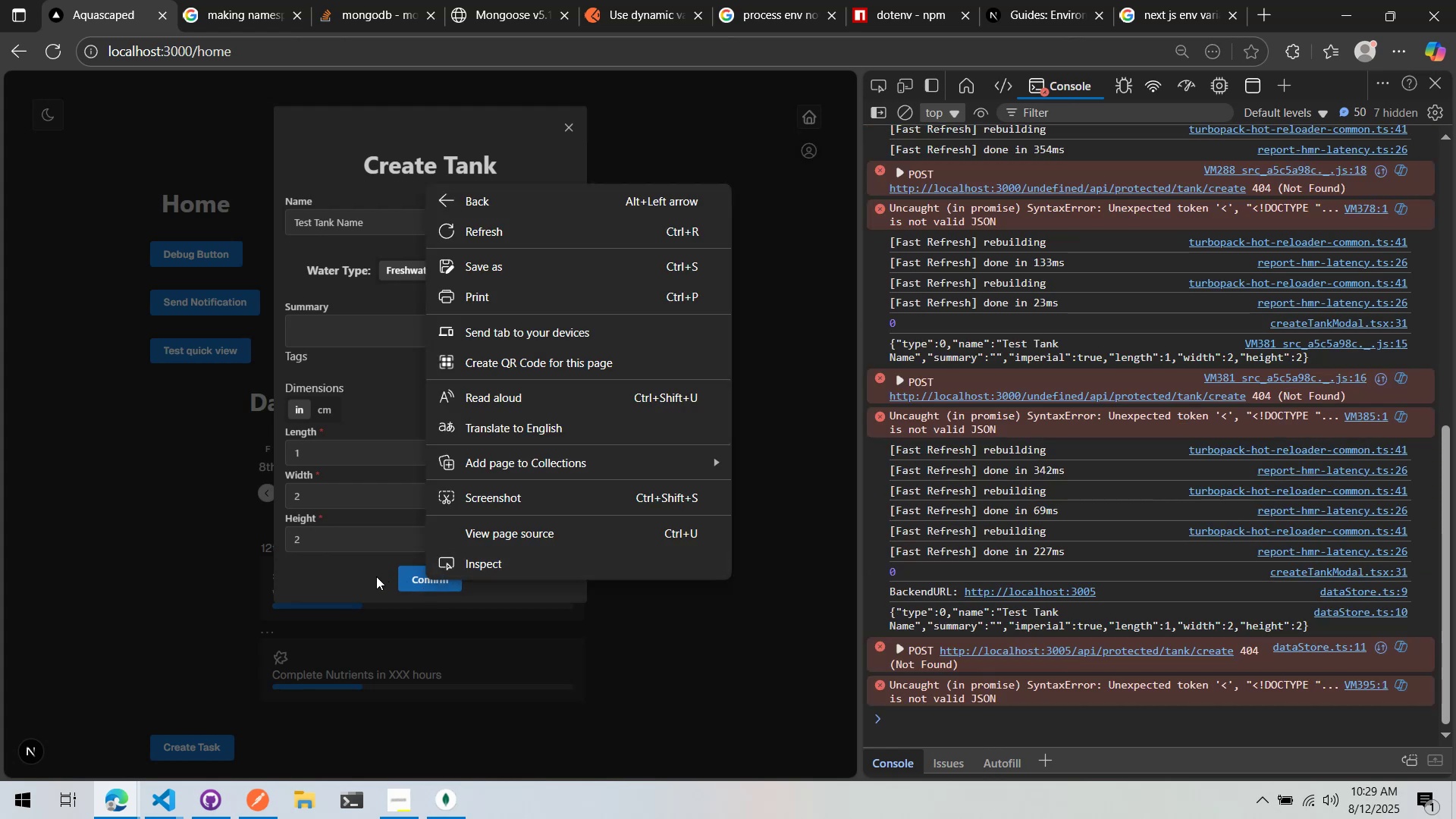 
left_click([366, 579])
 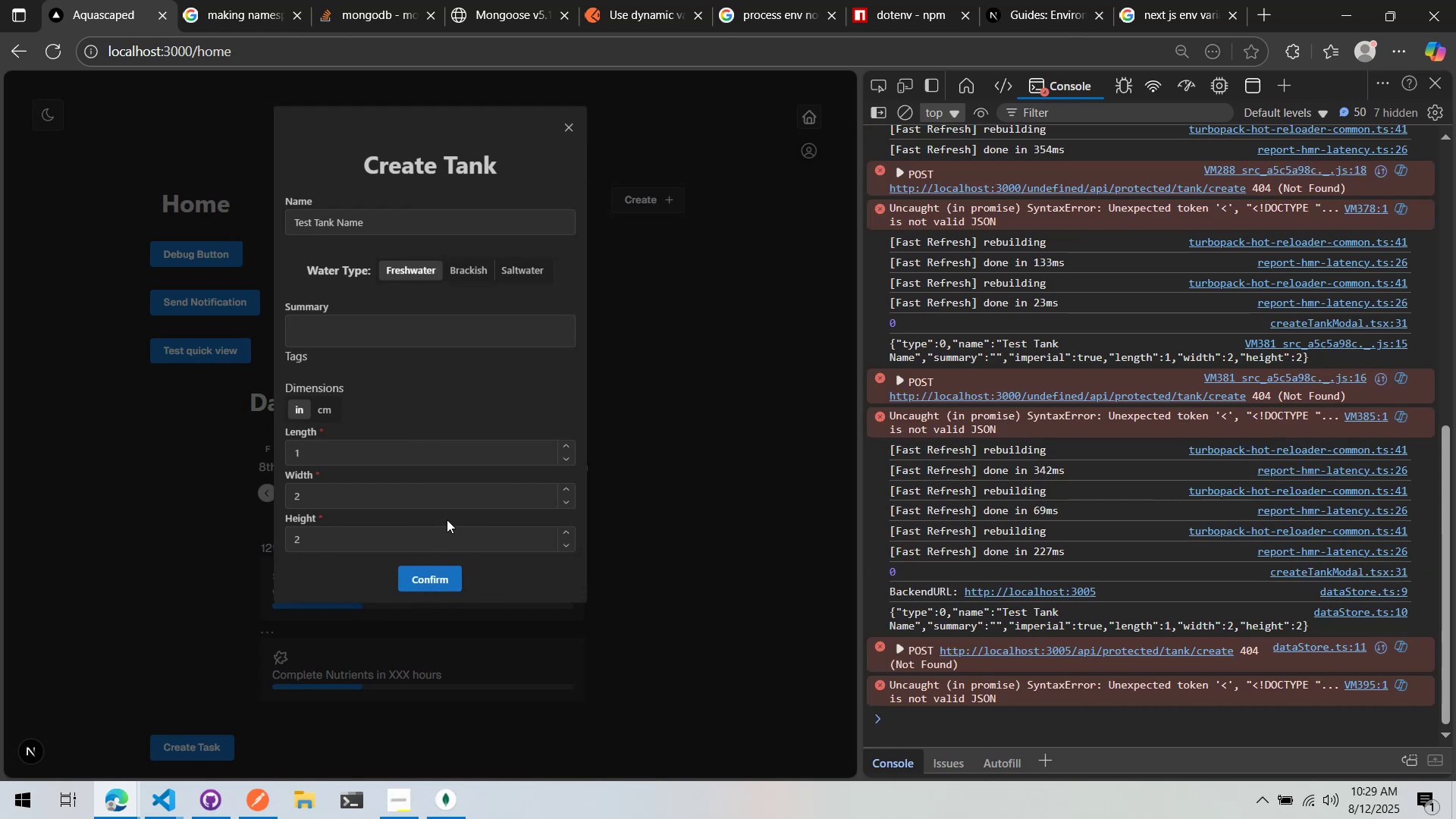 
wait(10.87)
 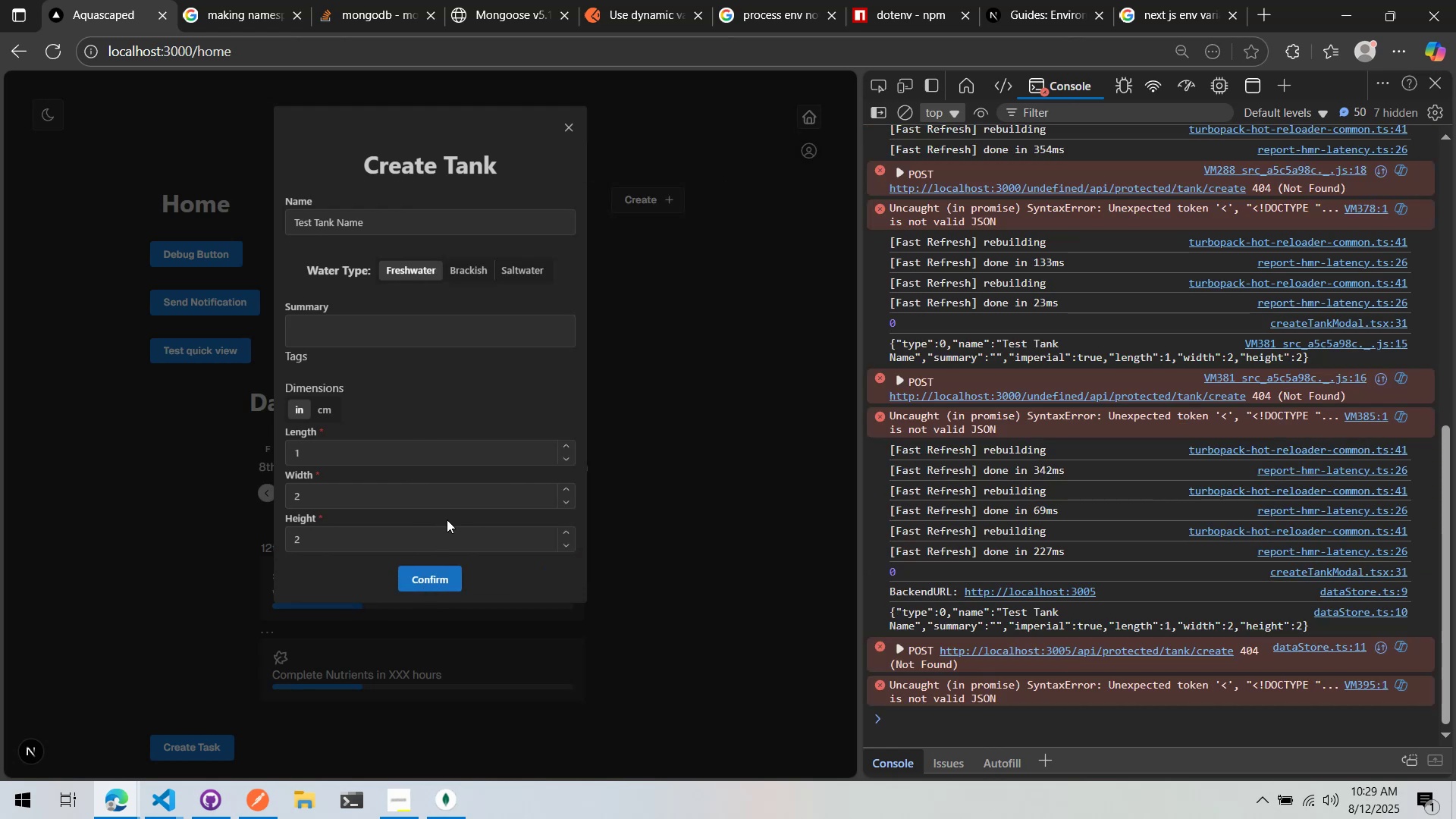 
key(Alt+Tab)
 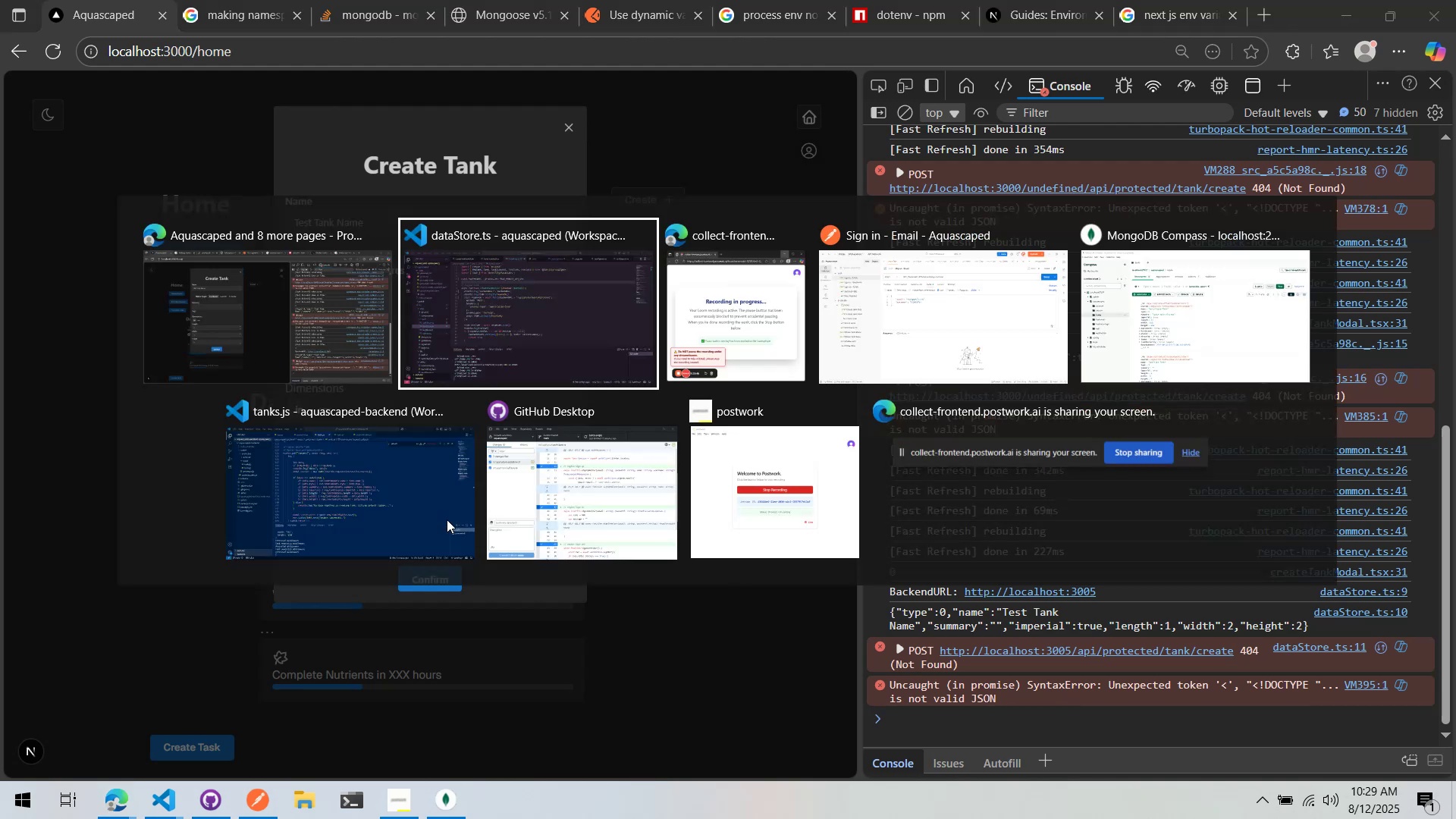 
key(Alt+Tab)
 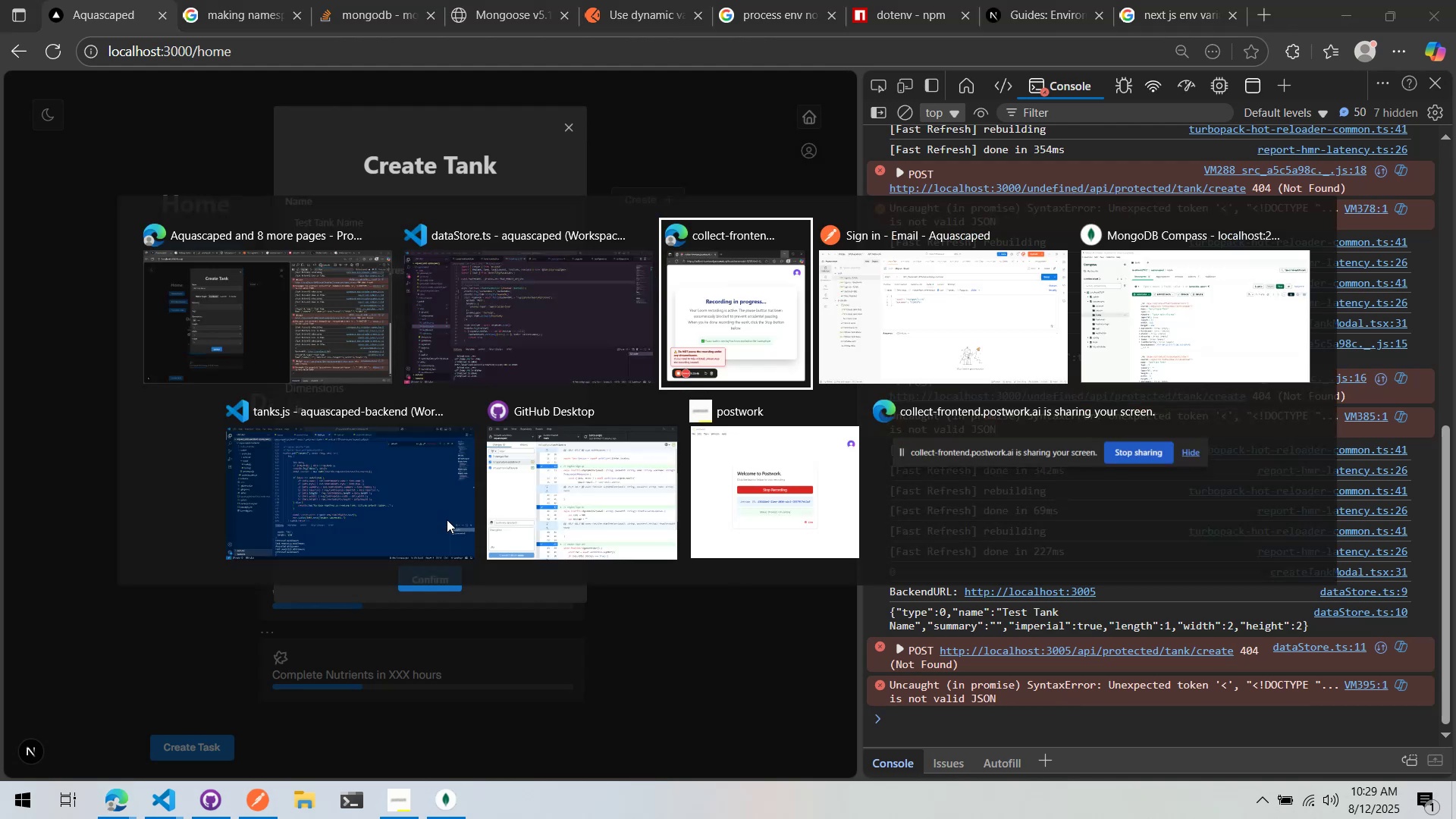 
key(Alt+Tab)
 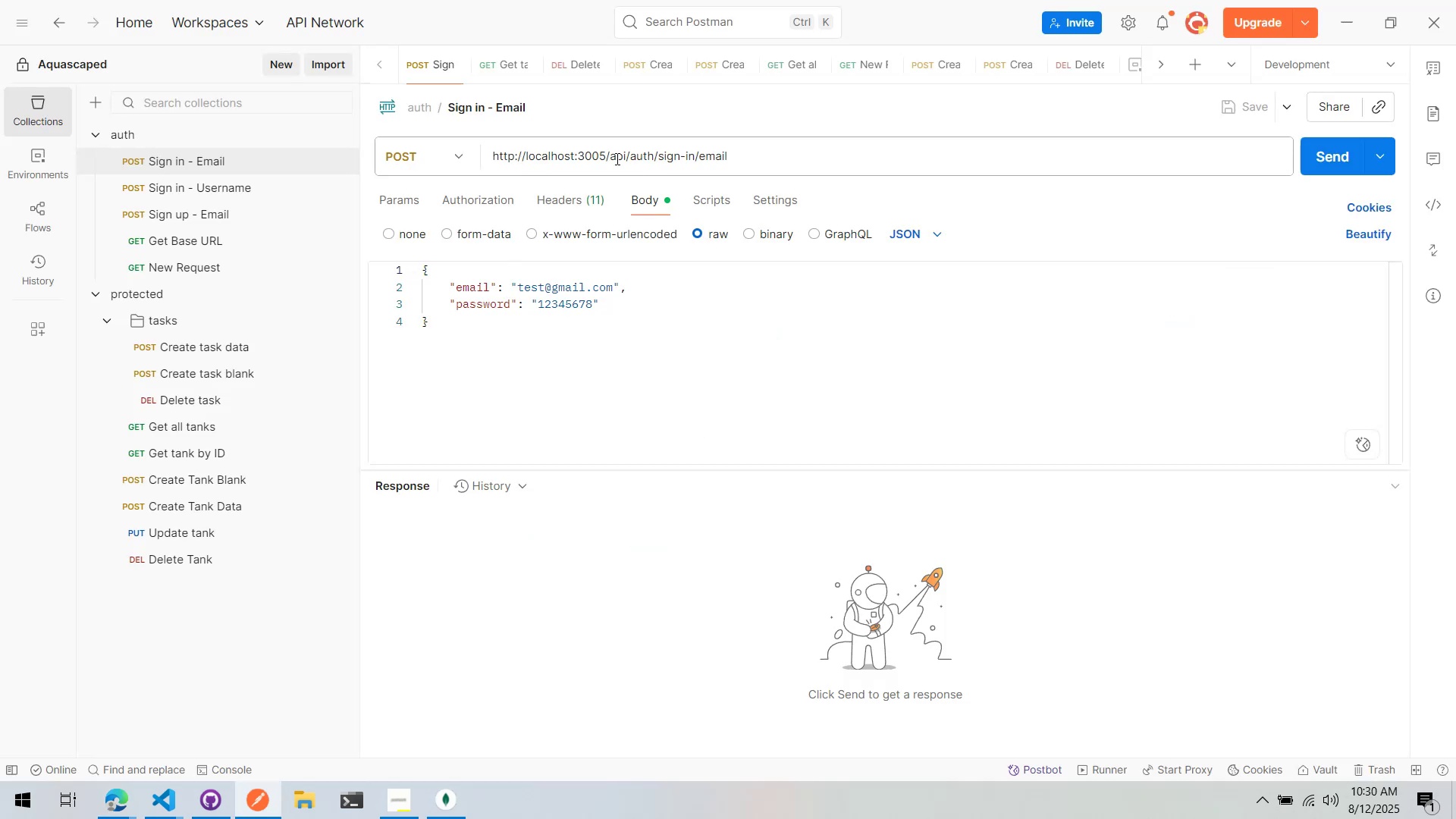 
left_click_drag(start_coordinate=[605, 157], to_coordinate=[397, 158])
 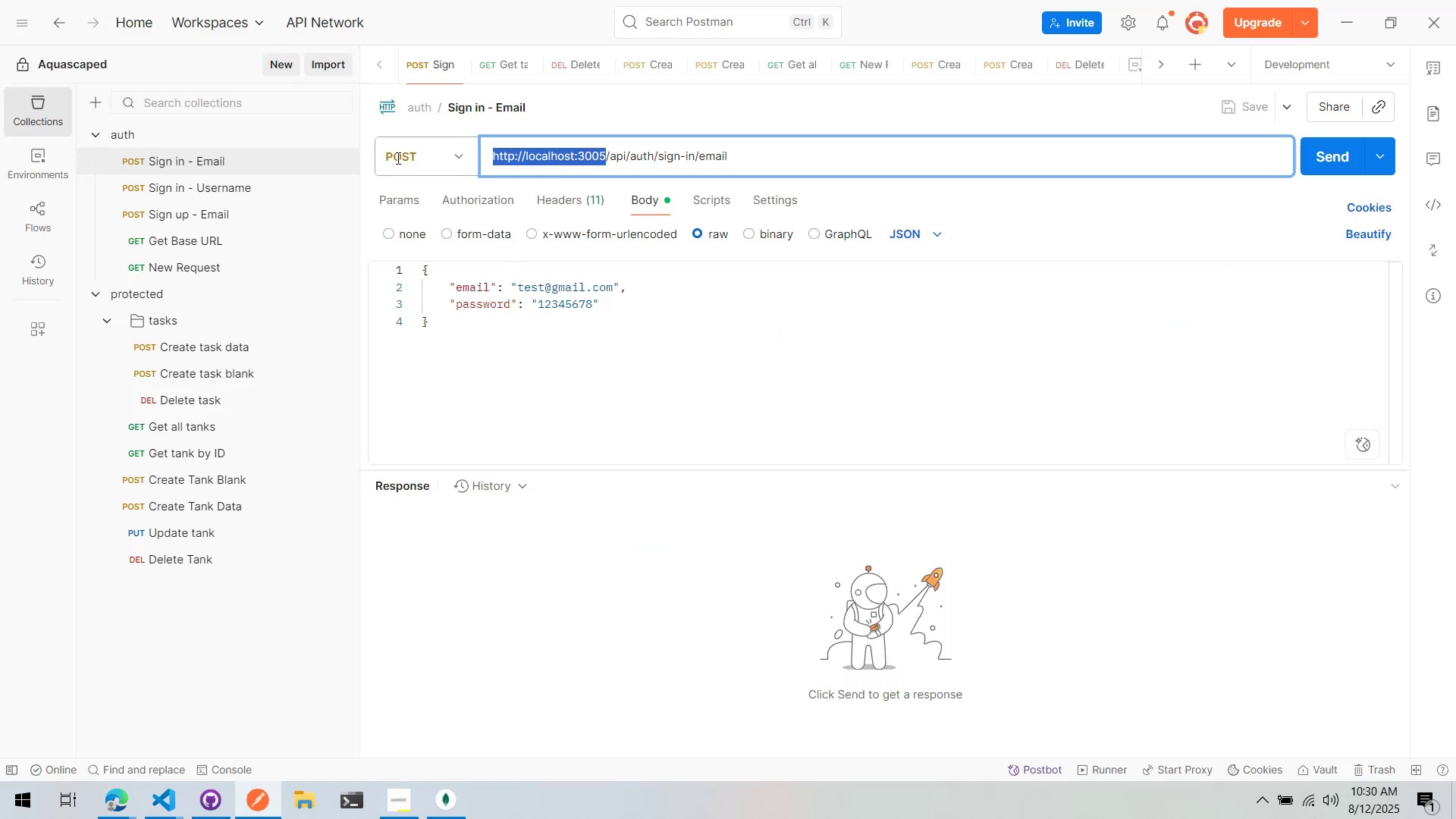 
key(Shift+BracketLeft)
 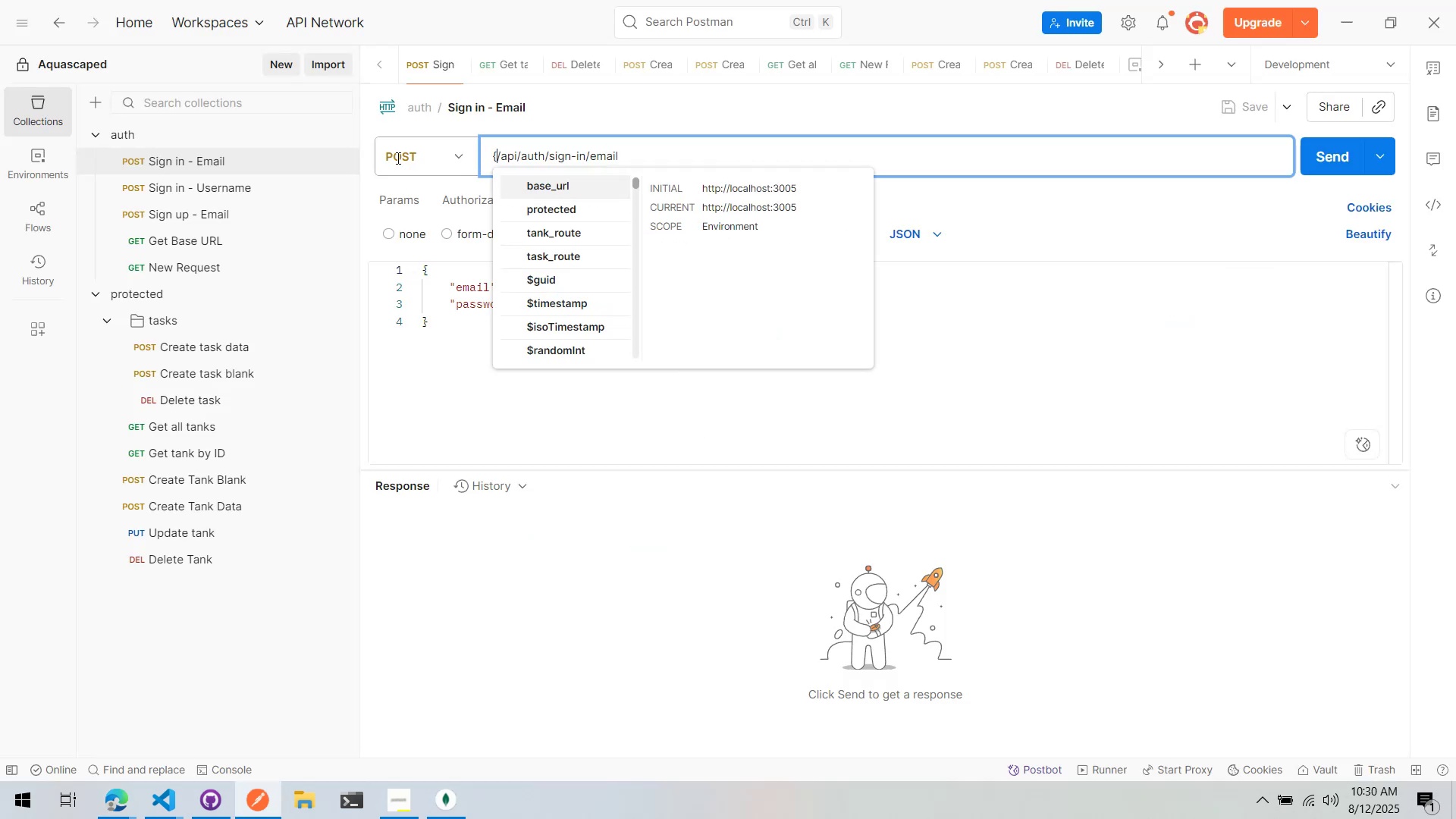 
key(B)
 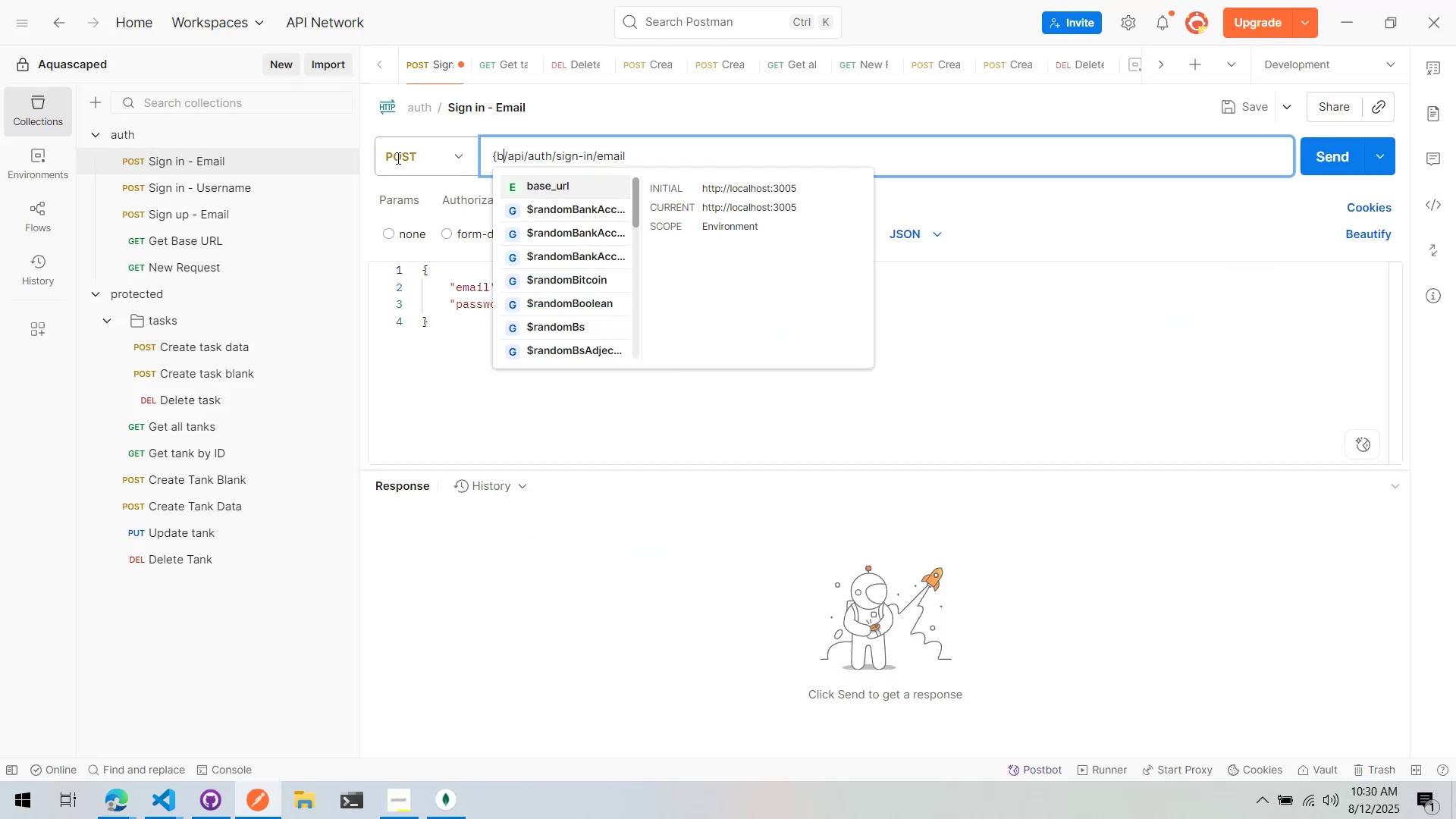 
key(Enter)
 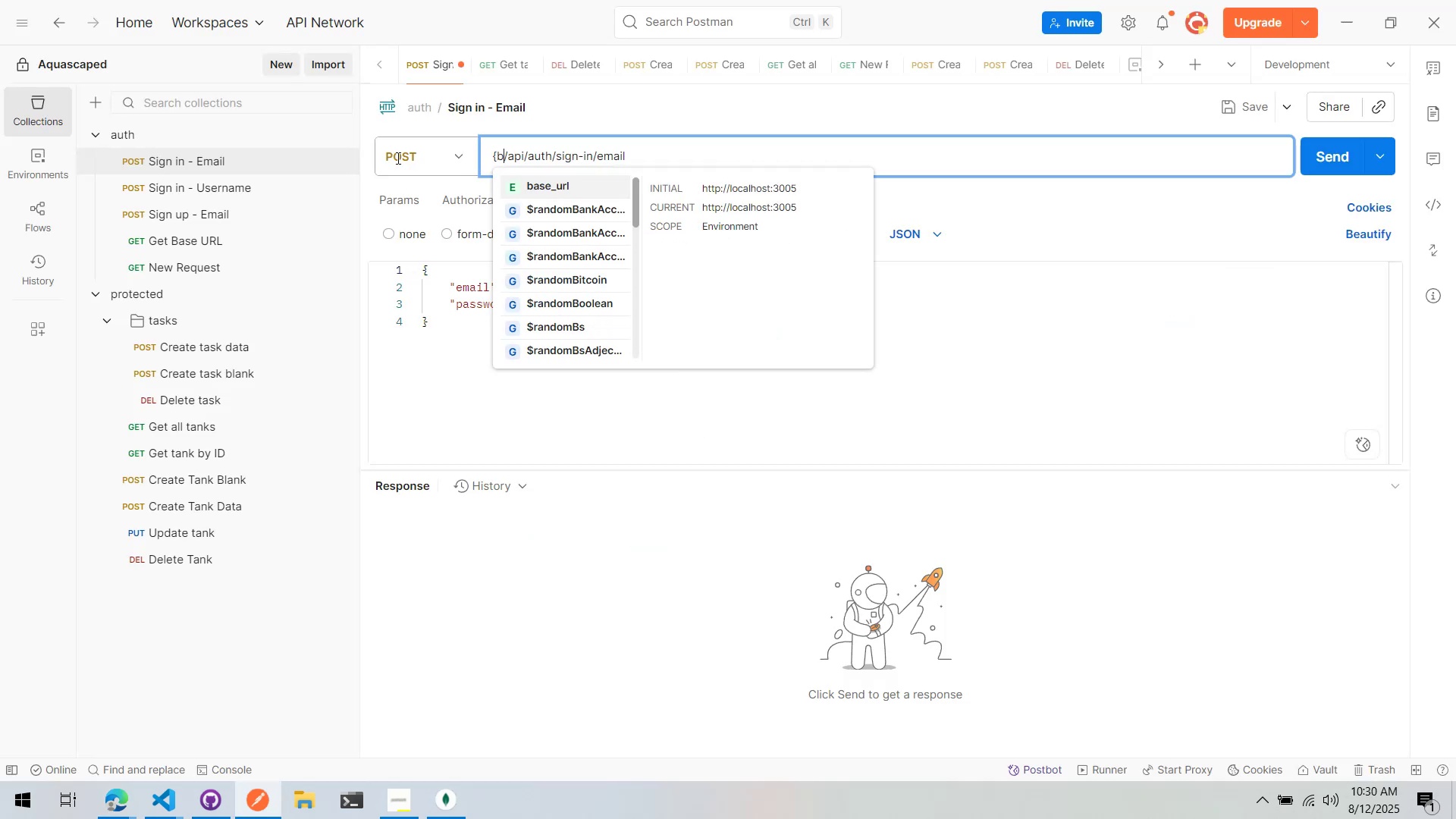 
key(Control+ArrowRight)
 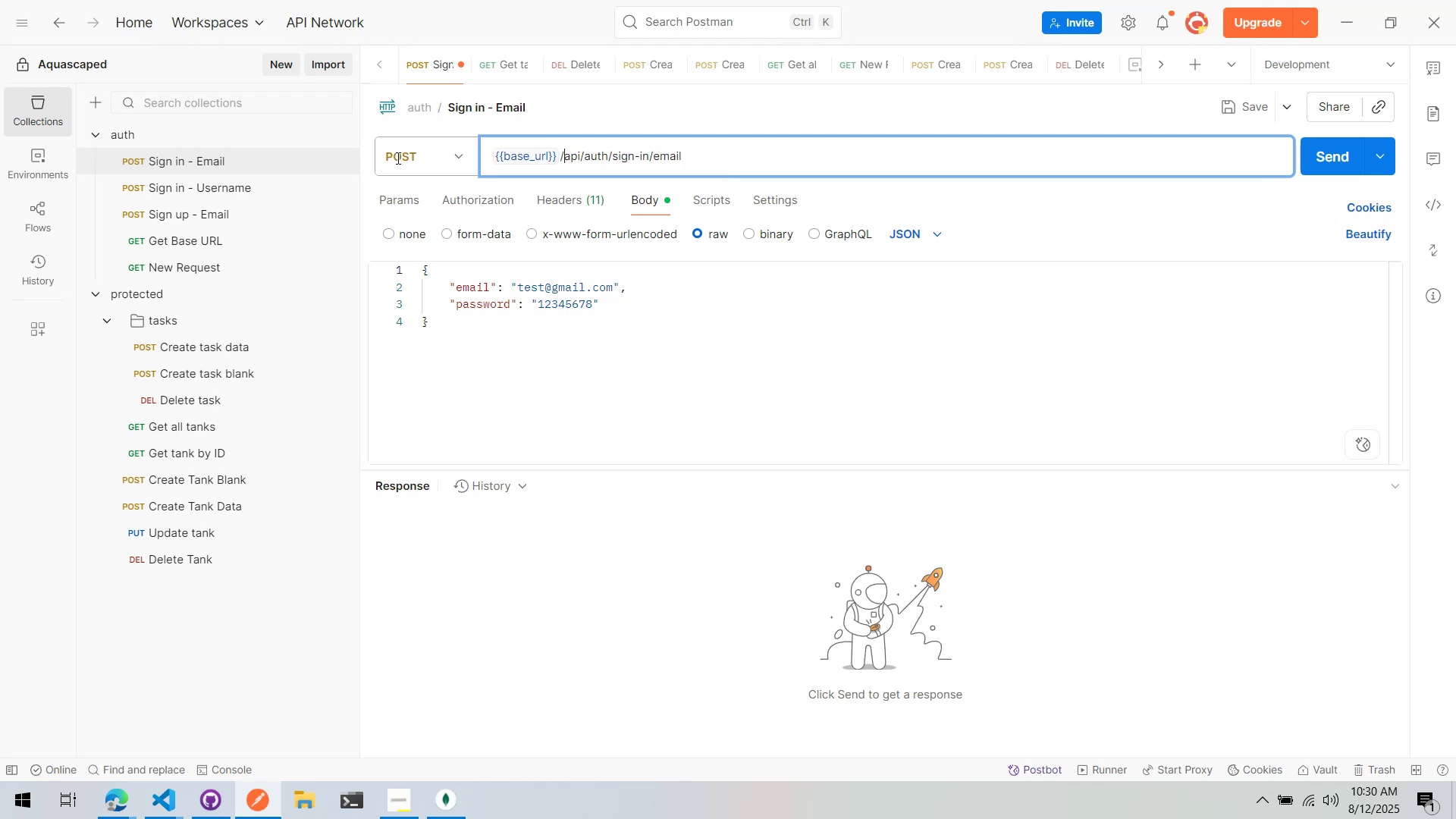 
key(Control+ArrowRight)
 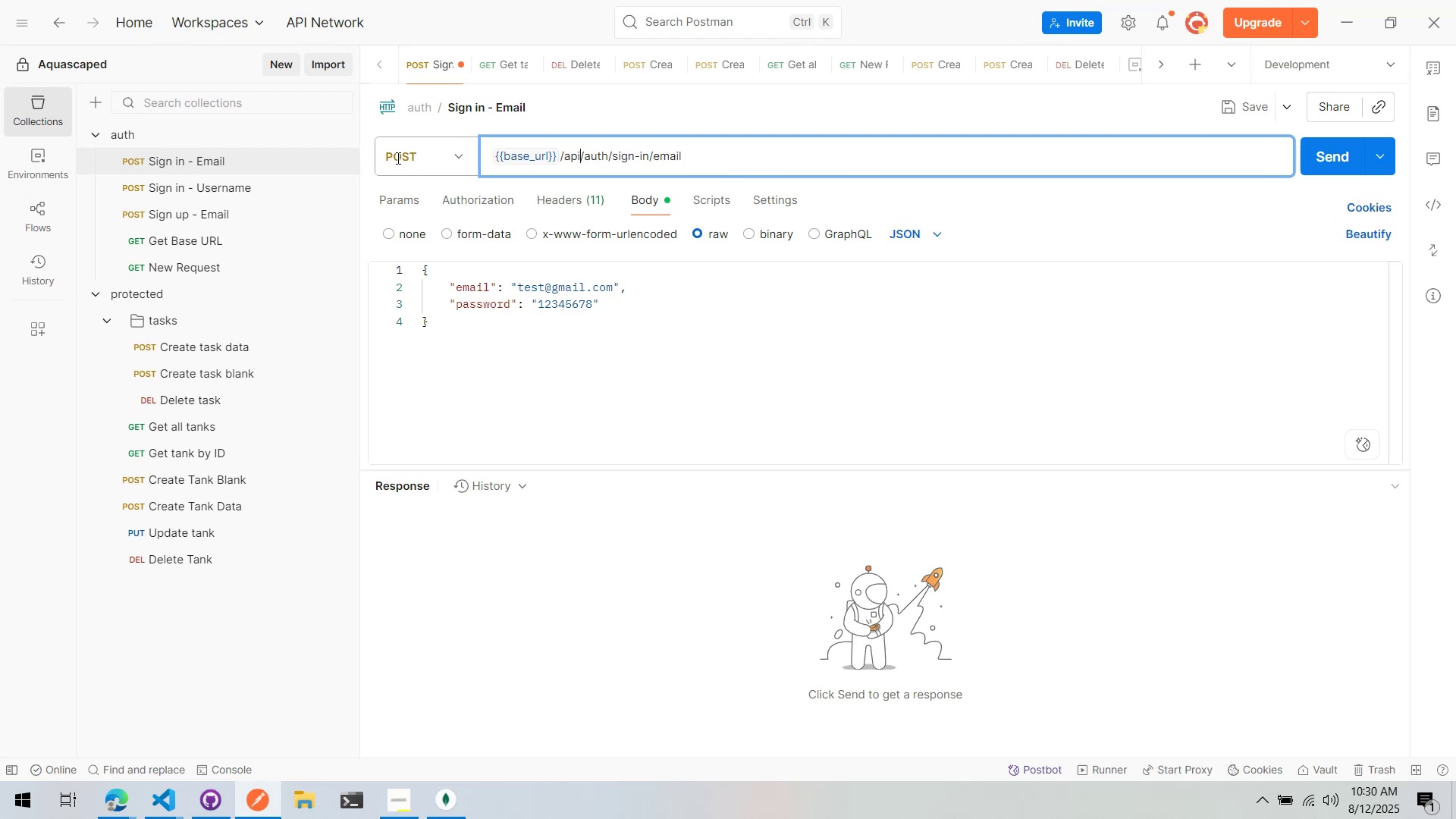 
key(Control+ArrowRight)
 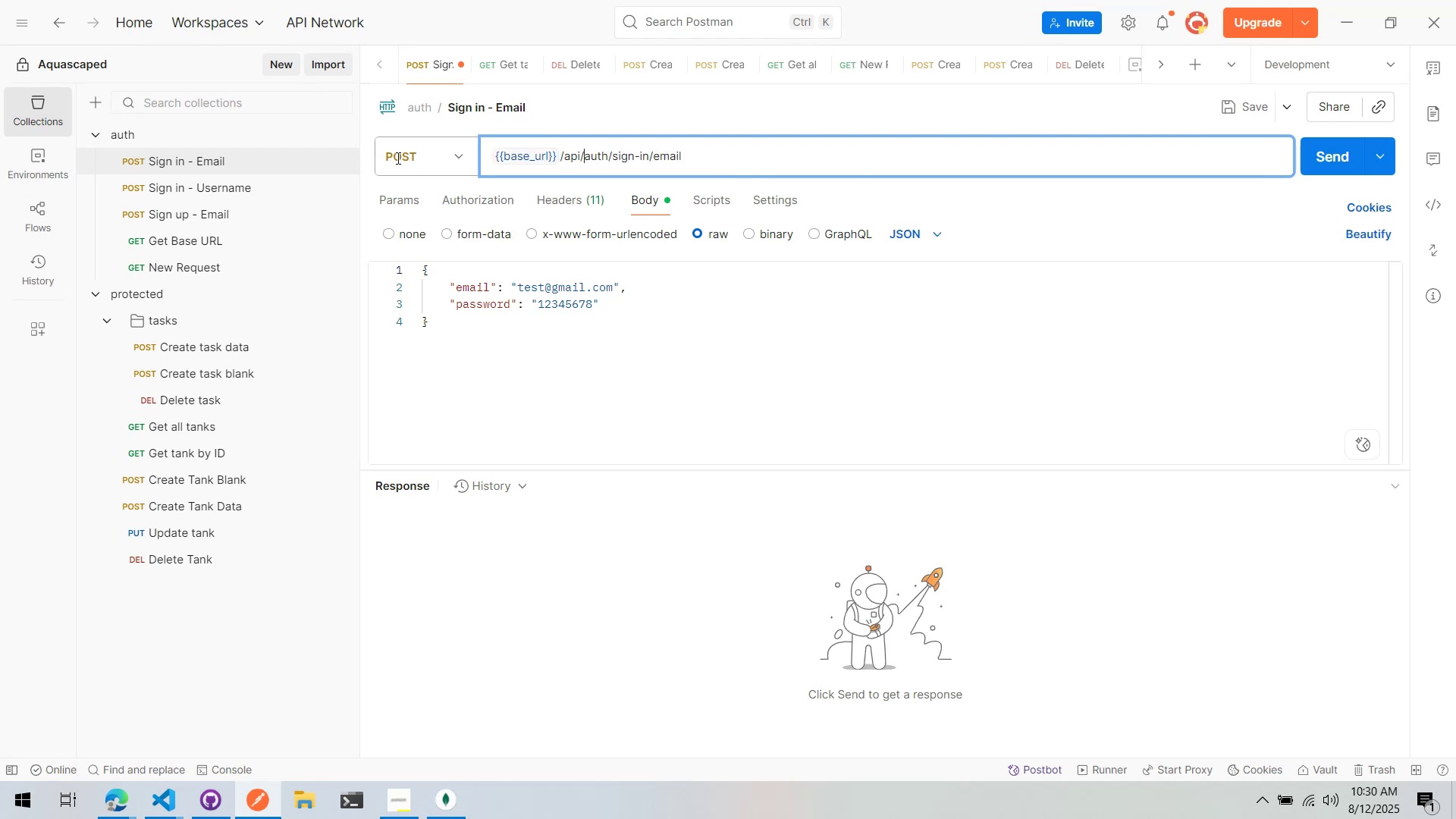 
key(Control+ArrowRight)
 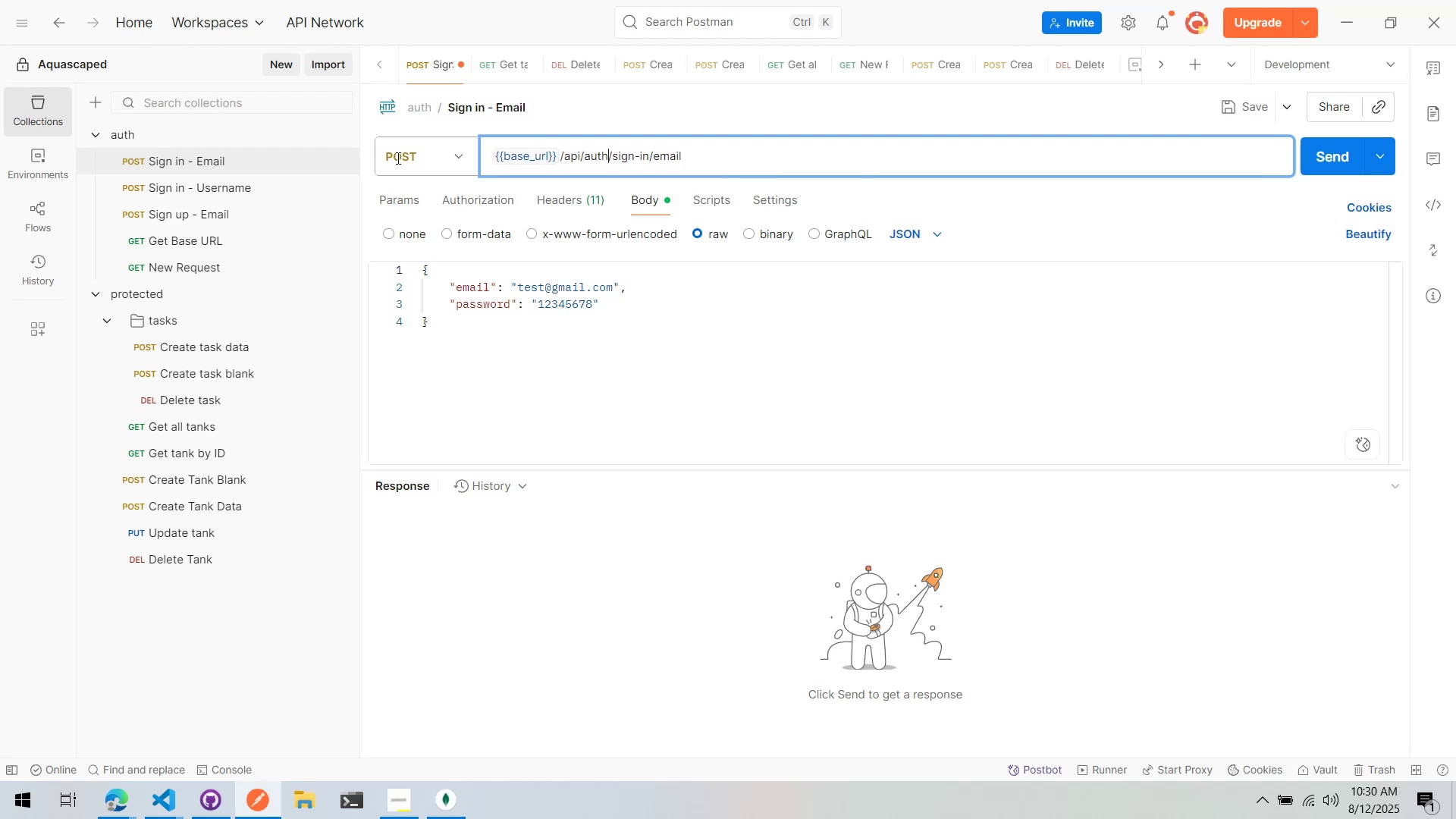 
key(Control+ArrowRight)
 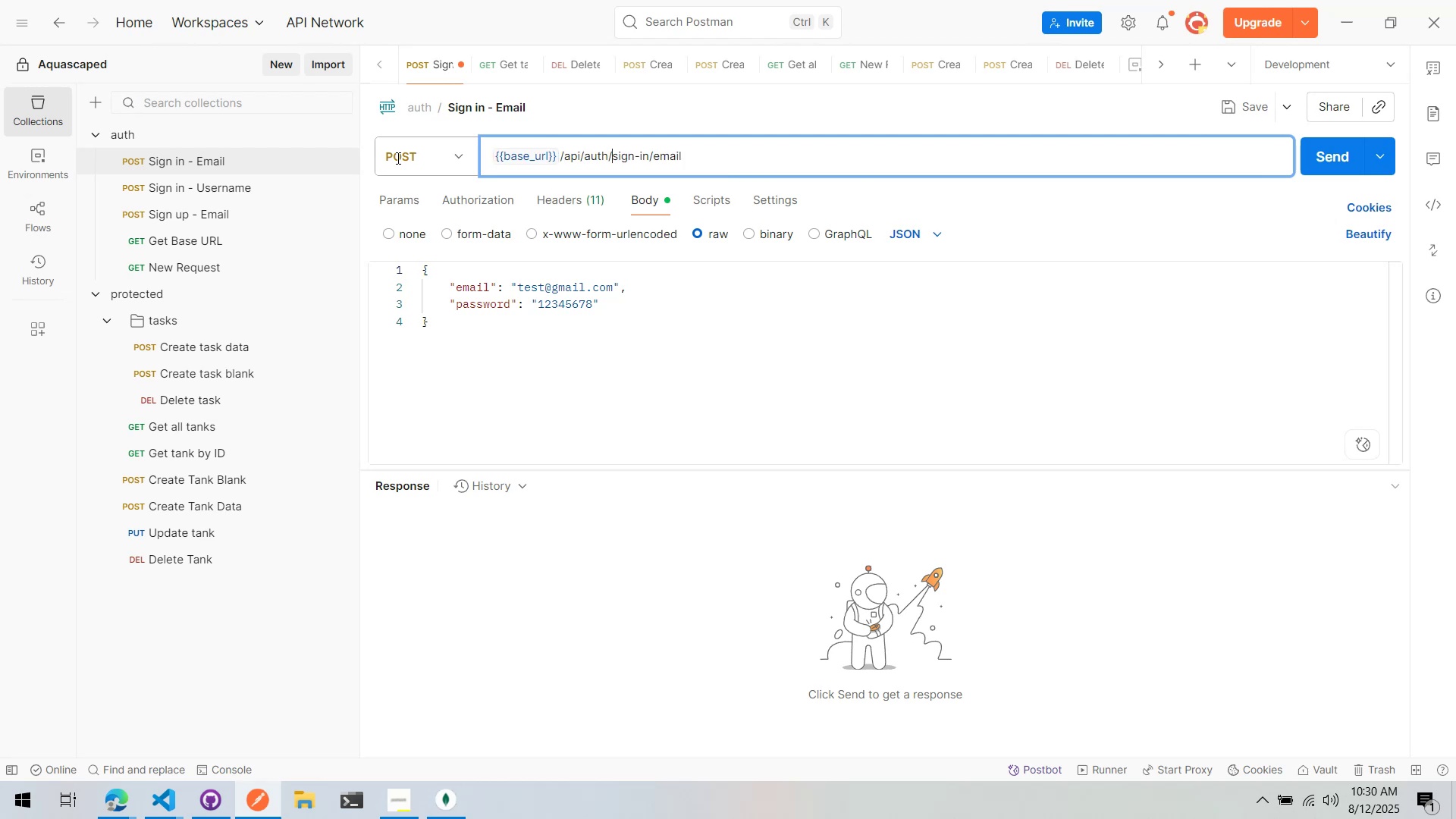 
key(Control+ArrowLeft)
 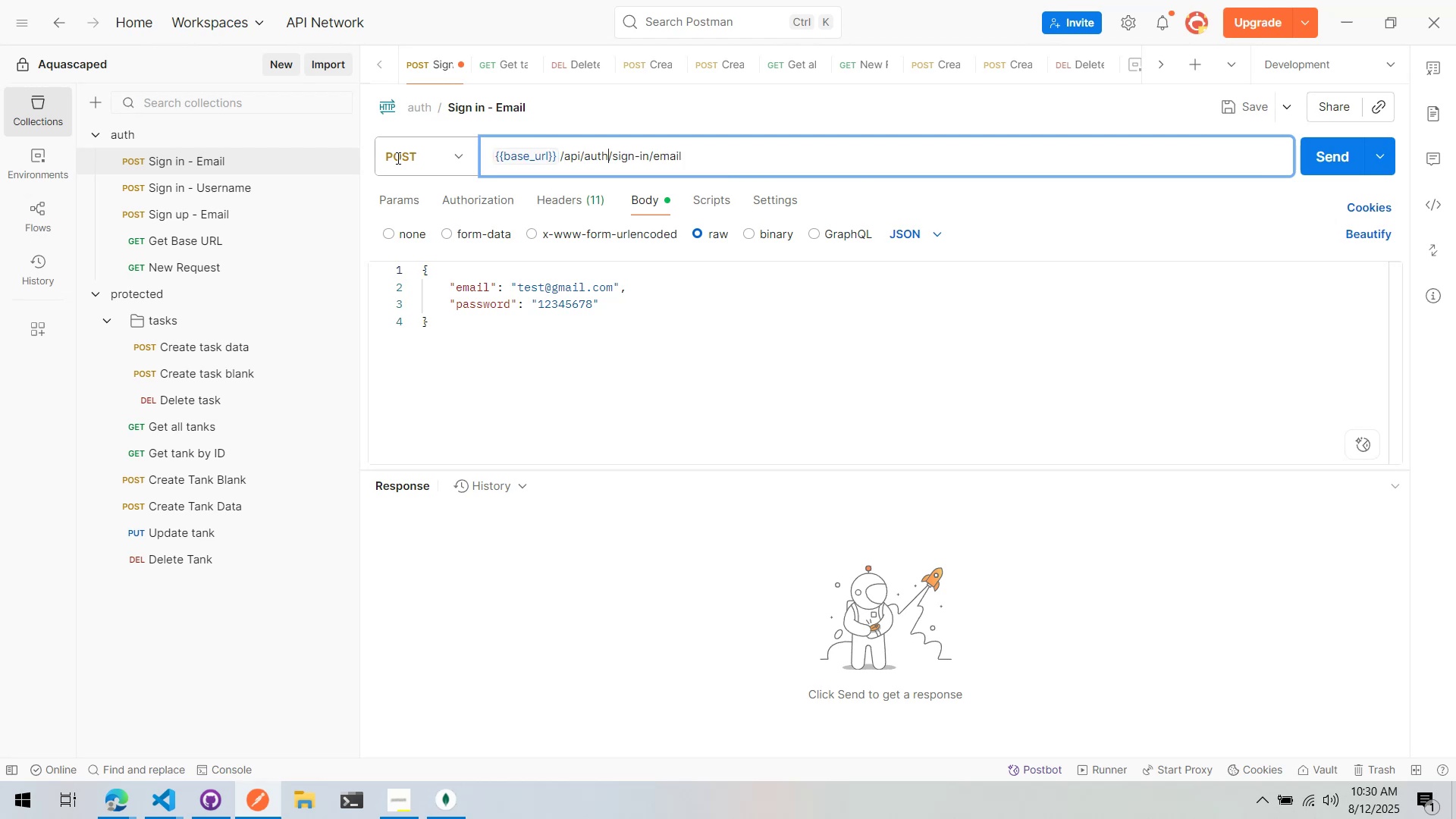 
key(Control+Backspace)
 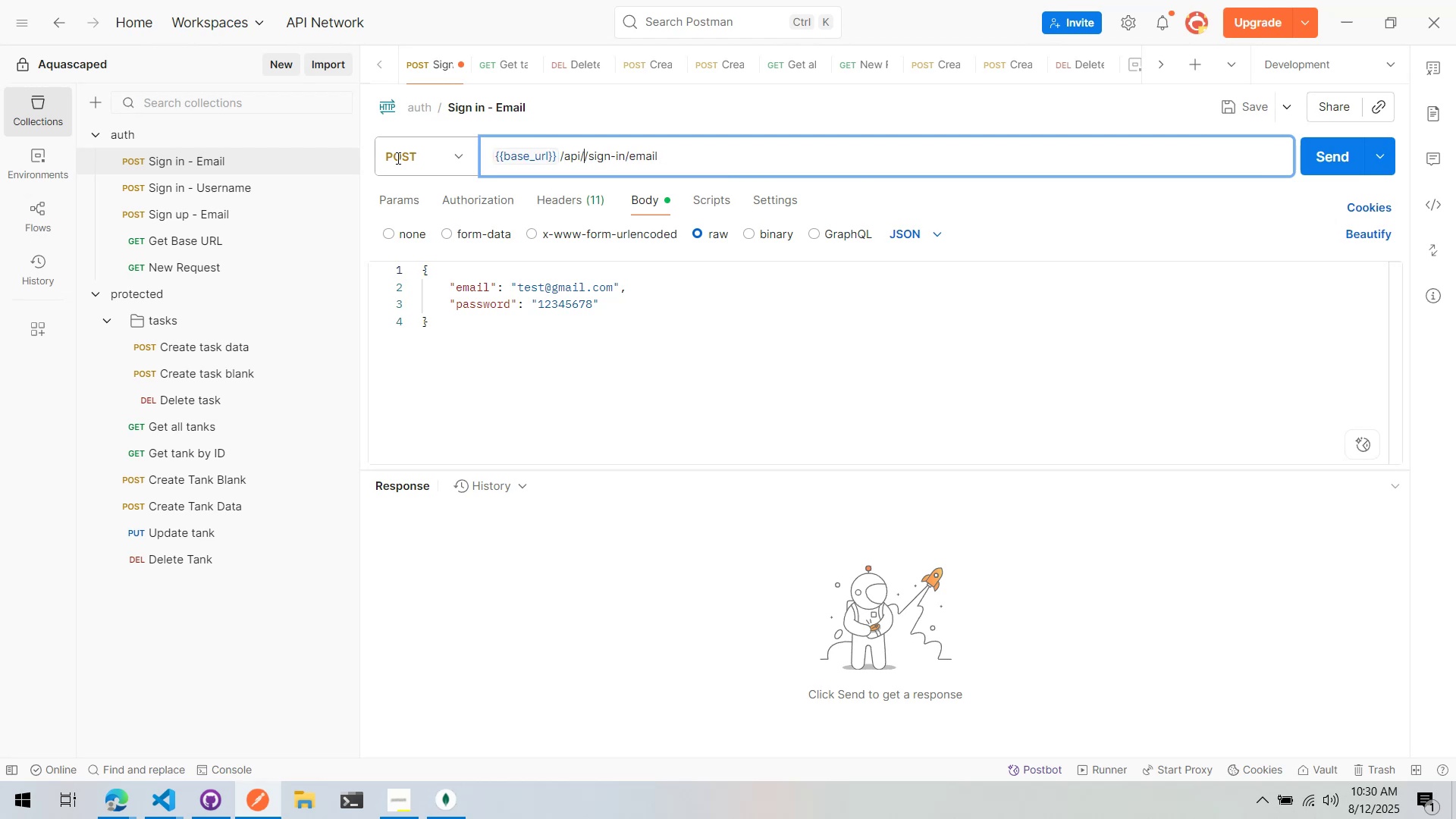 
key(Control+Backspace)
 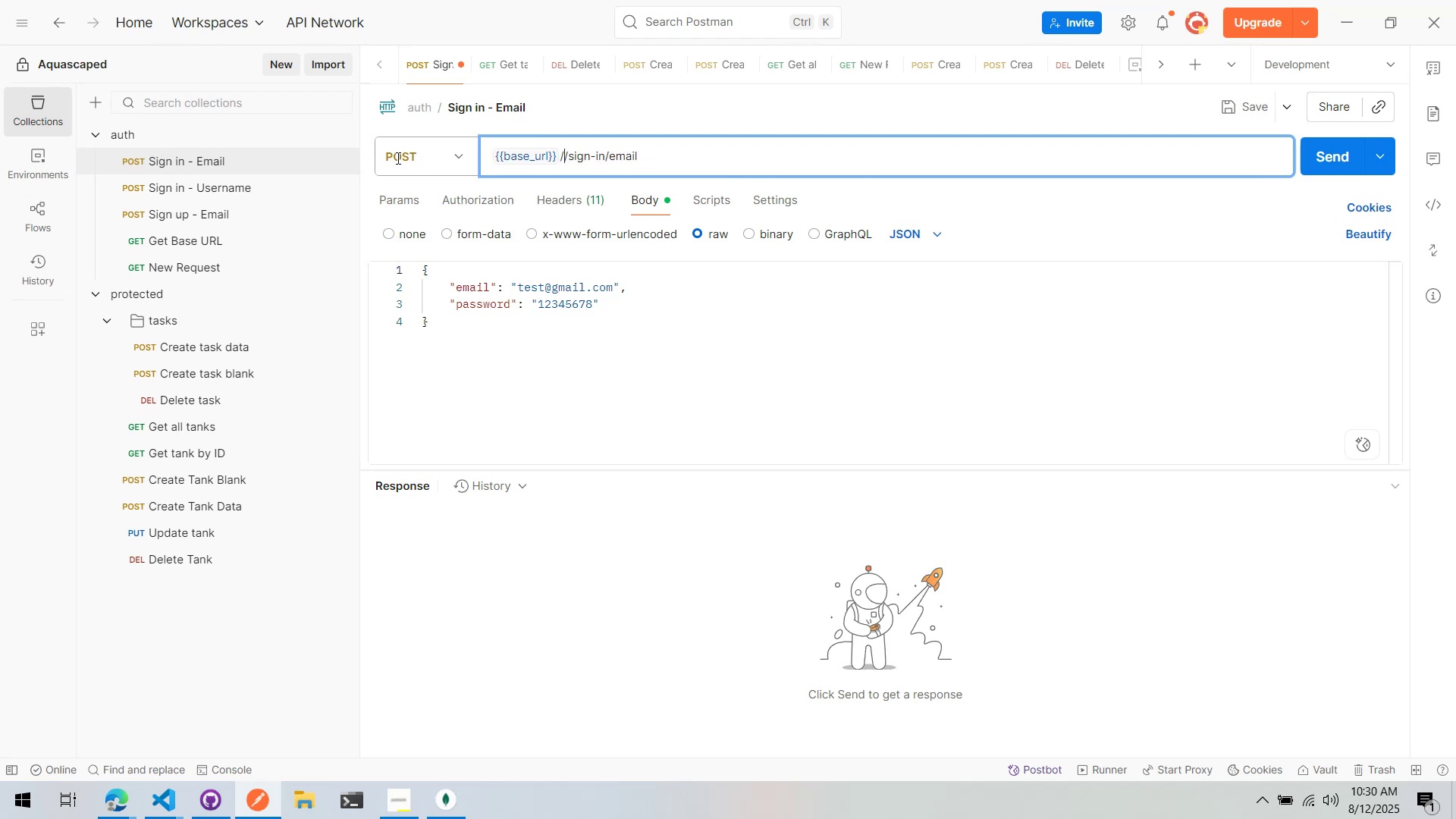 
type({auth})
 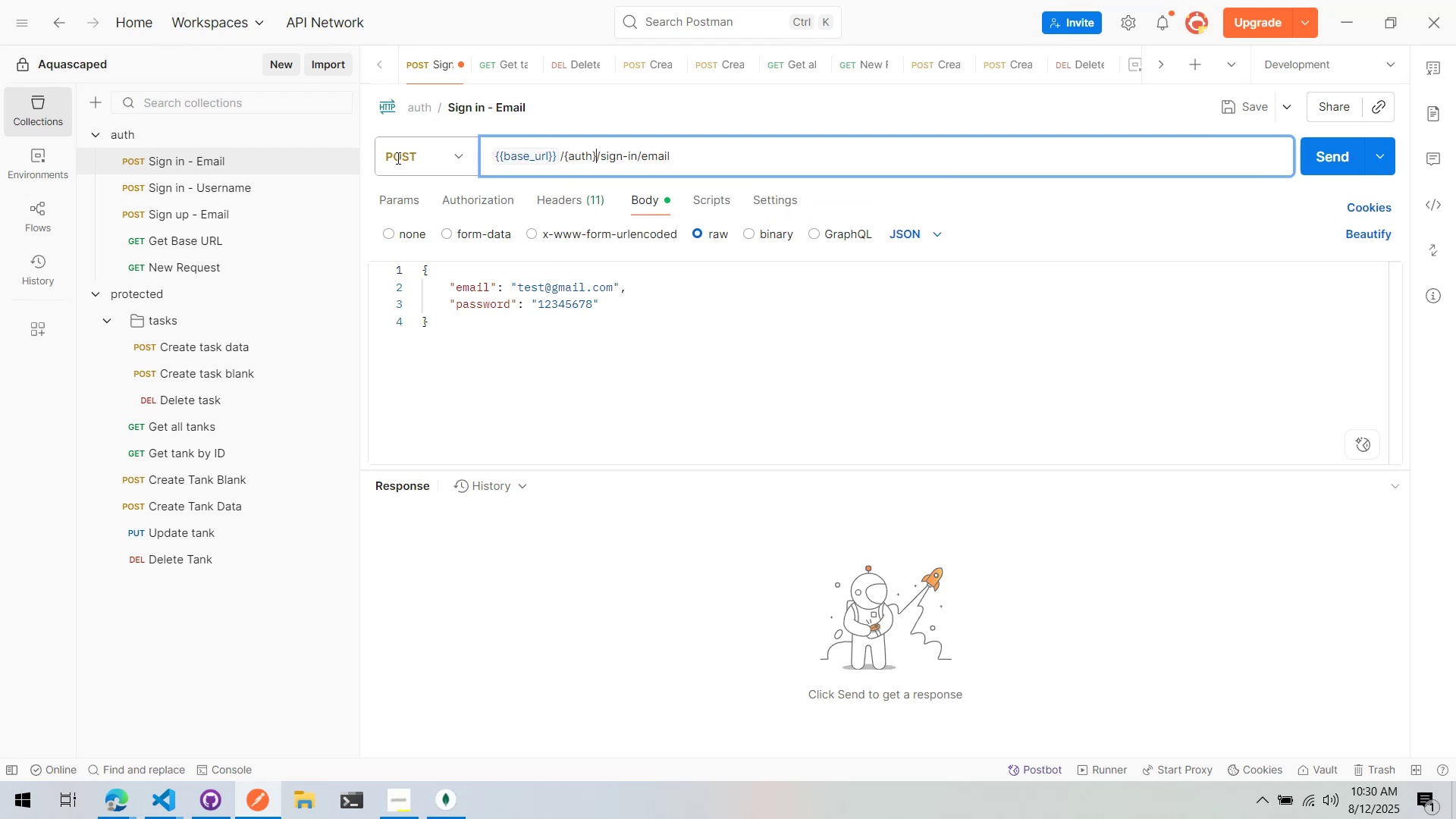 
left_click([42, 164])
 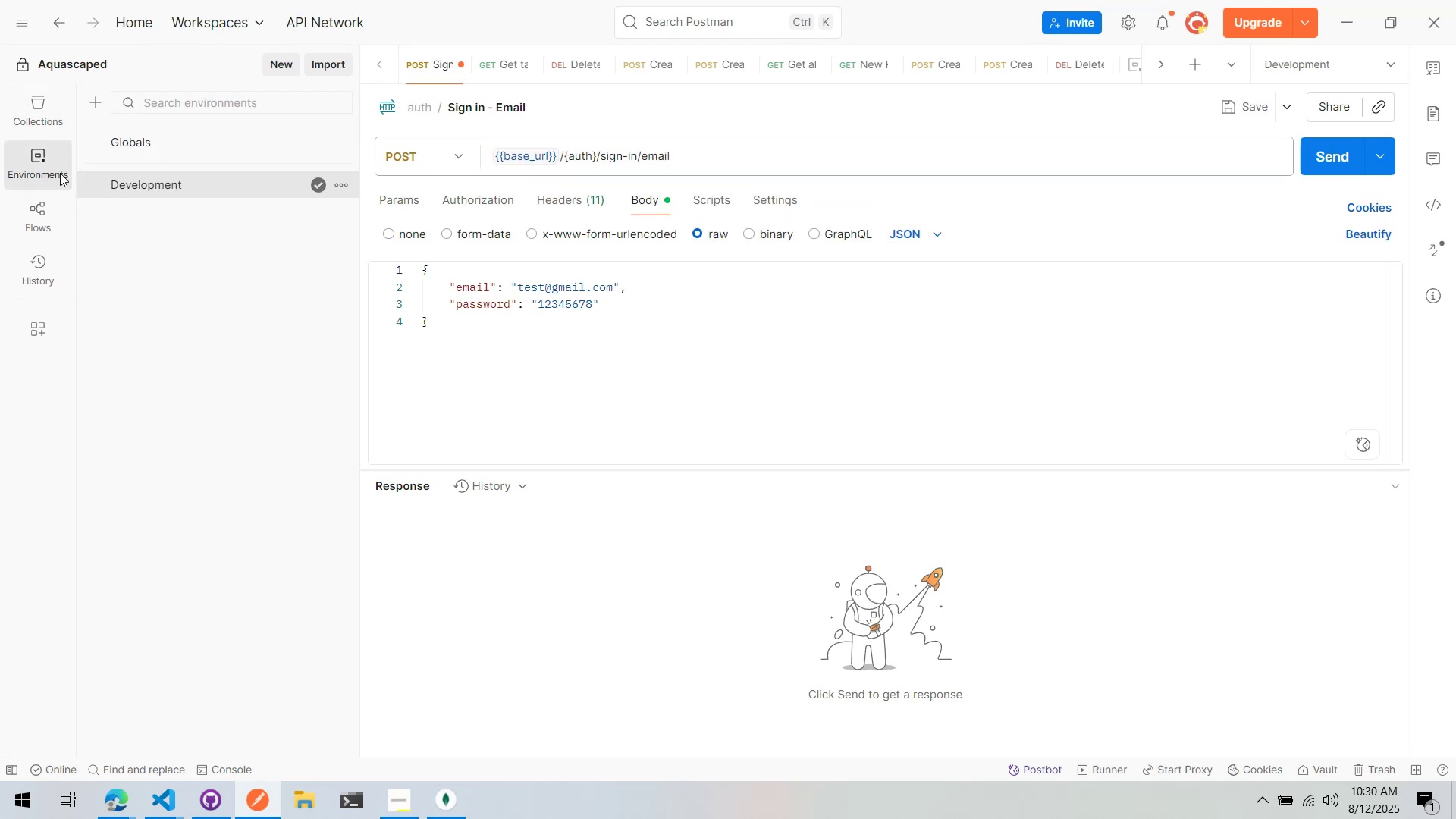 
left_click([151, 191])
 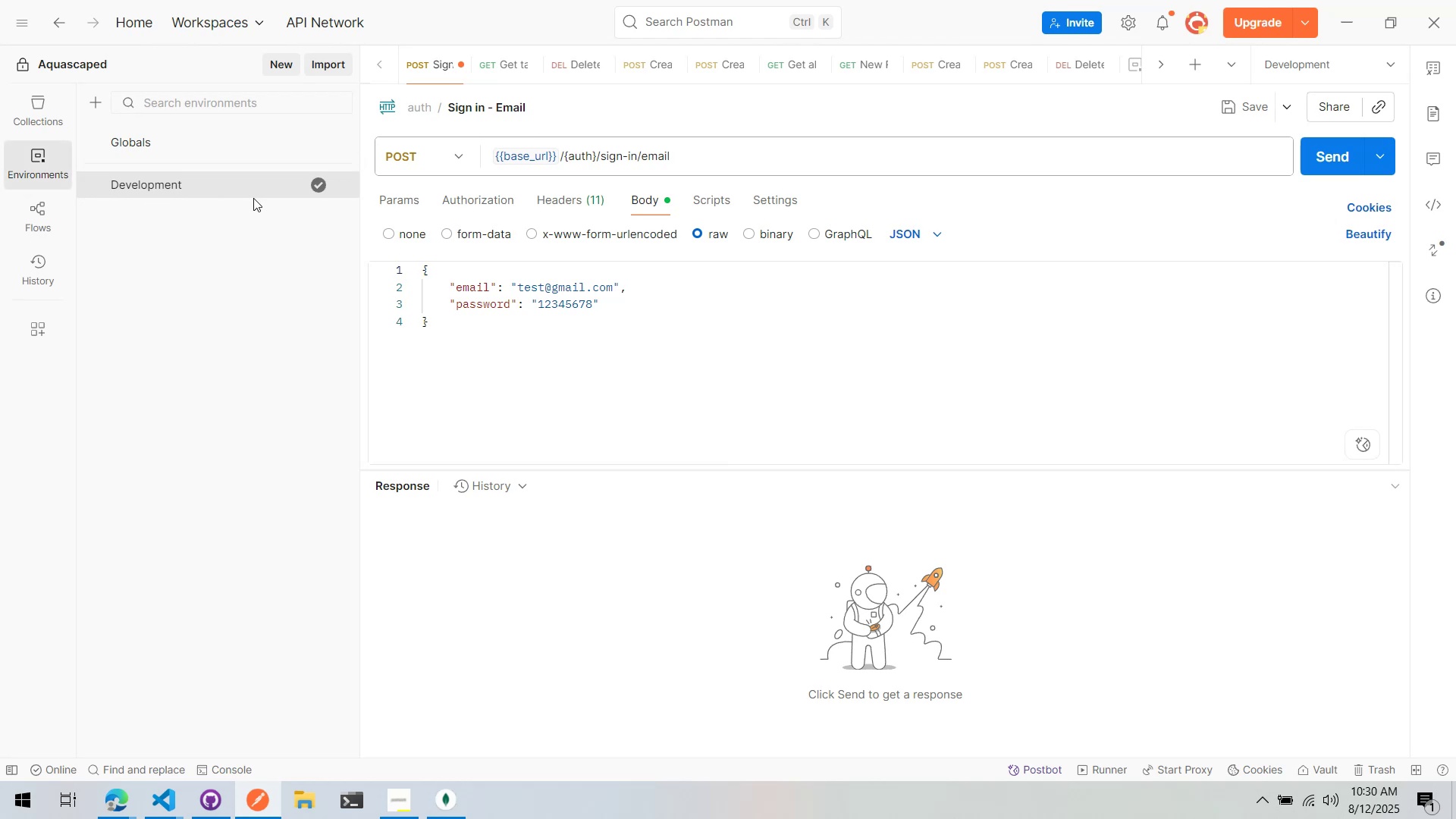 
double_click([247, 187])
 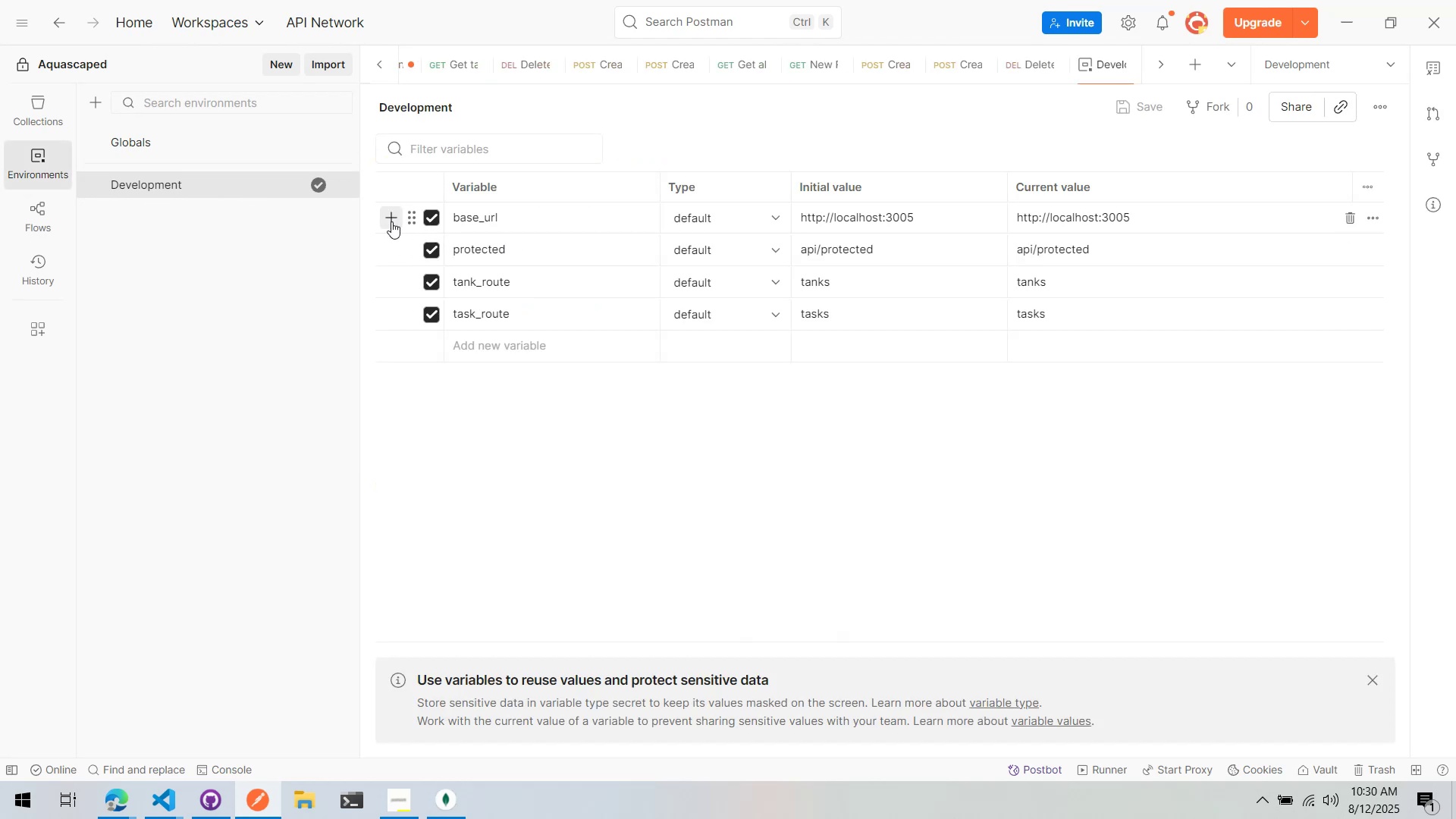 
left_click([393, 243])
 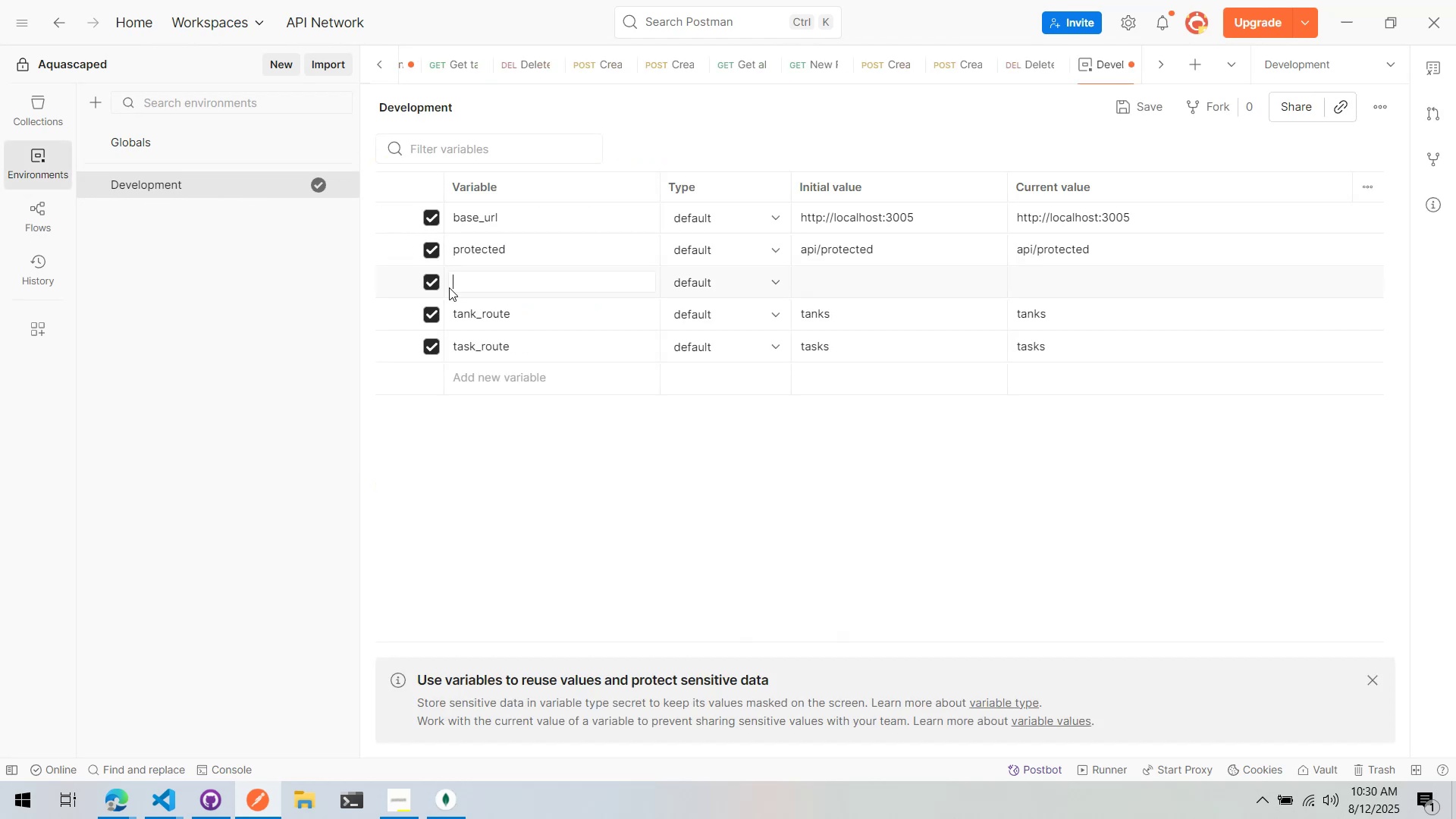 
type(authapi/auth)
 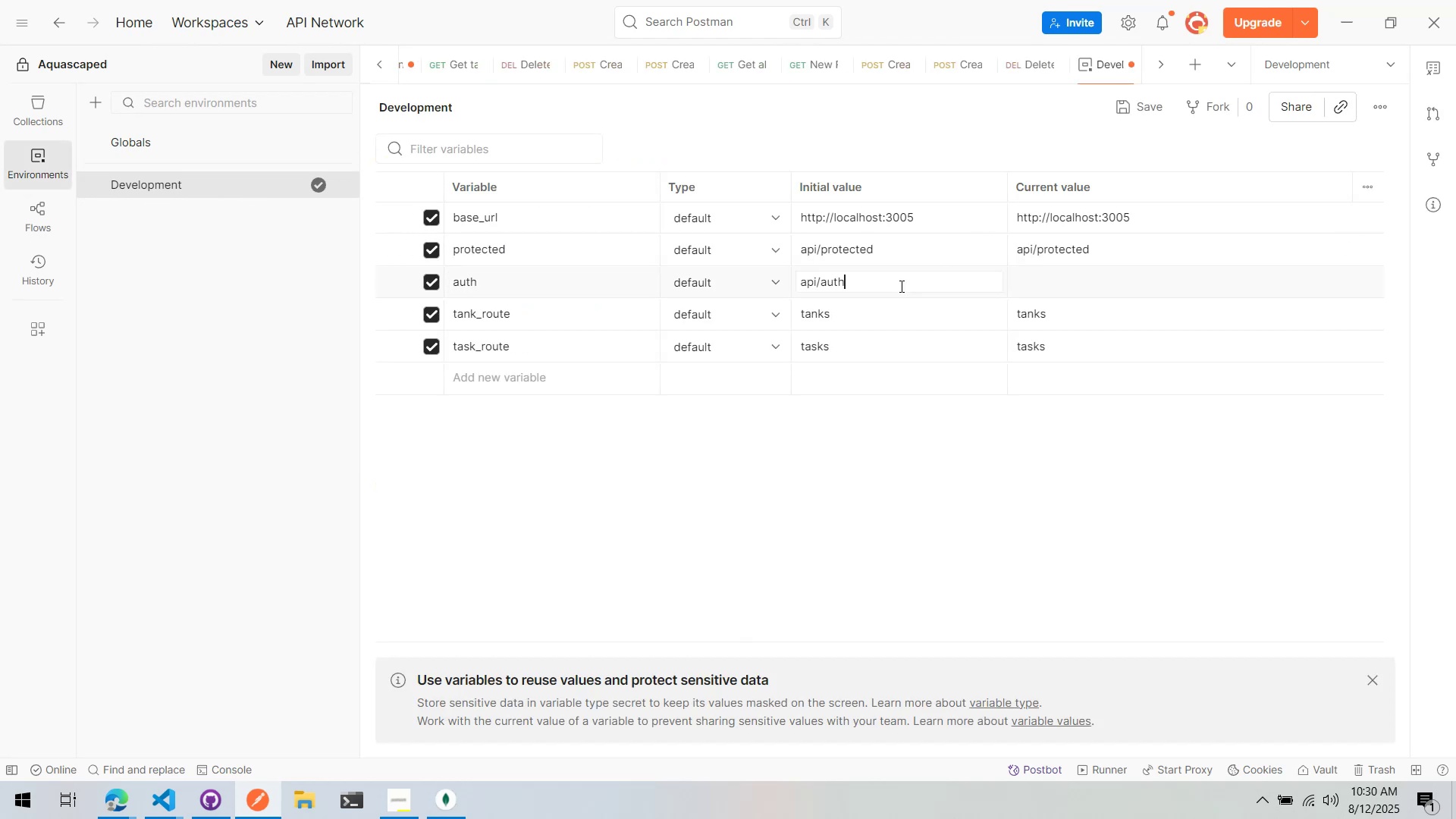 
key(Enter)
 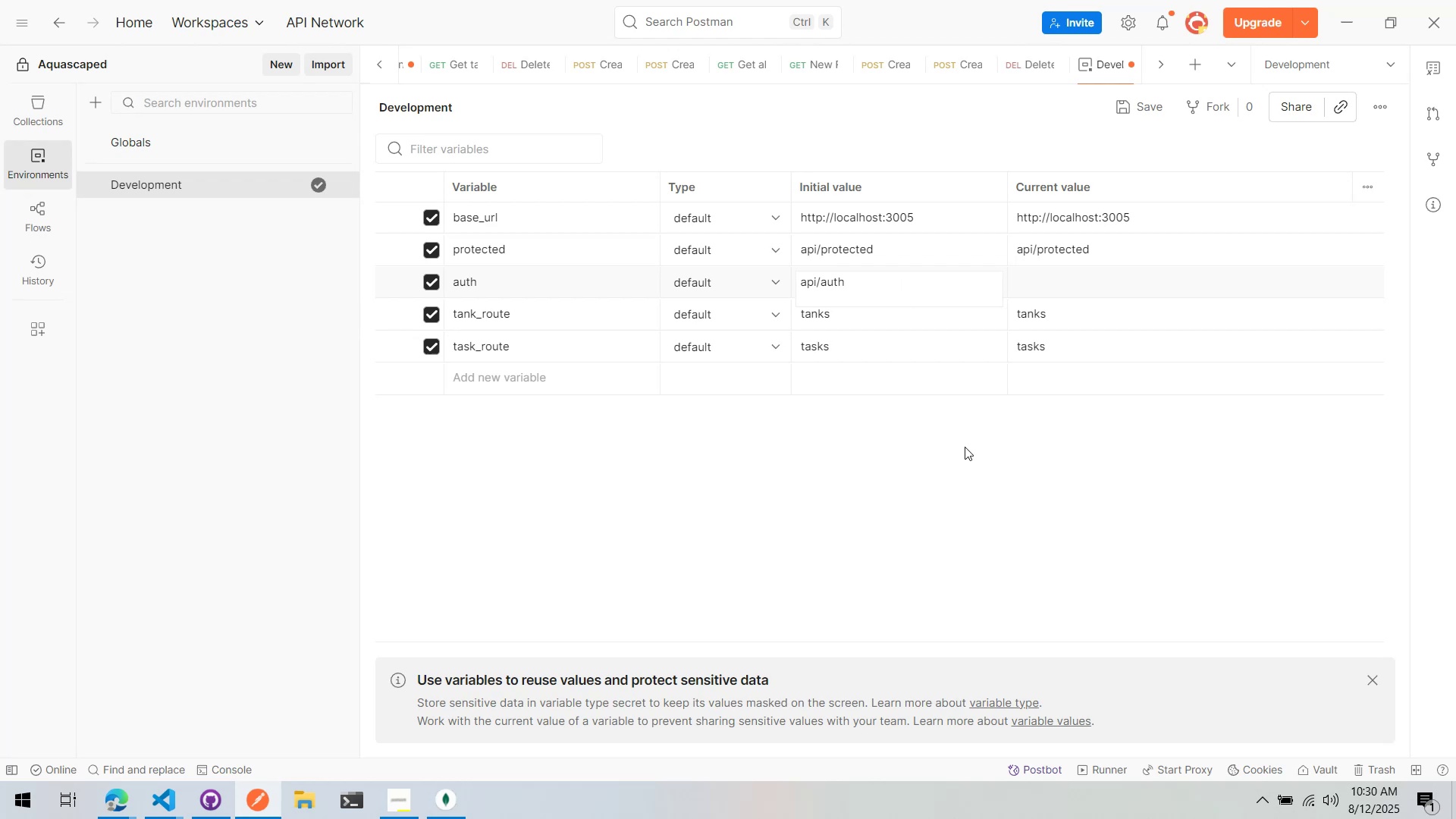 
key(Backspace)
 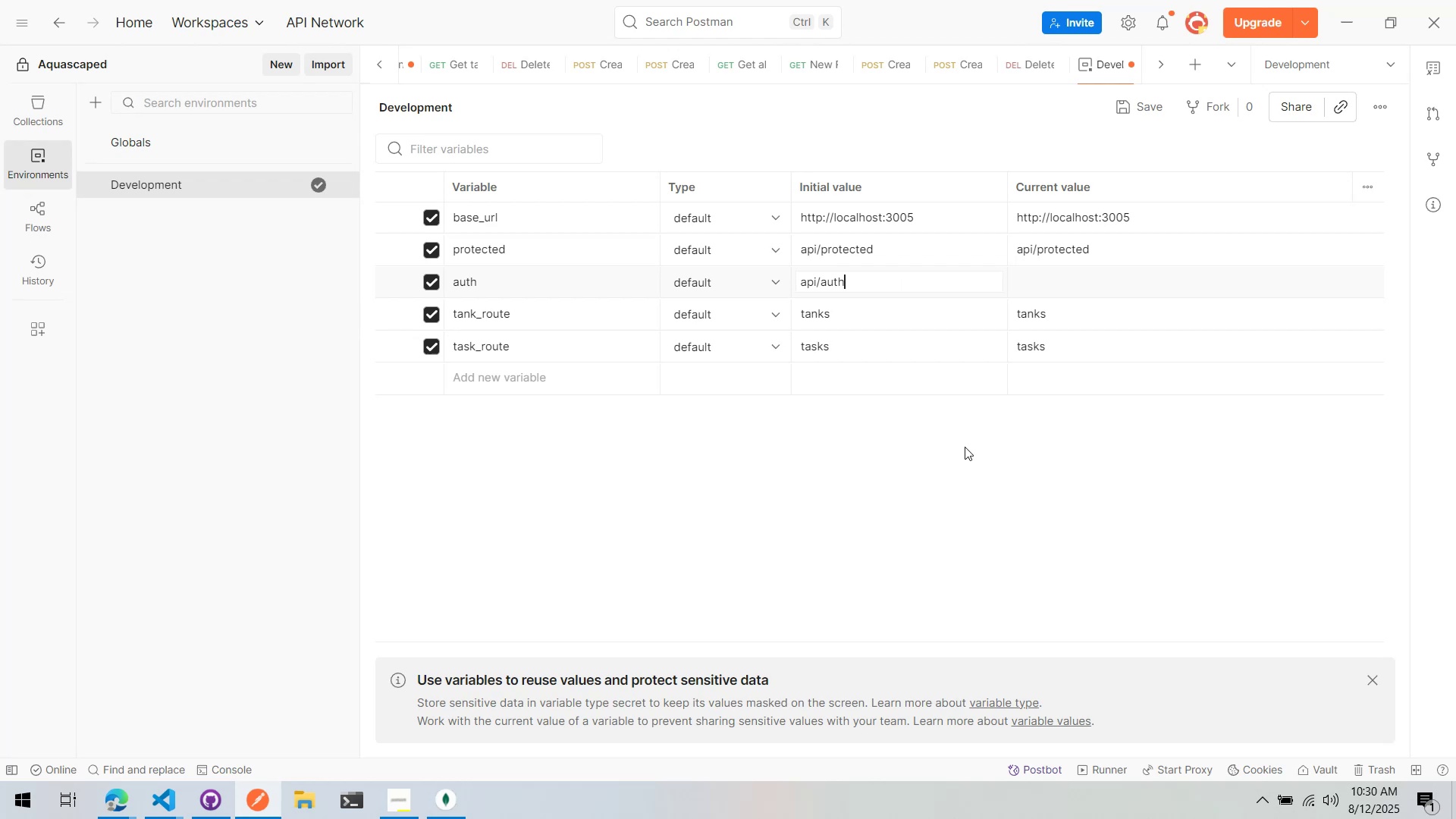 
key(Control+ControlLeft)
 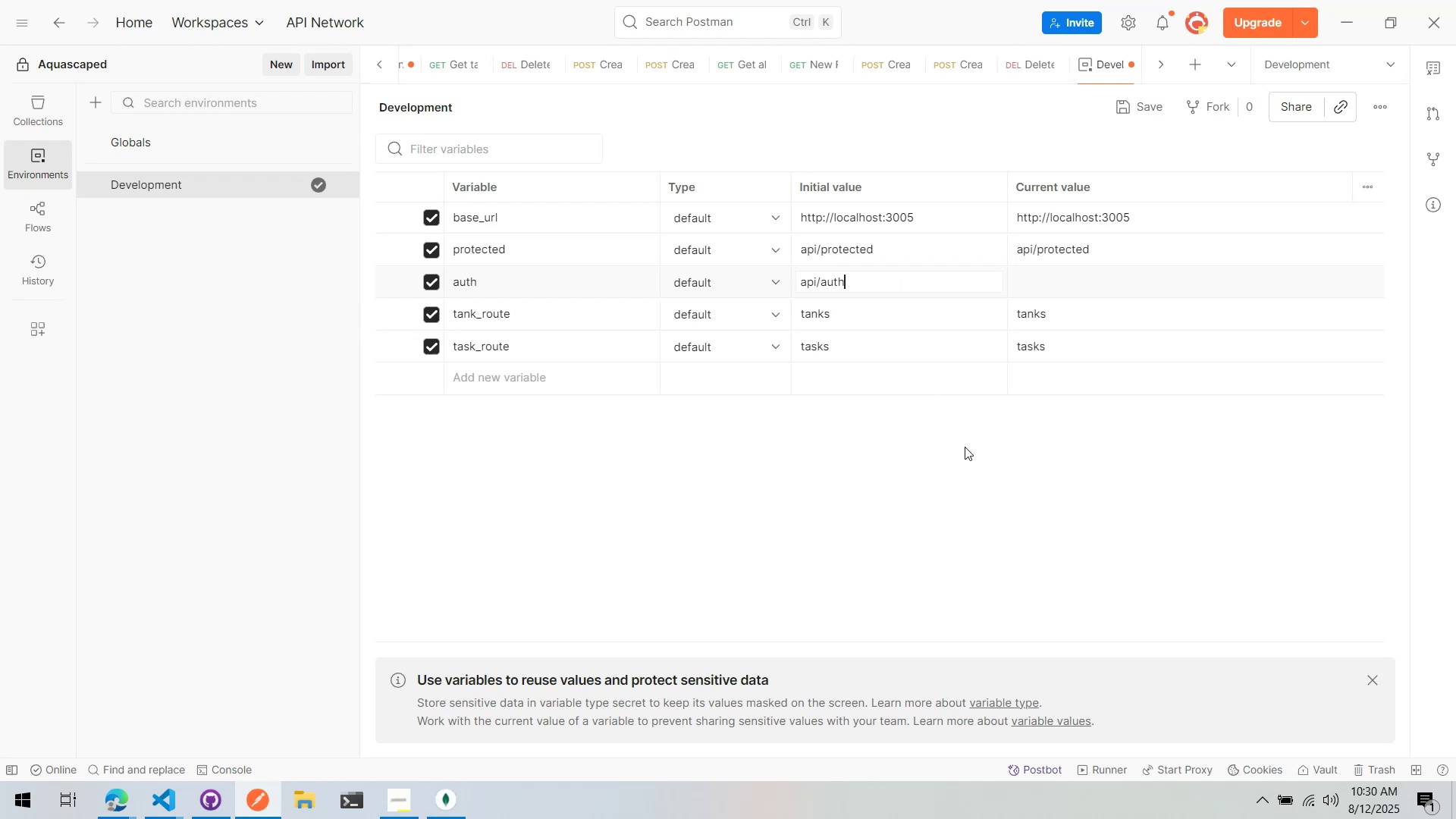 
key(Control+S)
 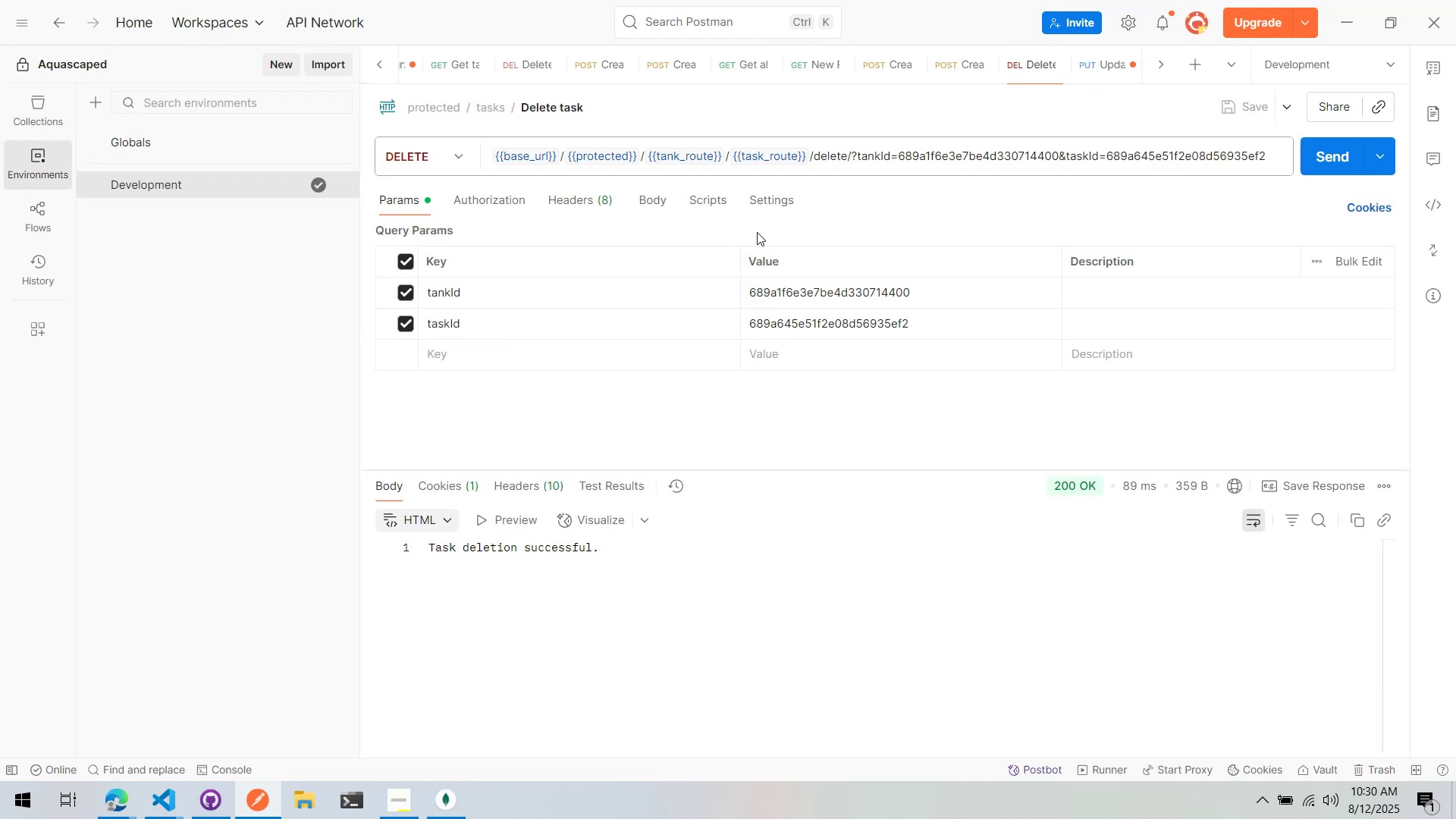 
wait(5.27)
 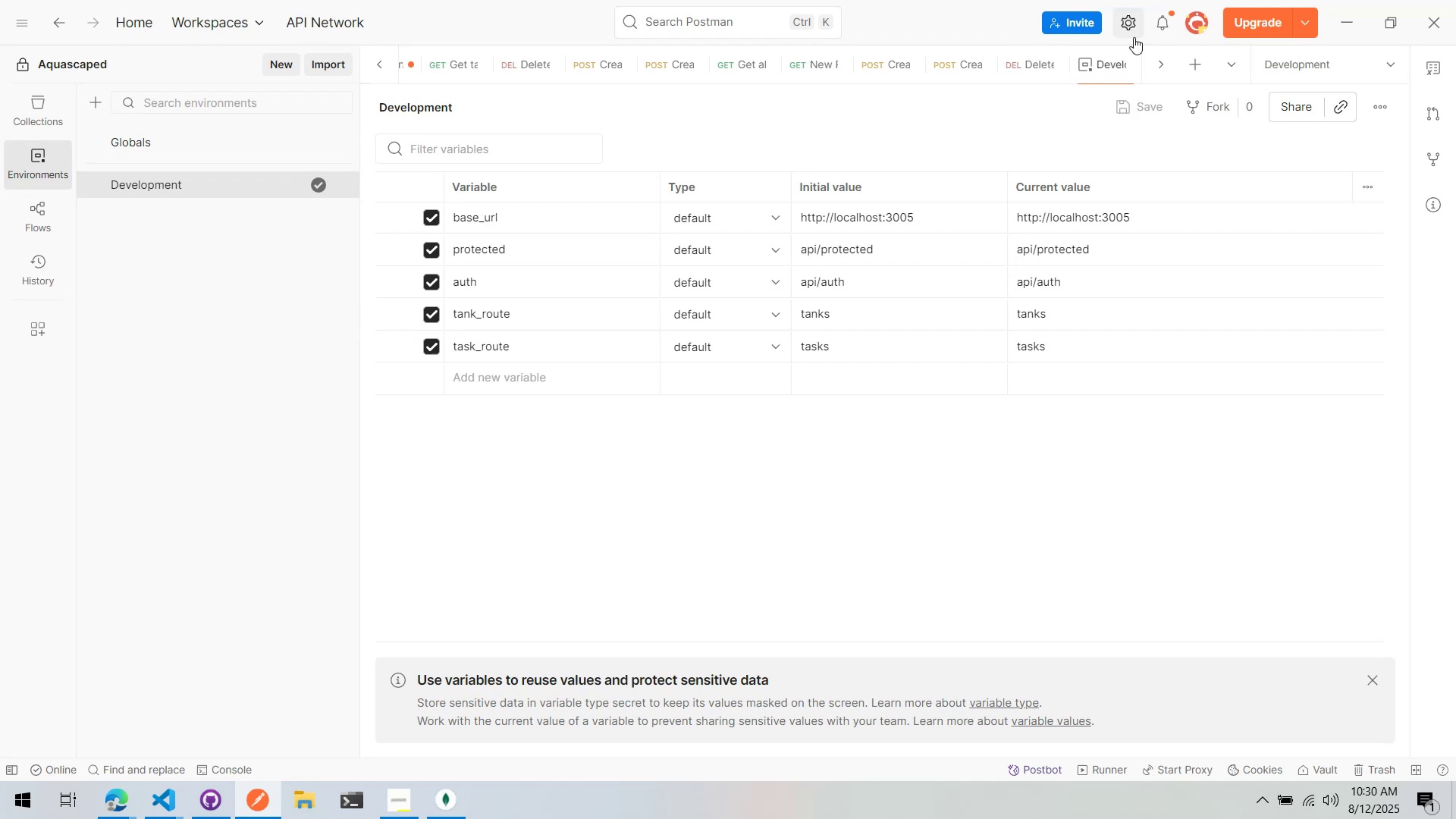 
left_click([65, 115])
 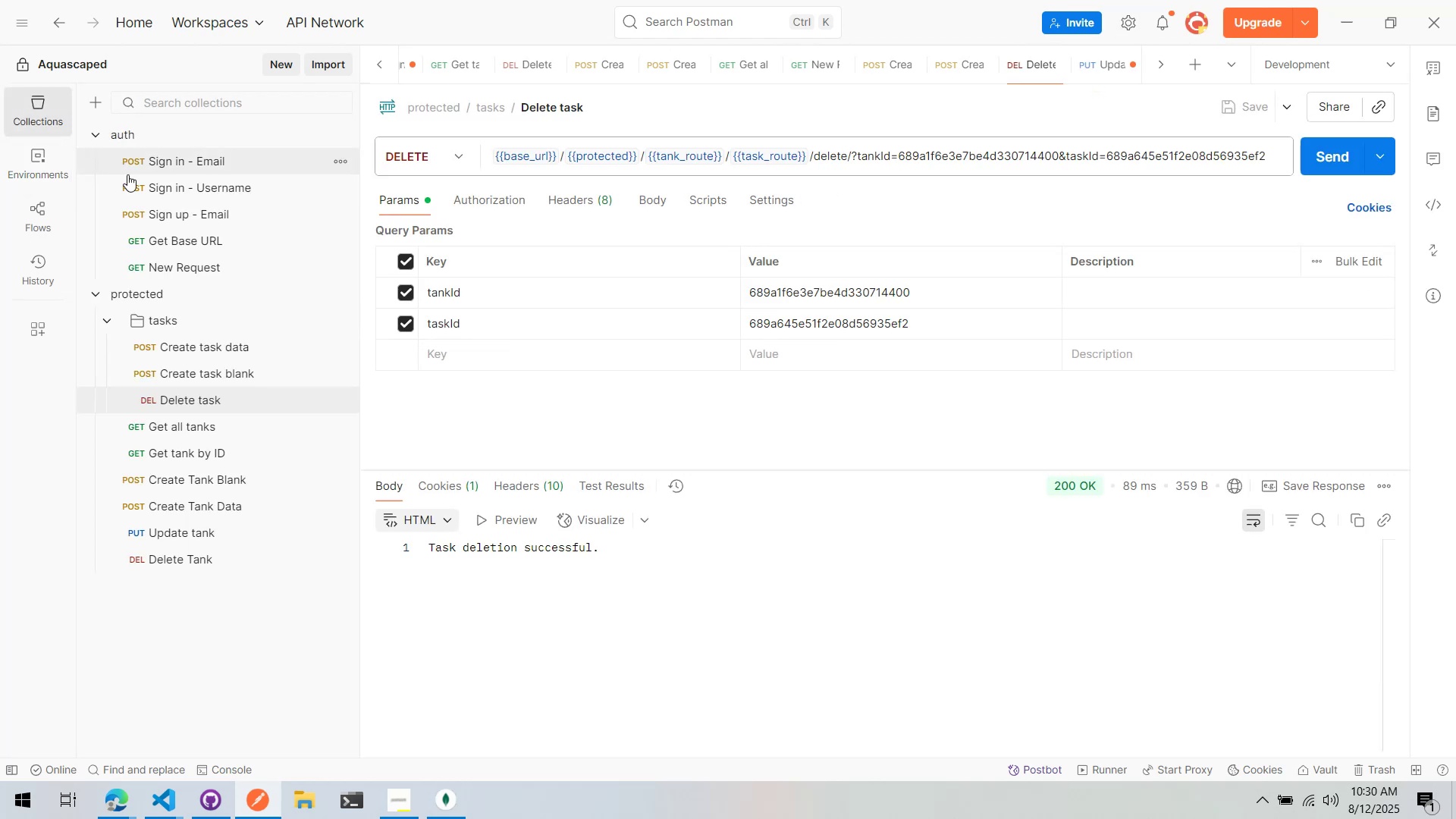 
left_click([152, 155])
 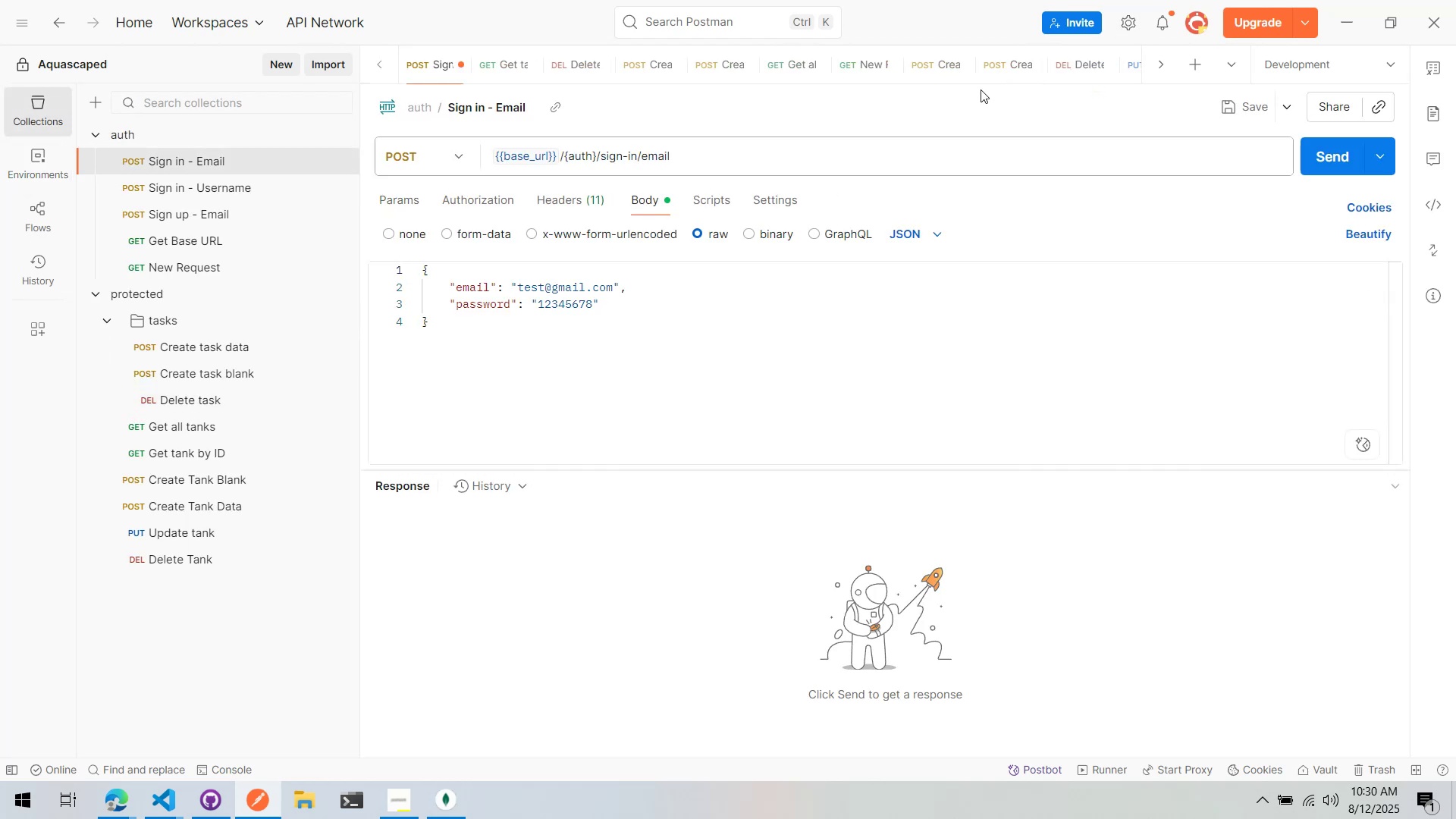 
scroll: coordinate [1034, 74], scroll_direction: none, amount: 0.0
 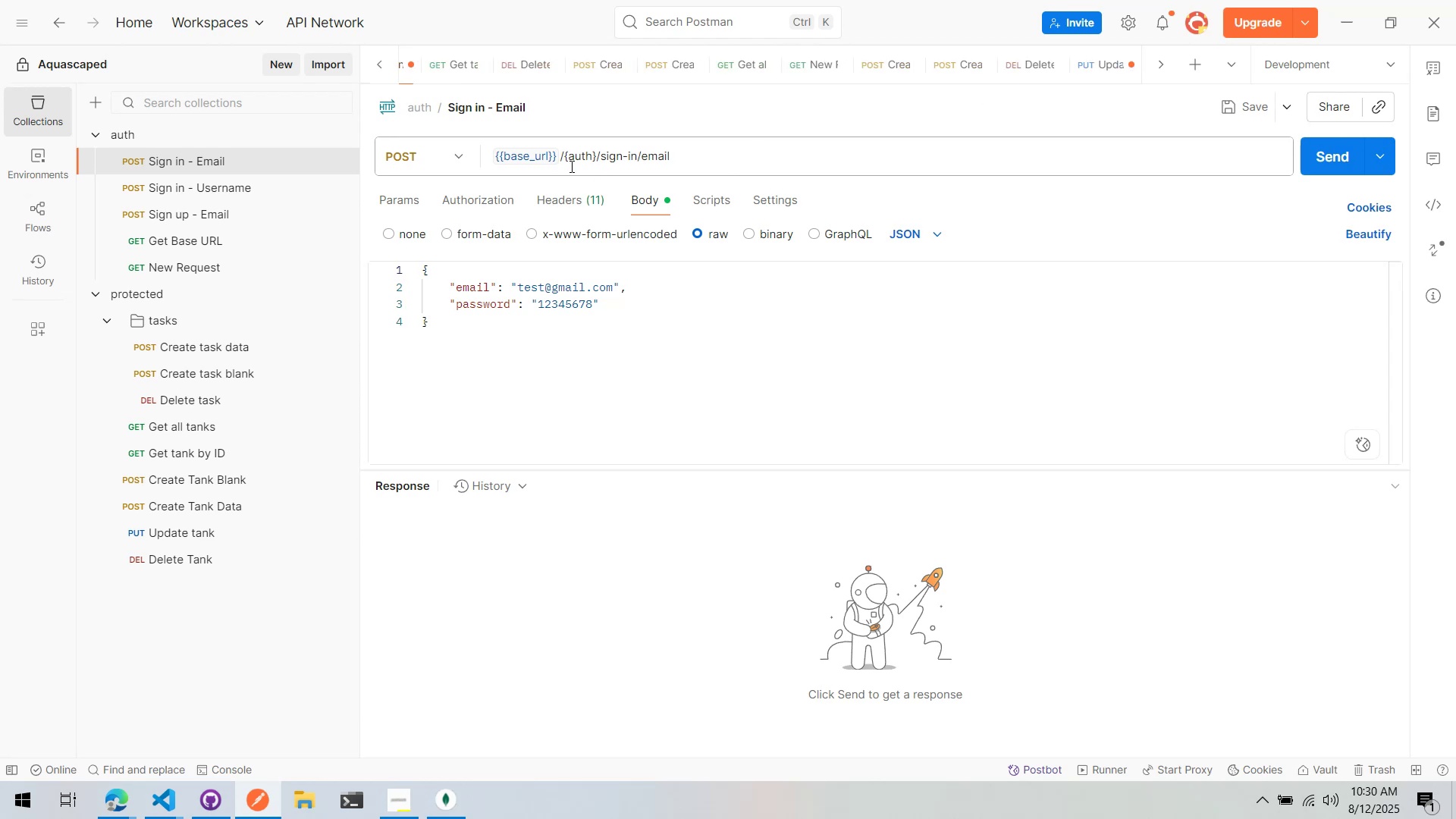 
double_click([572, 165])
 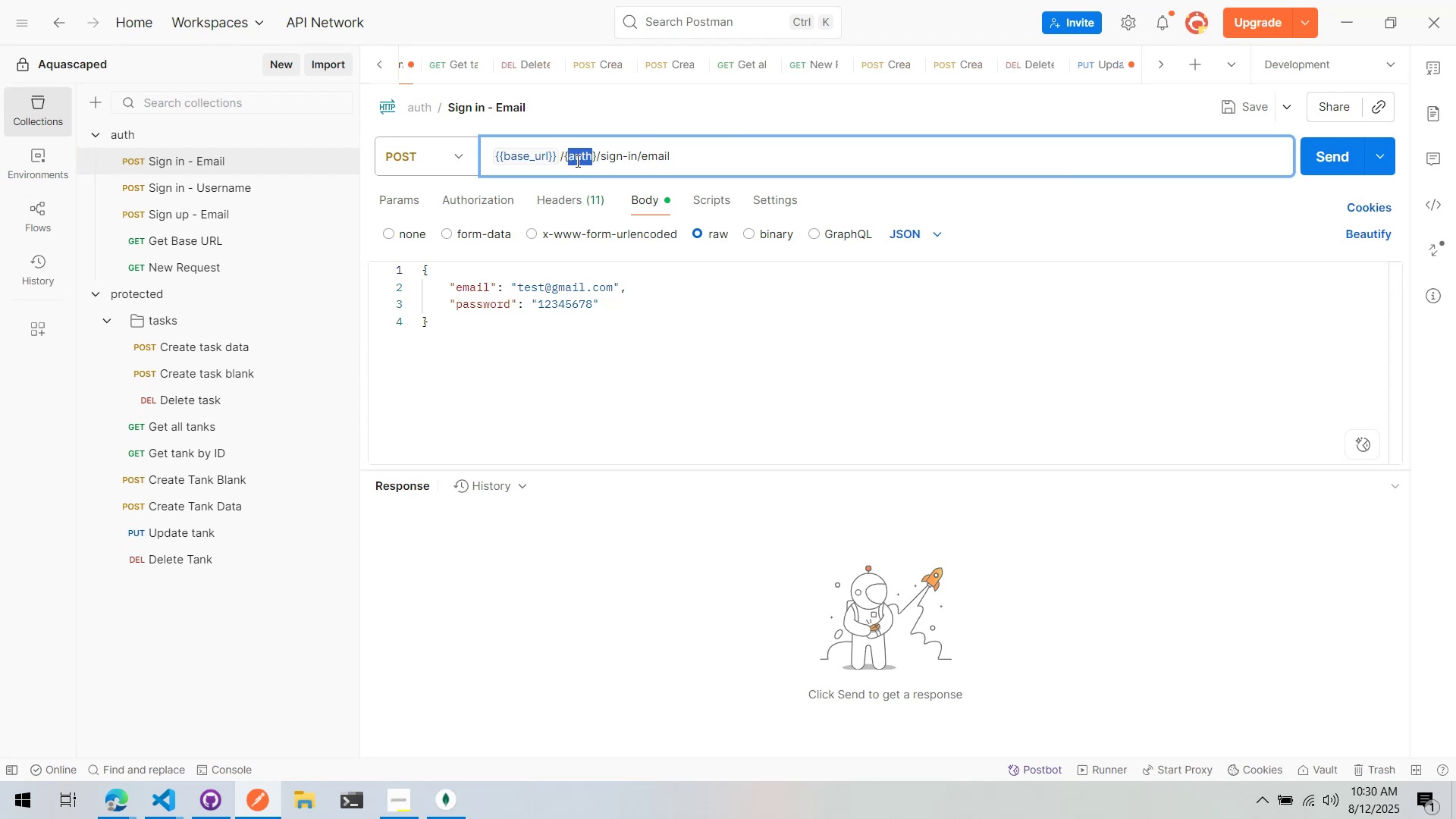 
key(Shift+BracketLeft)
 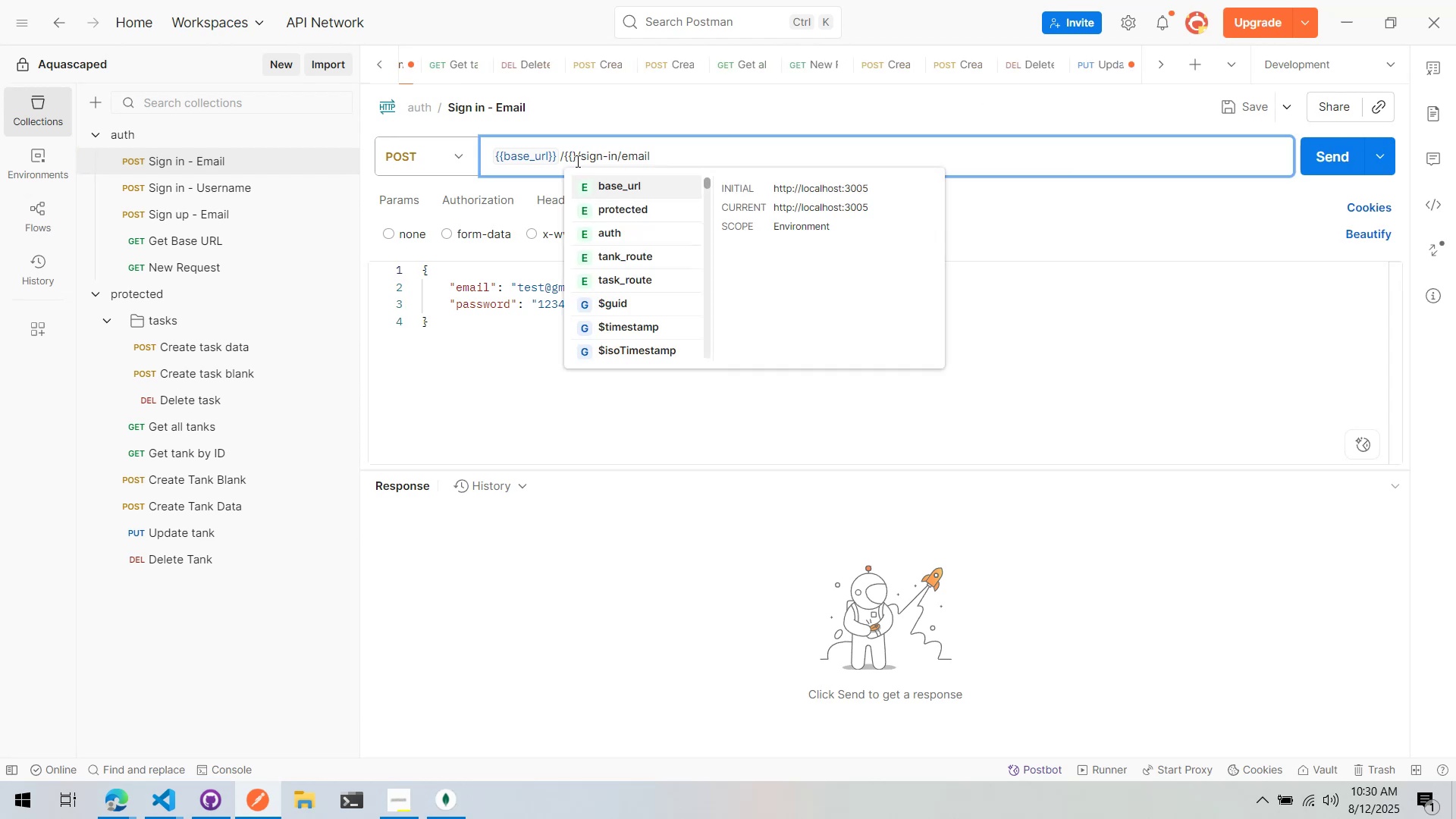 
key(ArrowDown)
 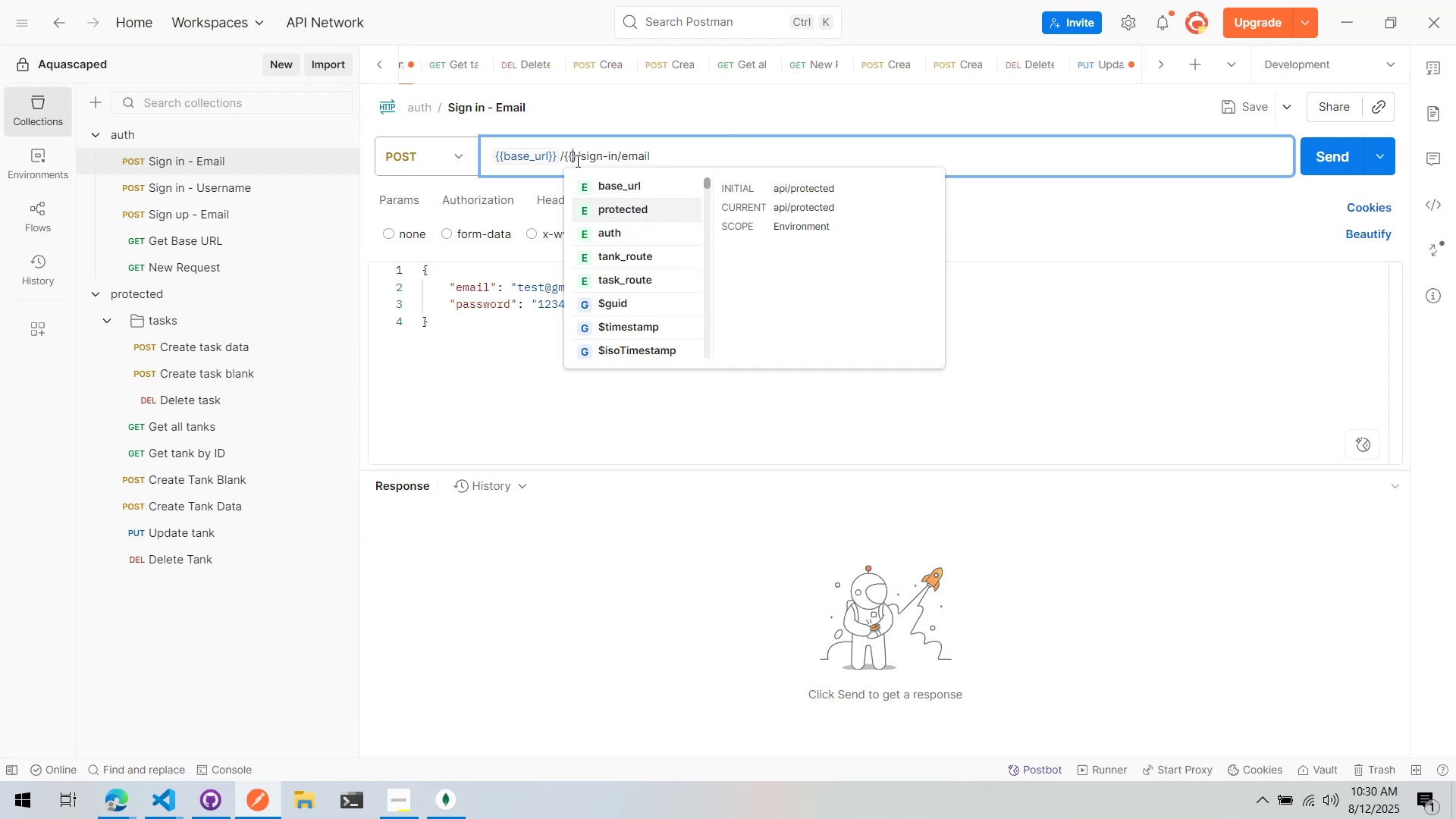 
key(ArrowDown)
 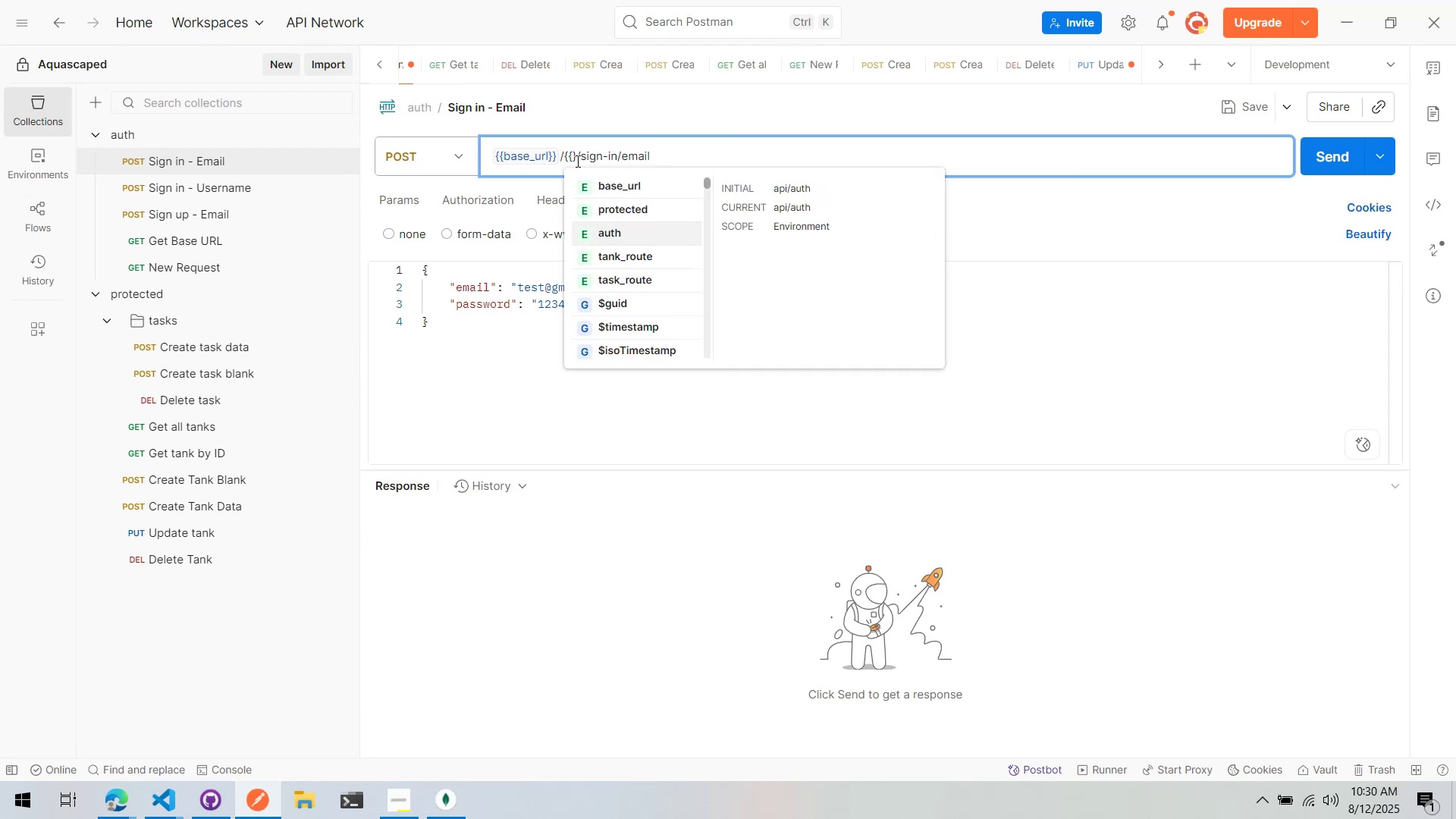 
key(Enter)
 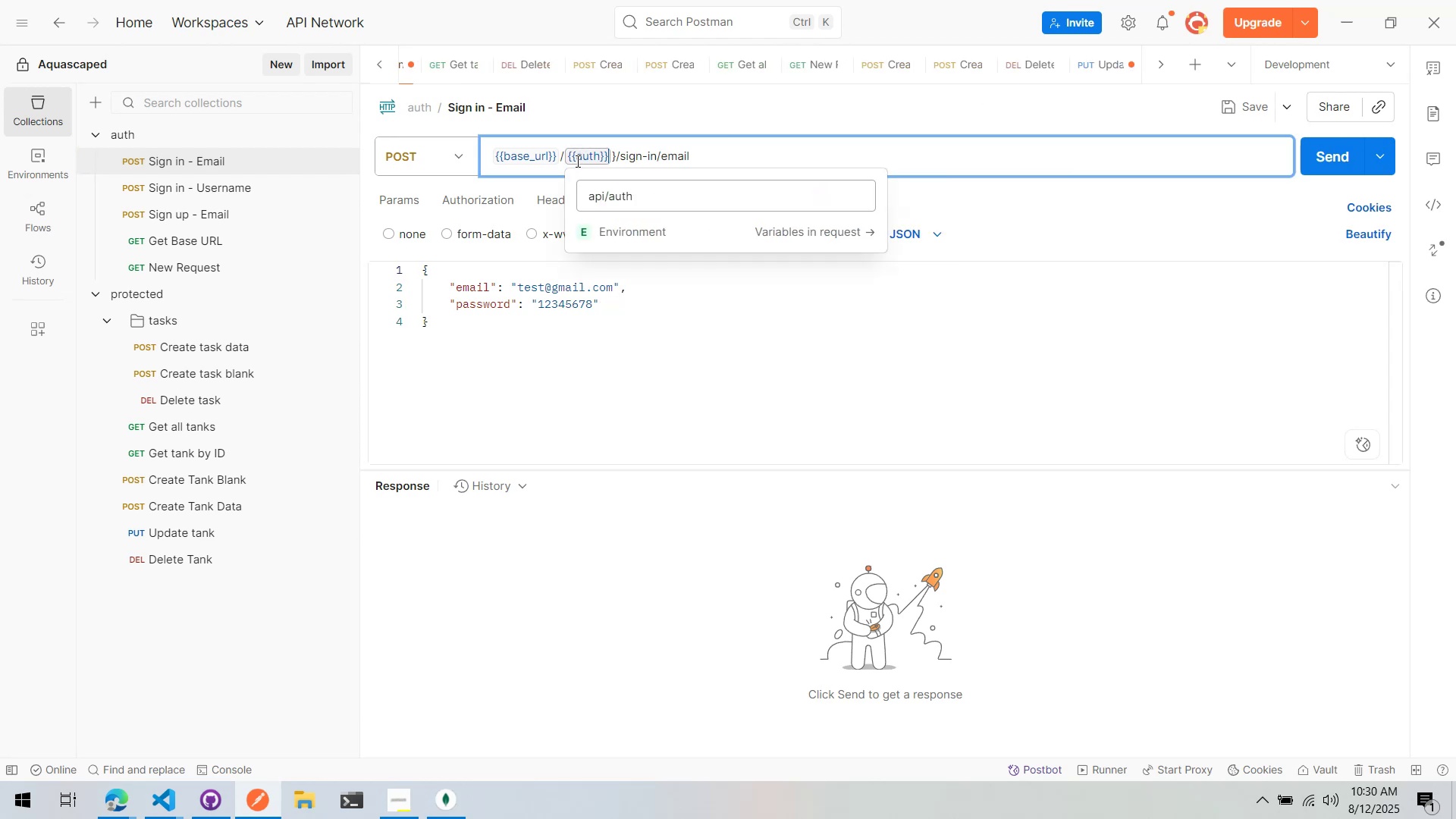 
key(ArrowRight)
 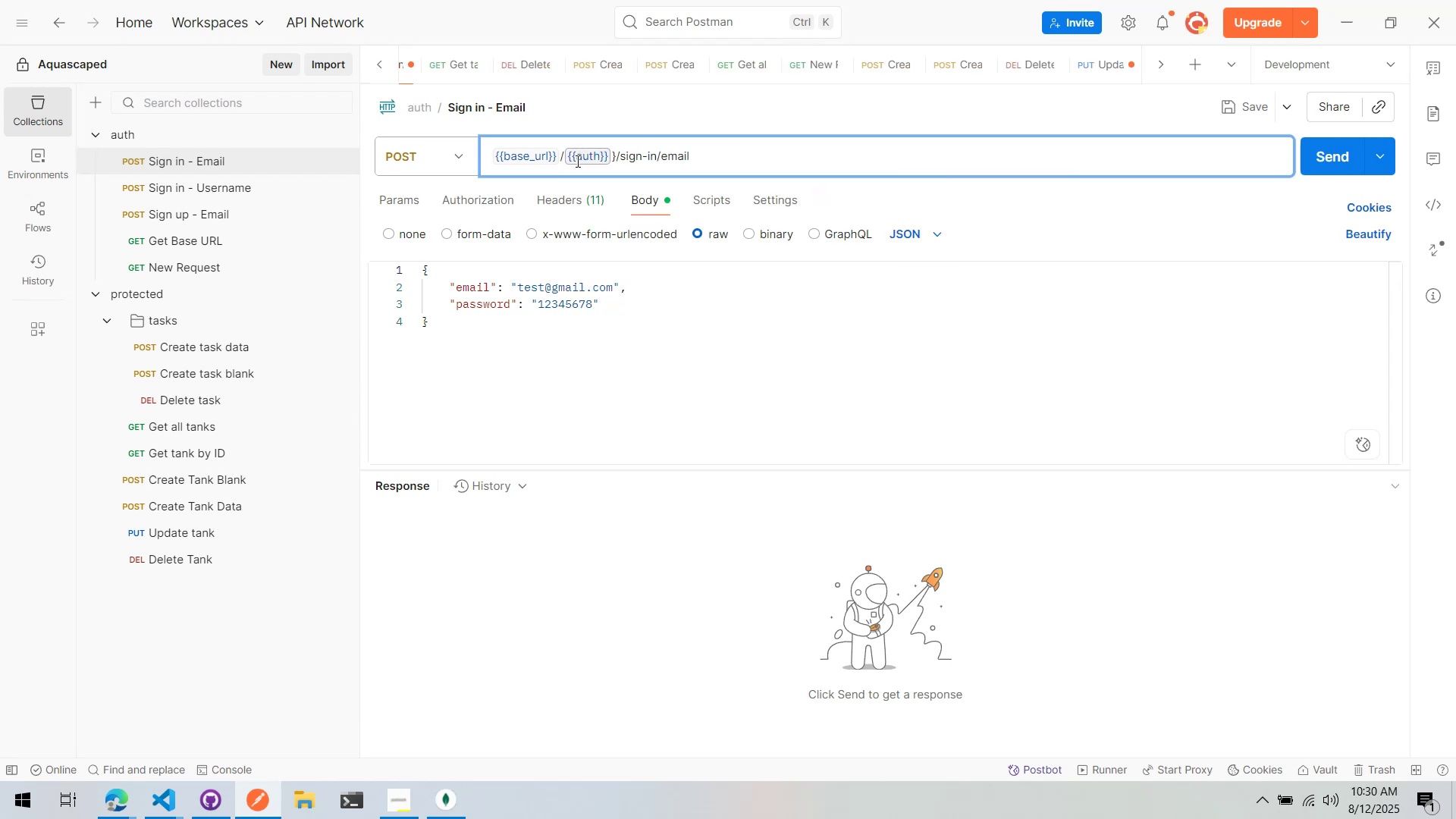 
key(Control+S)
 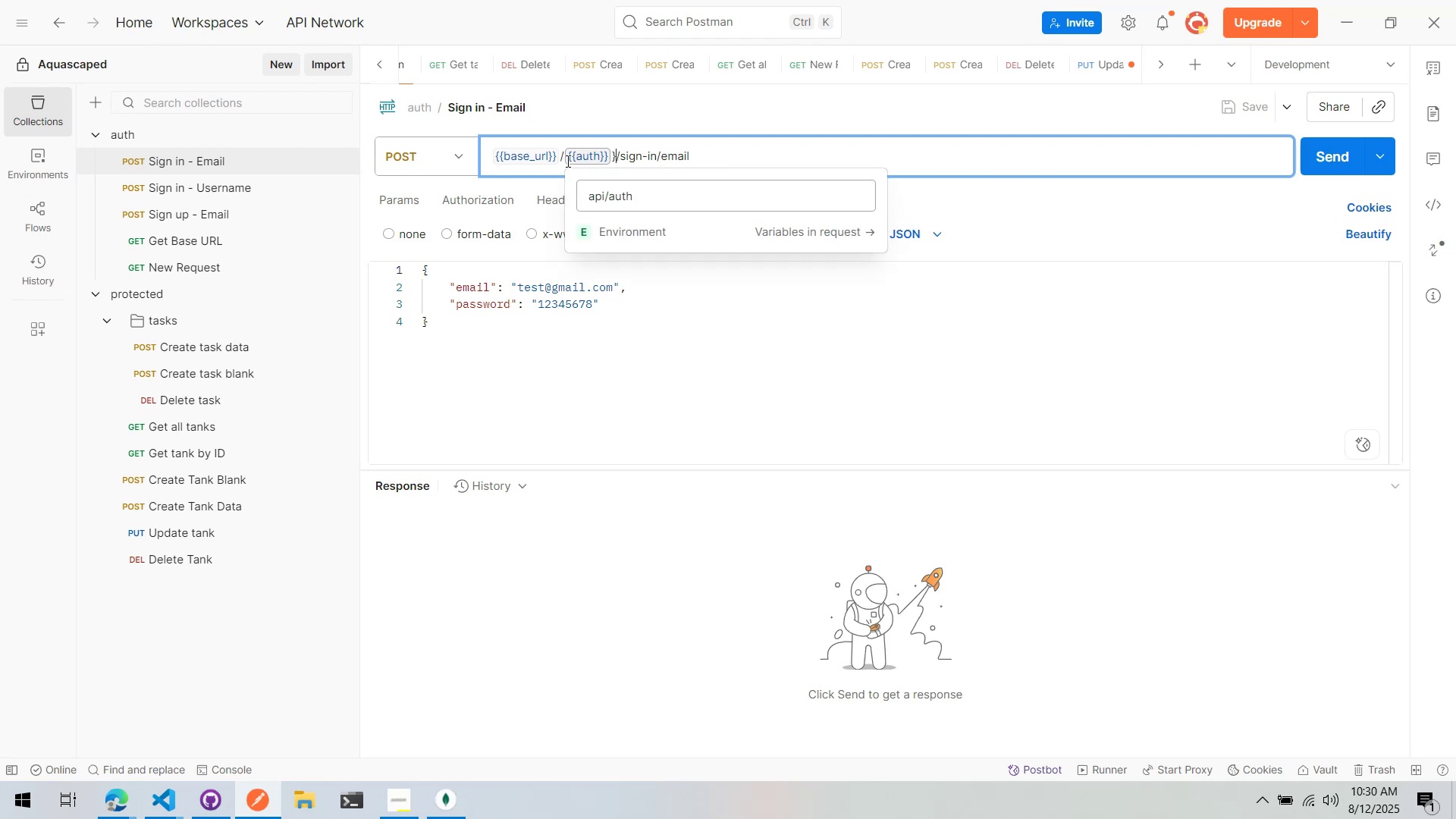 
wait(17.56)
 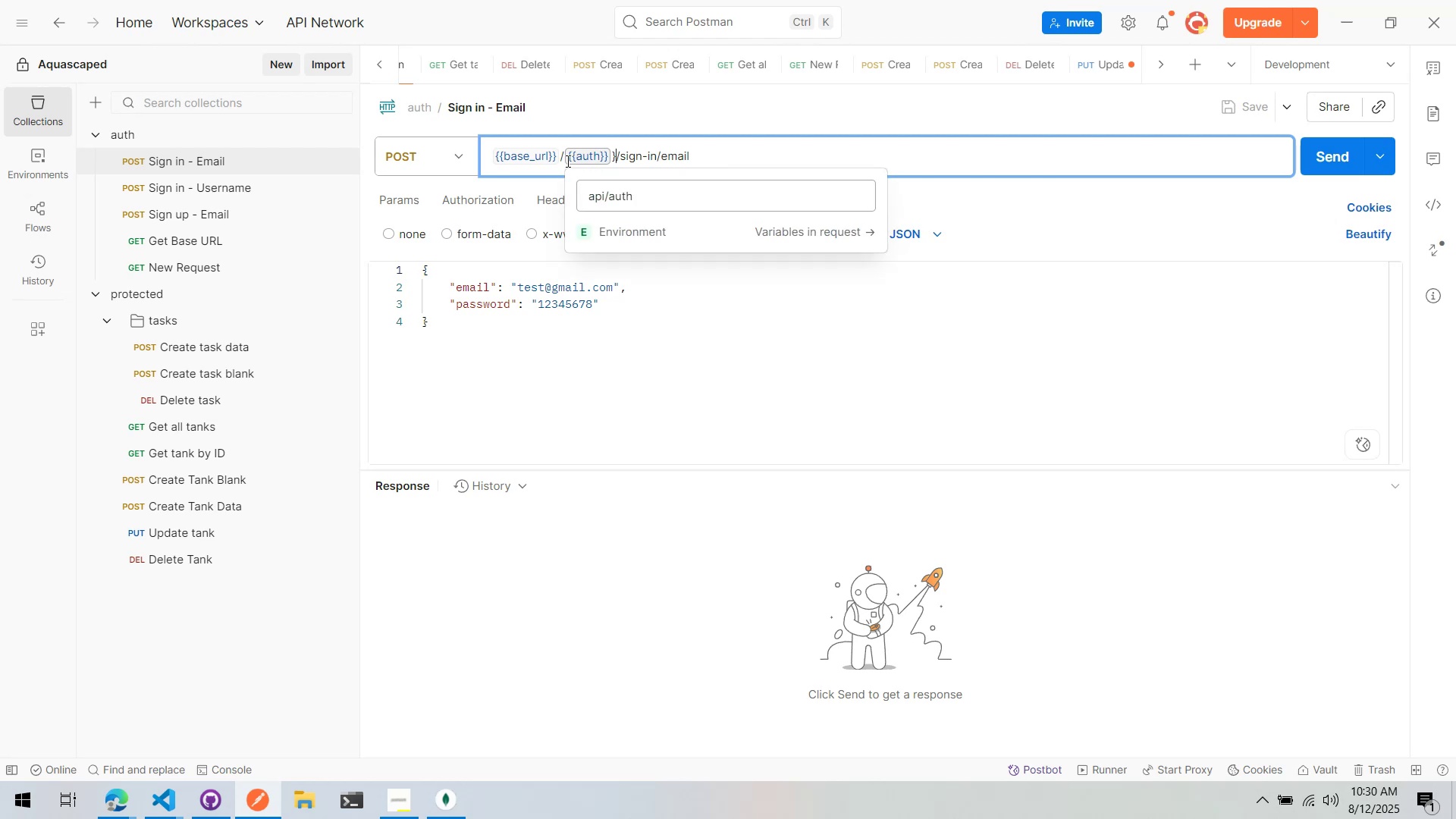 
left_click([670, 356])
 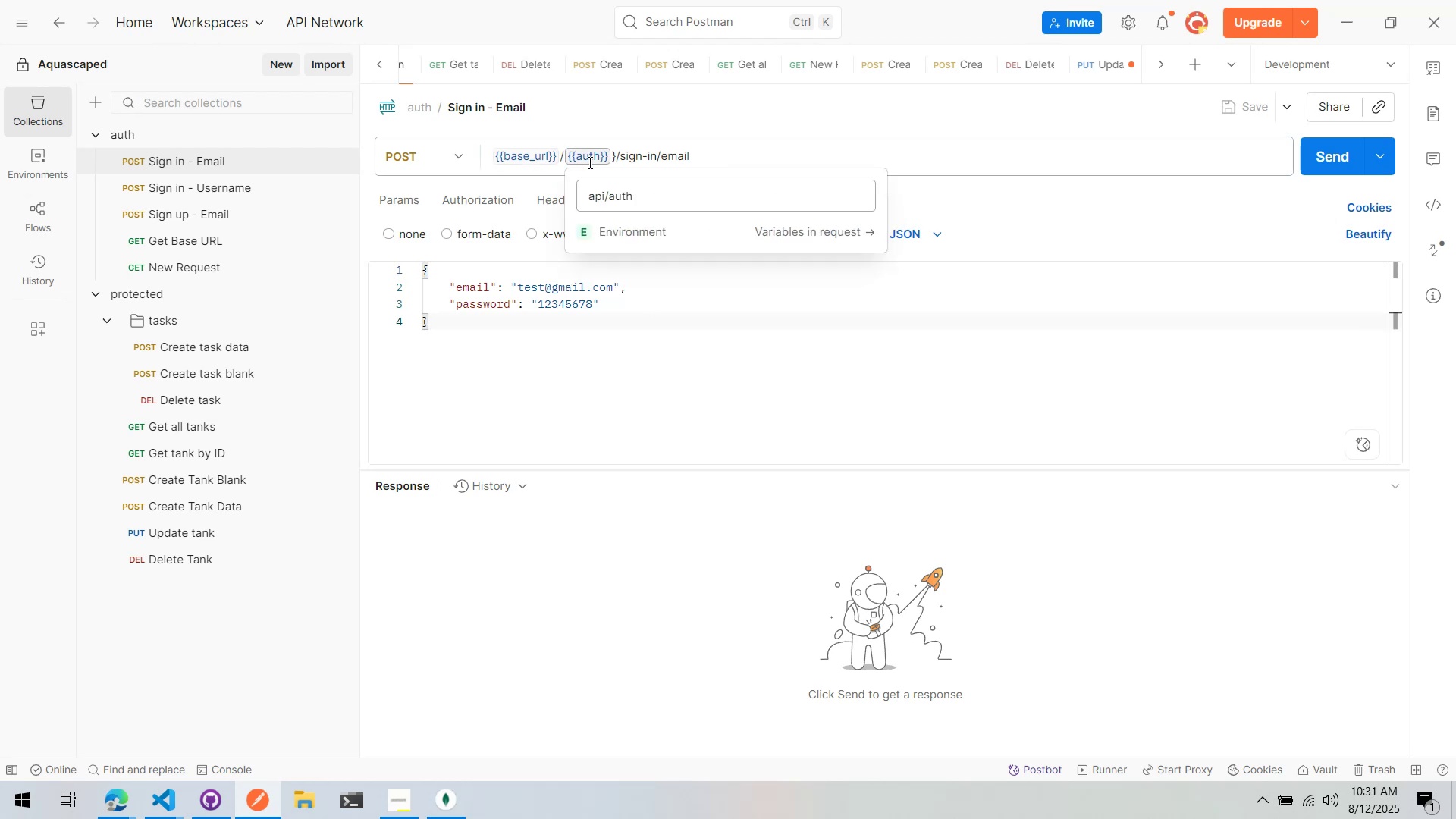 
key(Alt+AltLeft)
 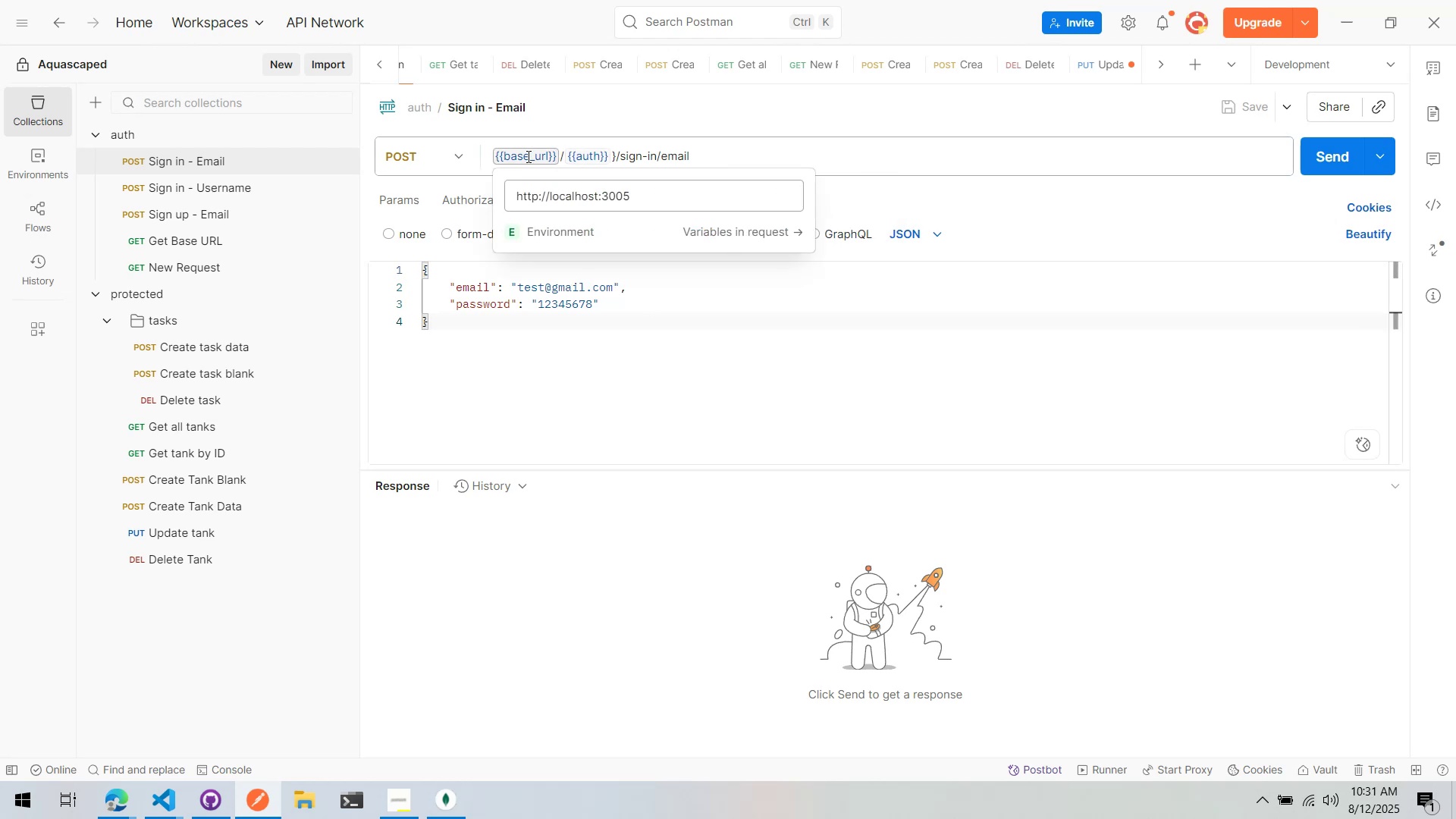 
key(Alt+Tab)
 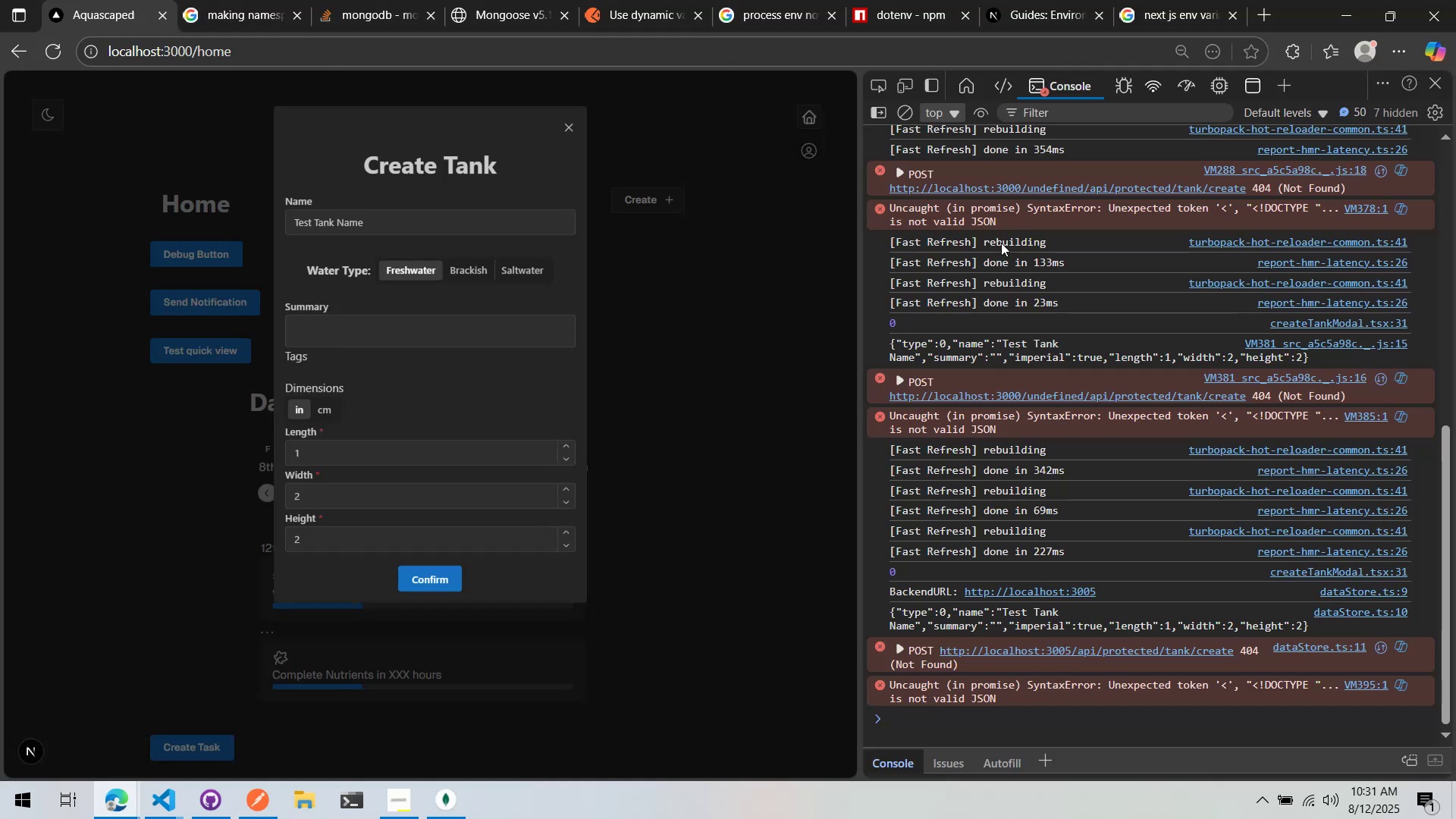 
key(Alt+Tab)
 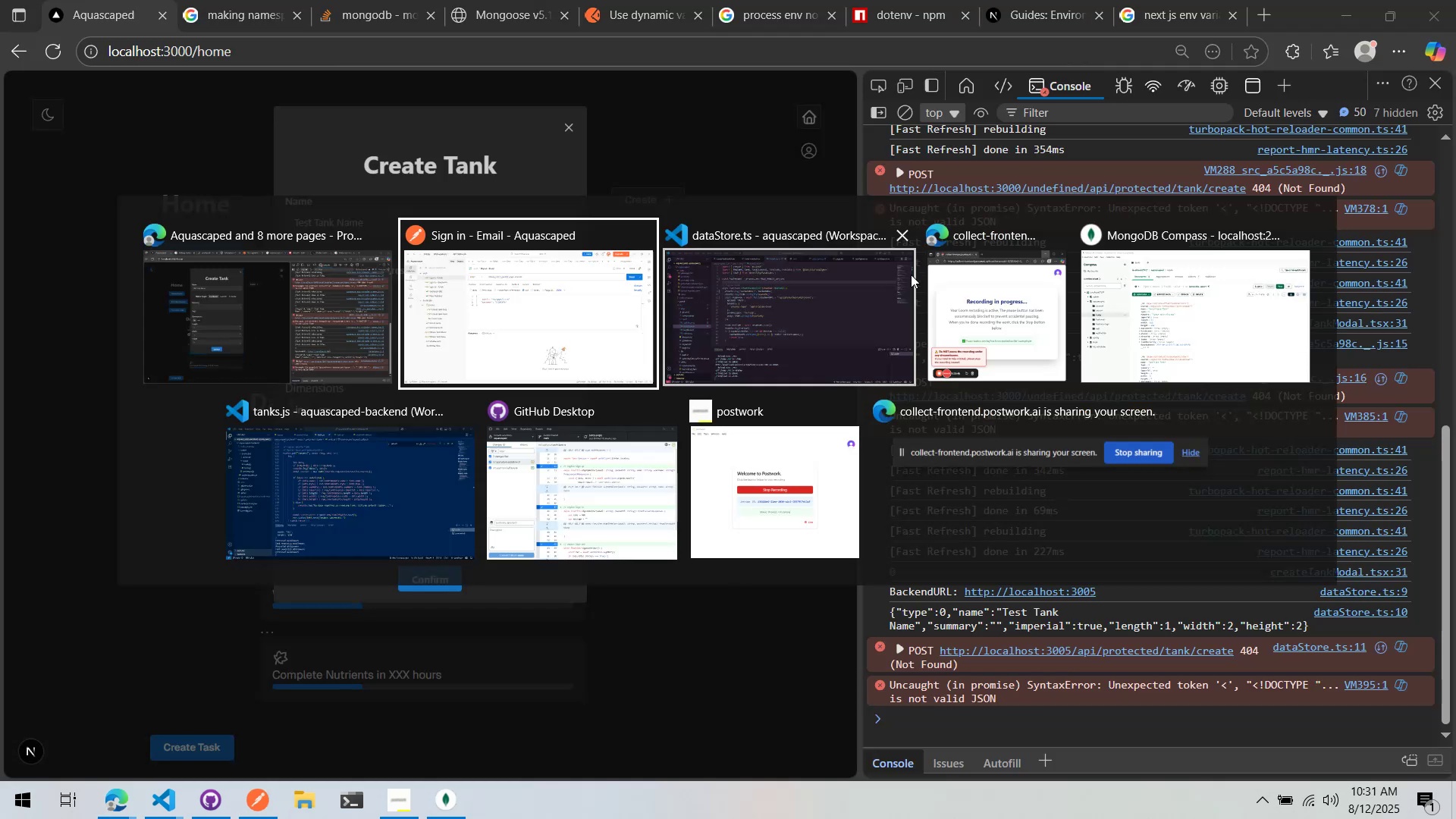 
key(Alt+AltLeft)
 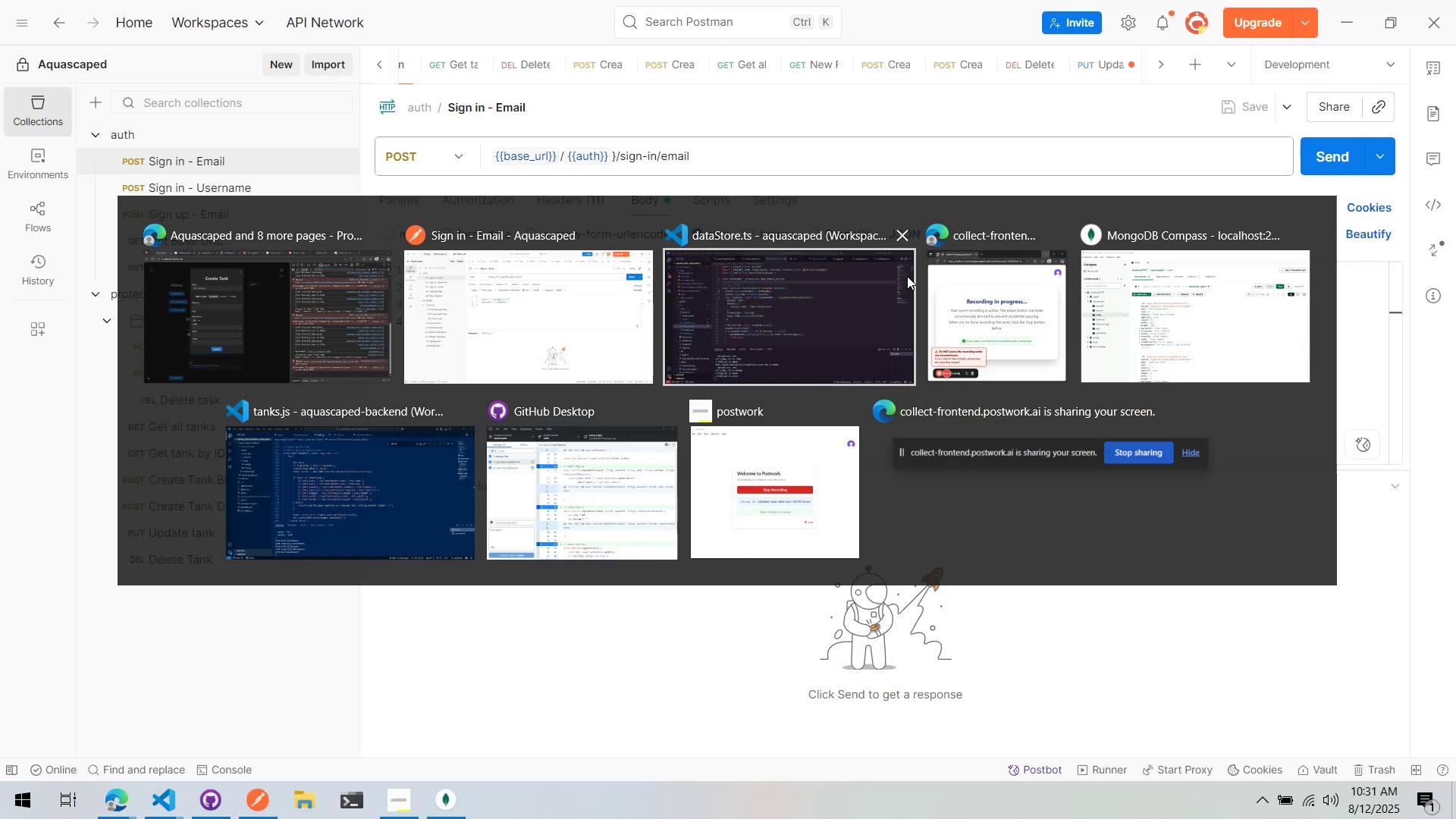 
key(Alt+Tab)
 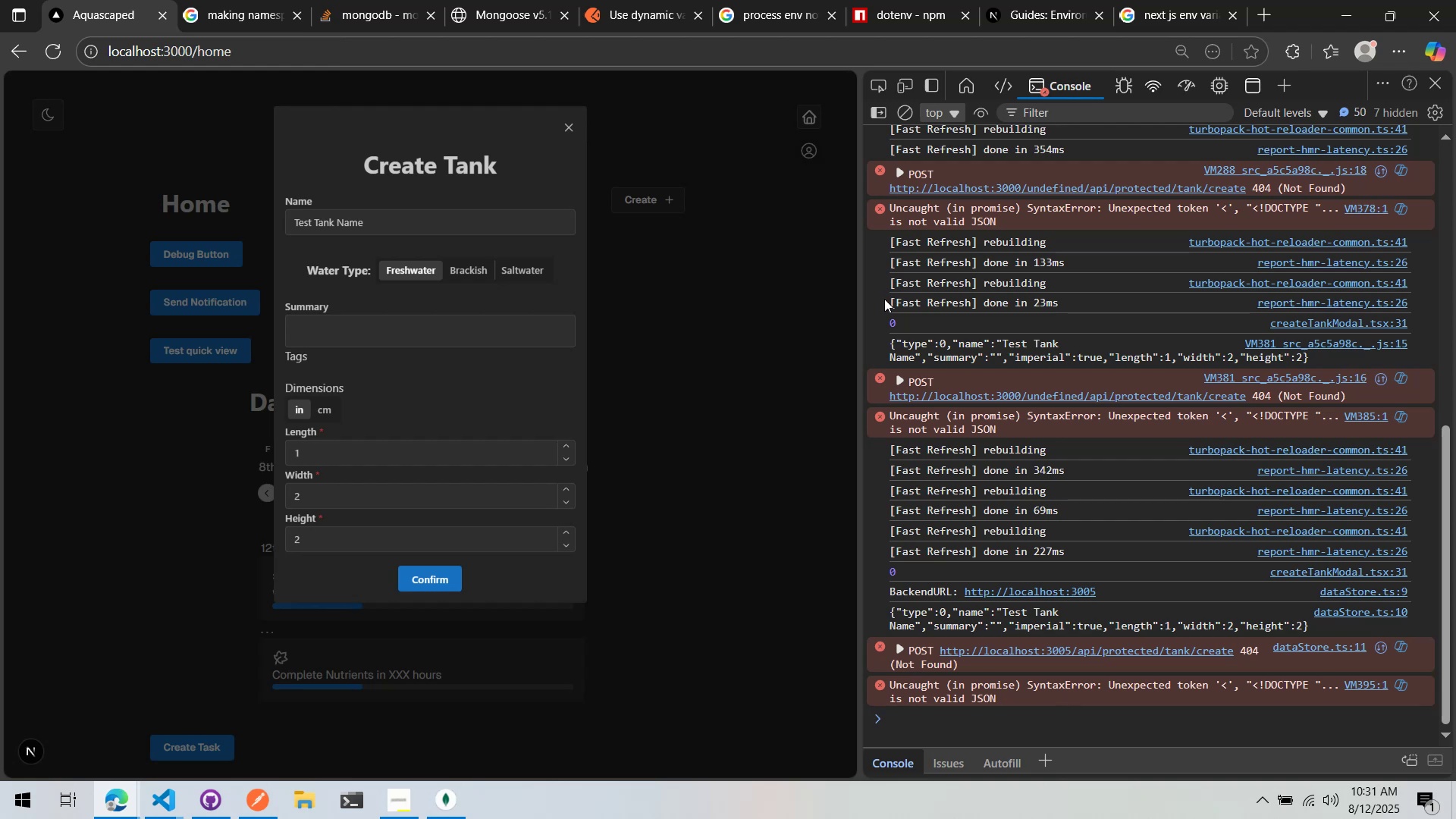 
key(Alt+AltLeft)
 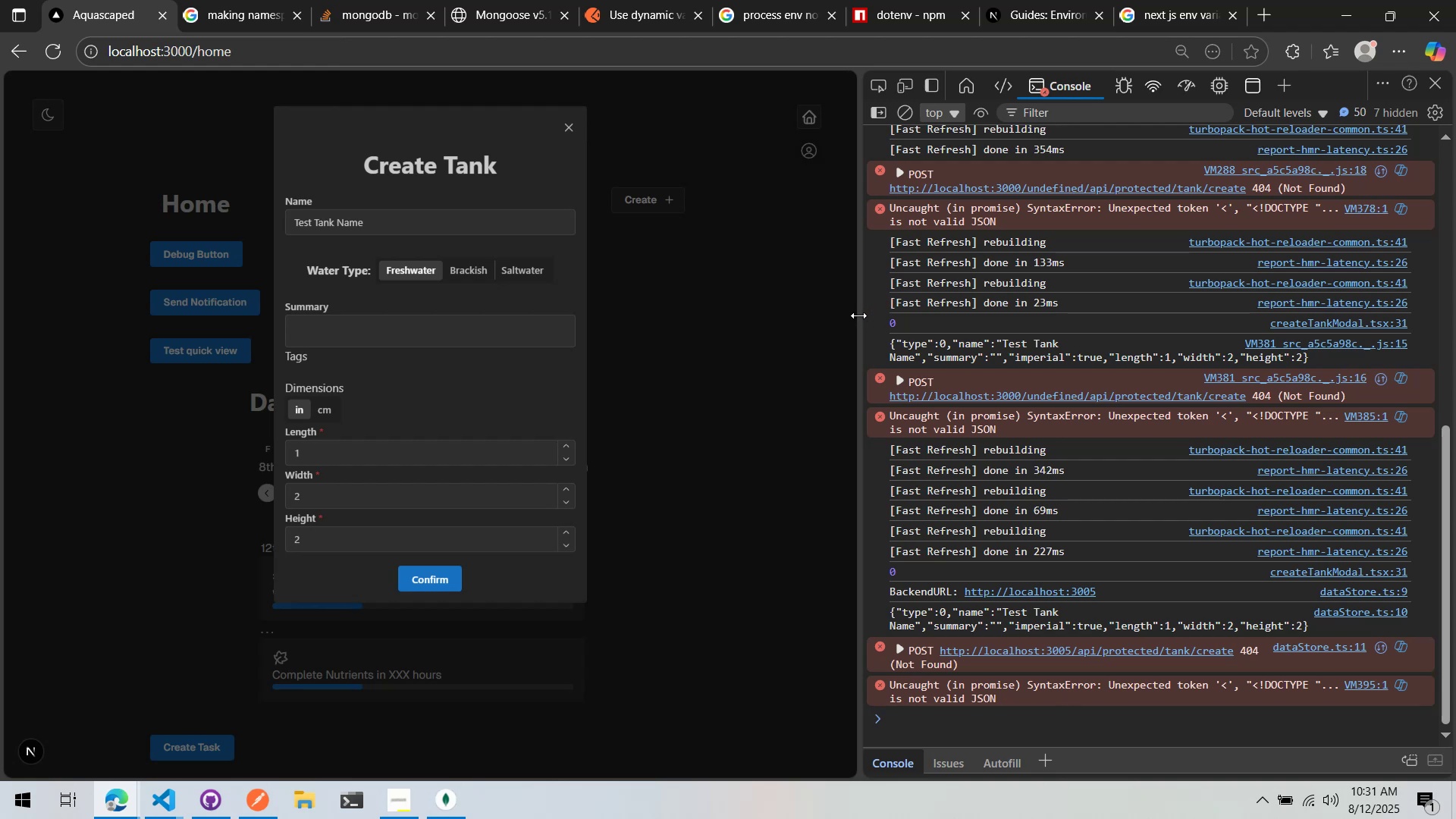 
key(Alt+Tab)
 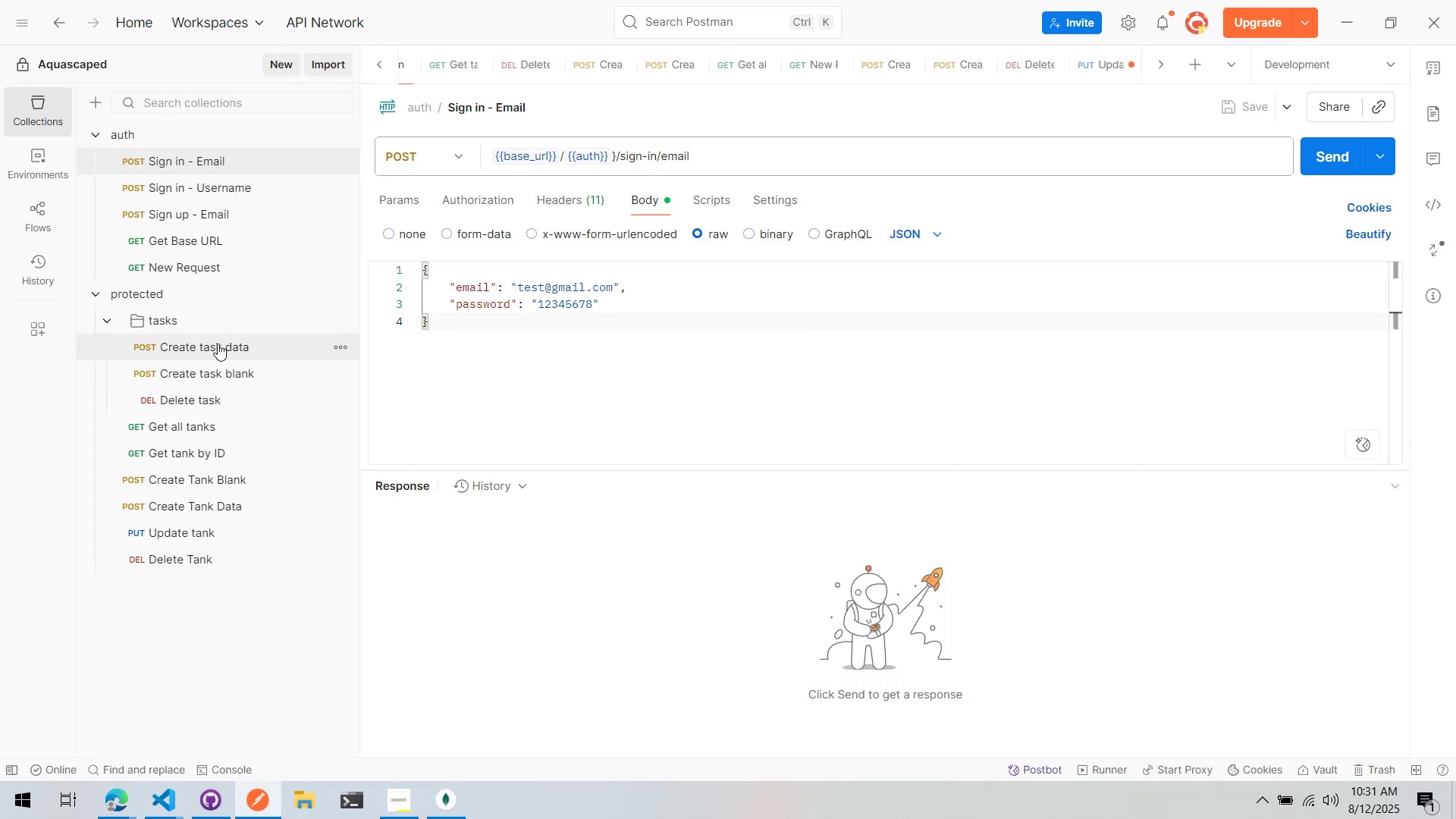 
left_click([218, 344])
 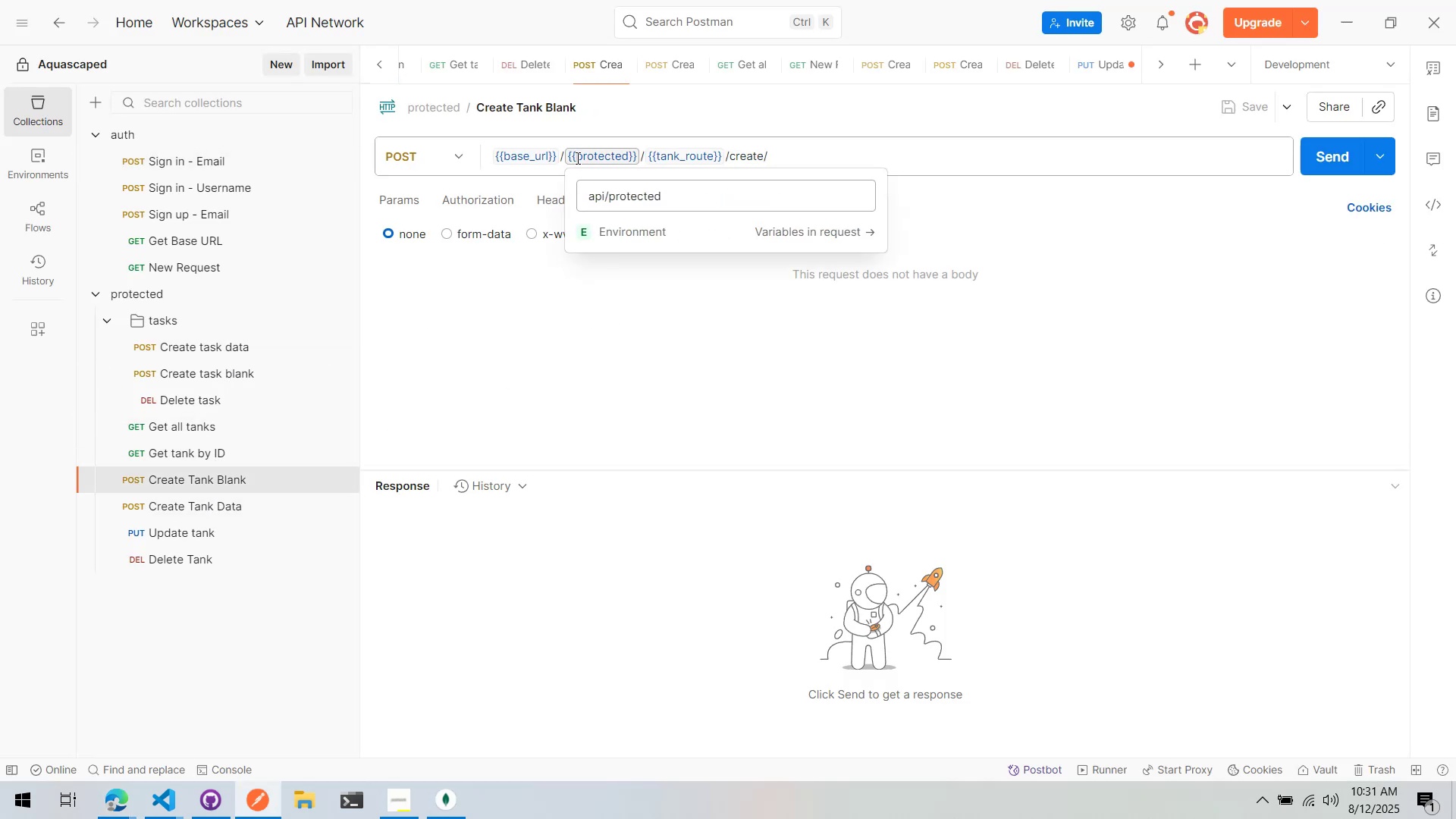 
wait(6.63)
 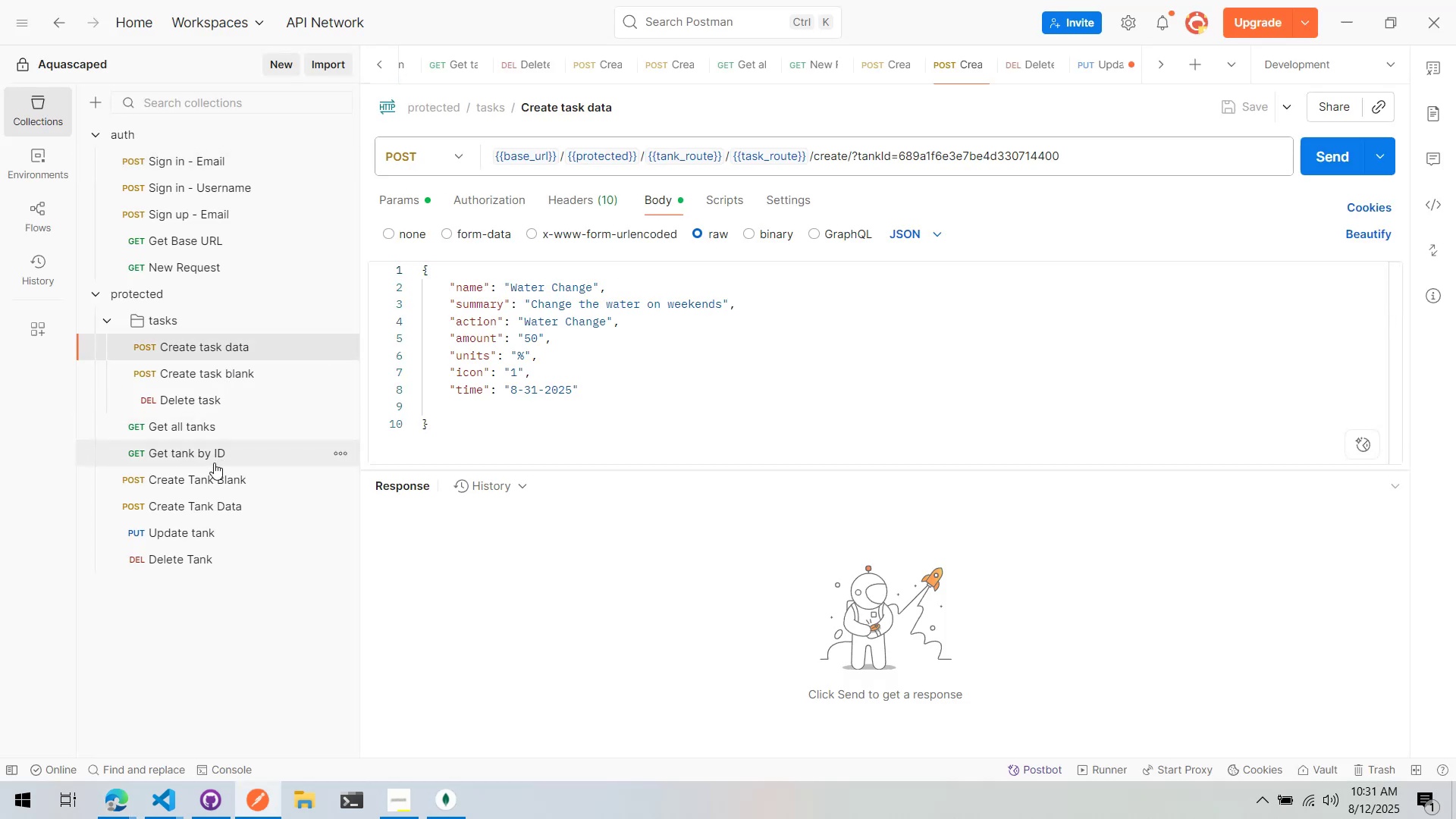 
key(Alt+AltLeft)
 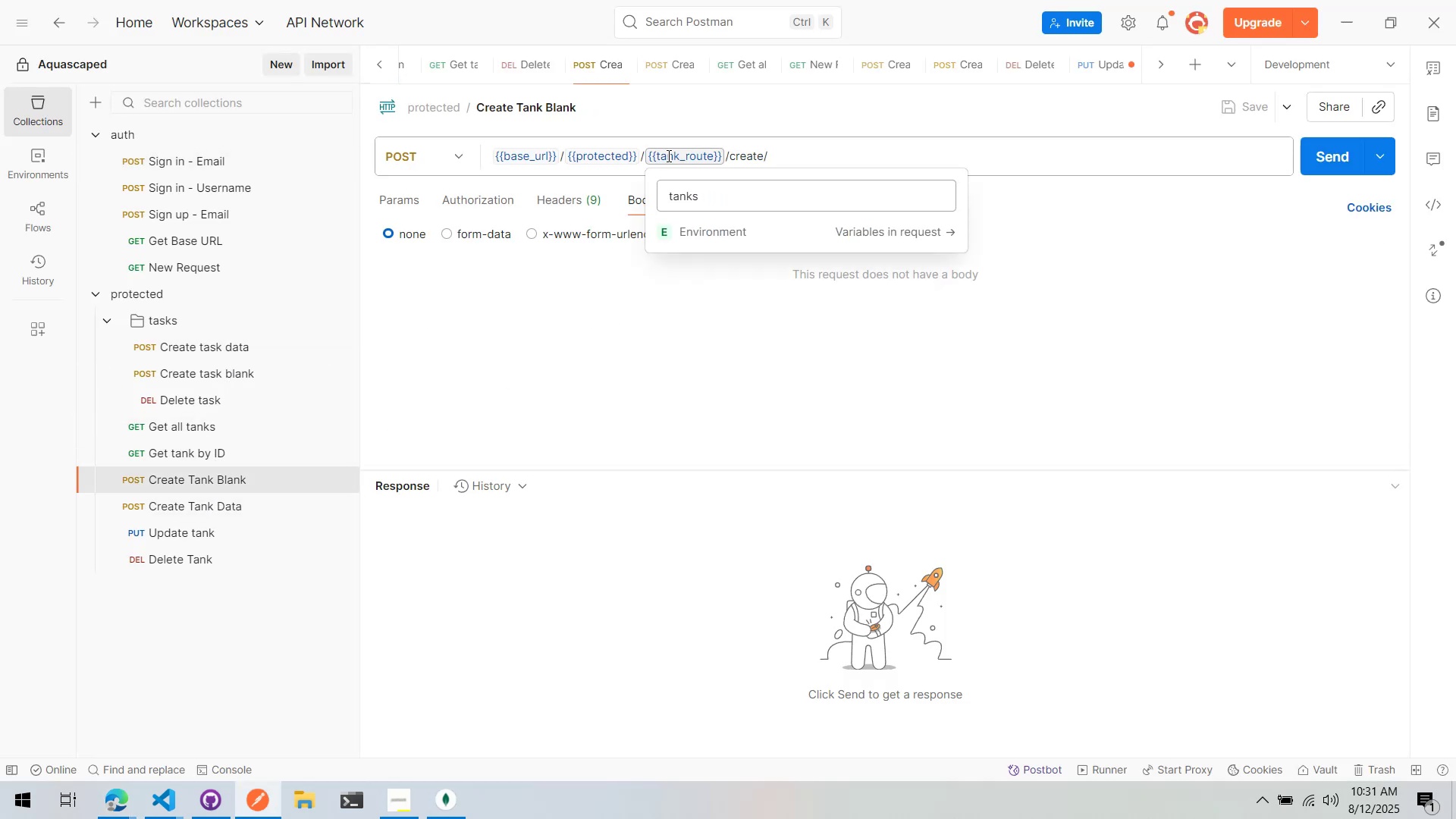 
key(Alt+Tab)
 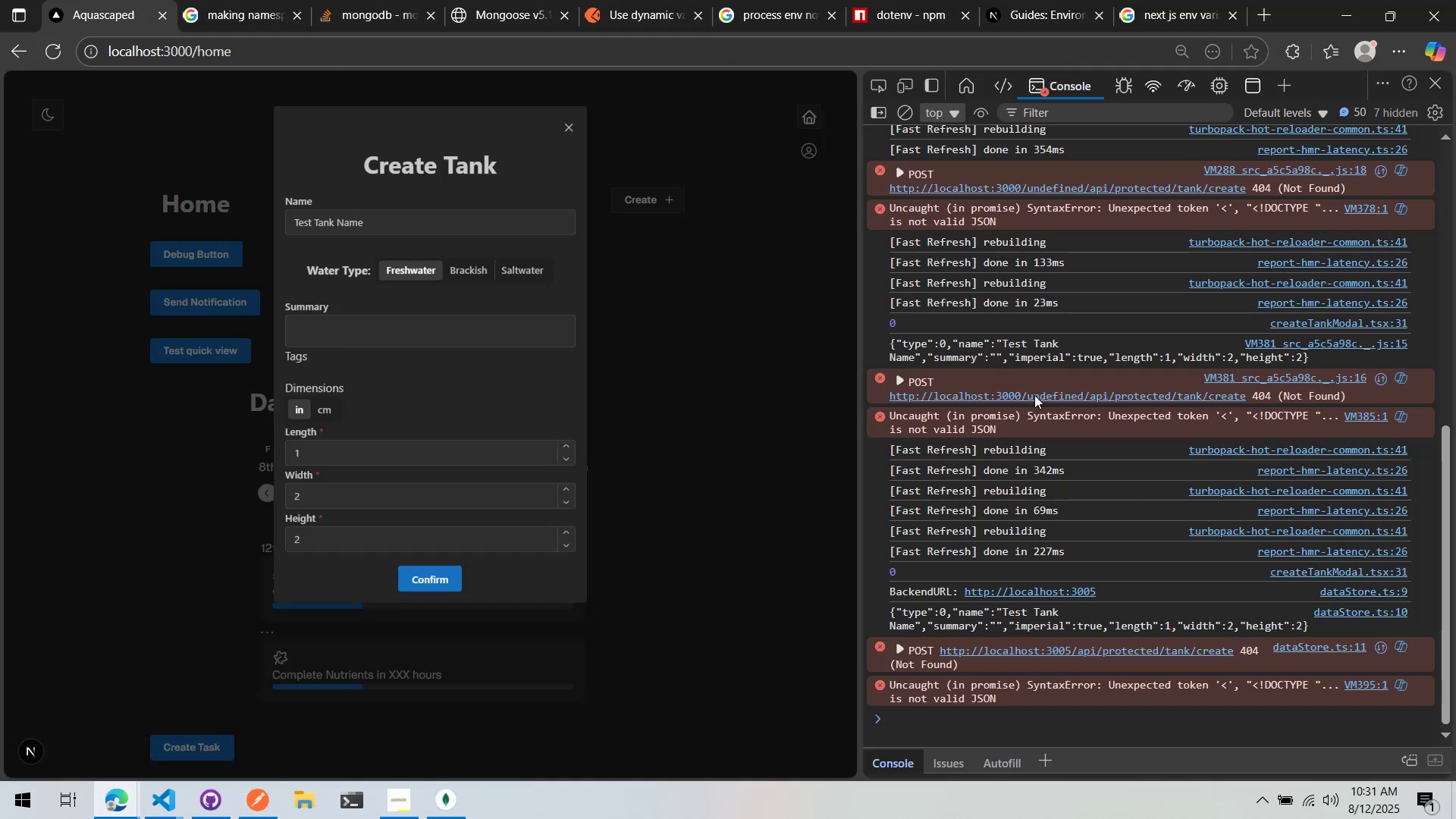 
key(Alt+Tab)
 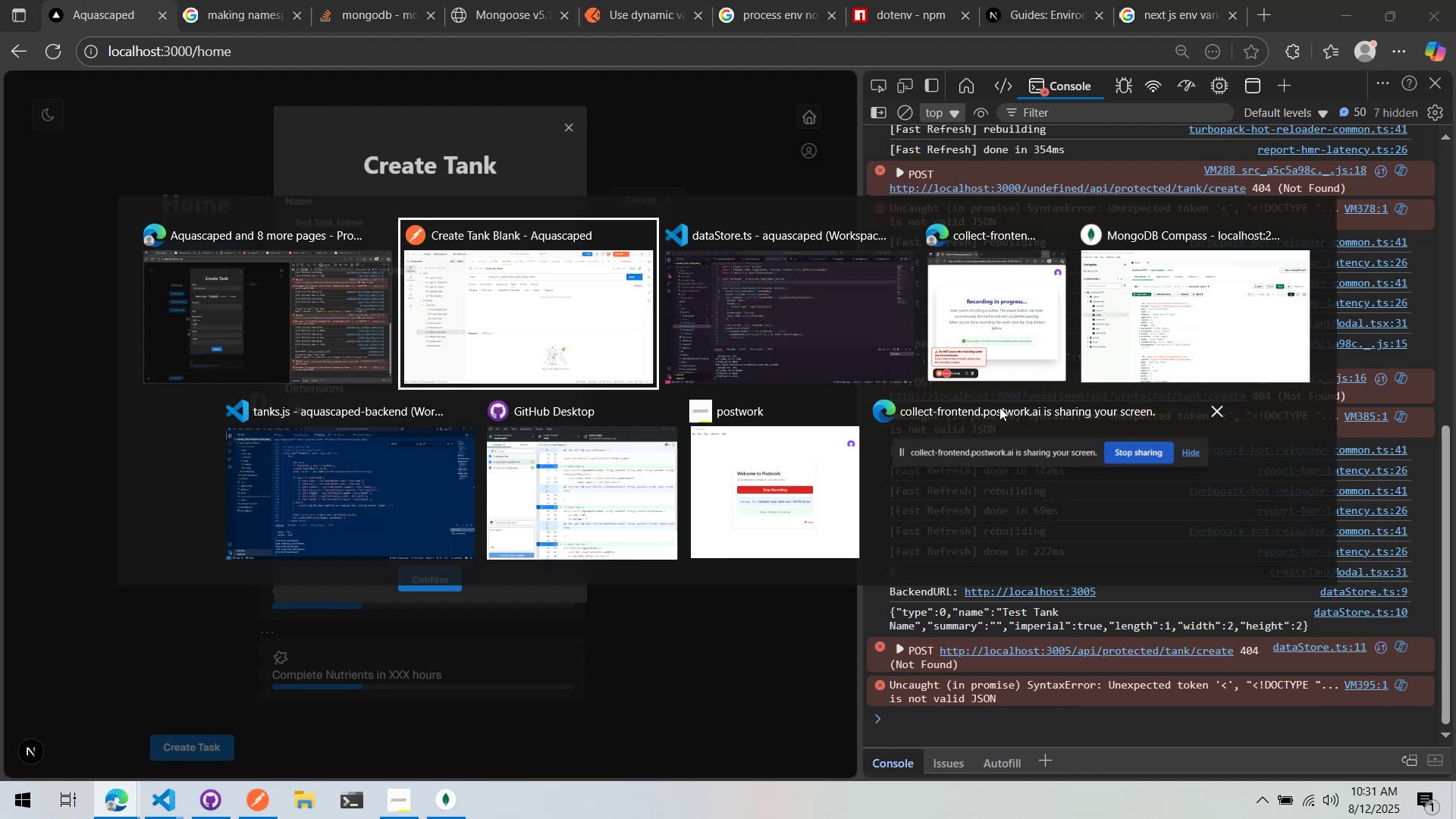 
key(Alt+Tab)
 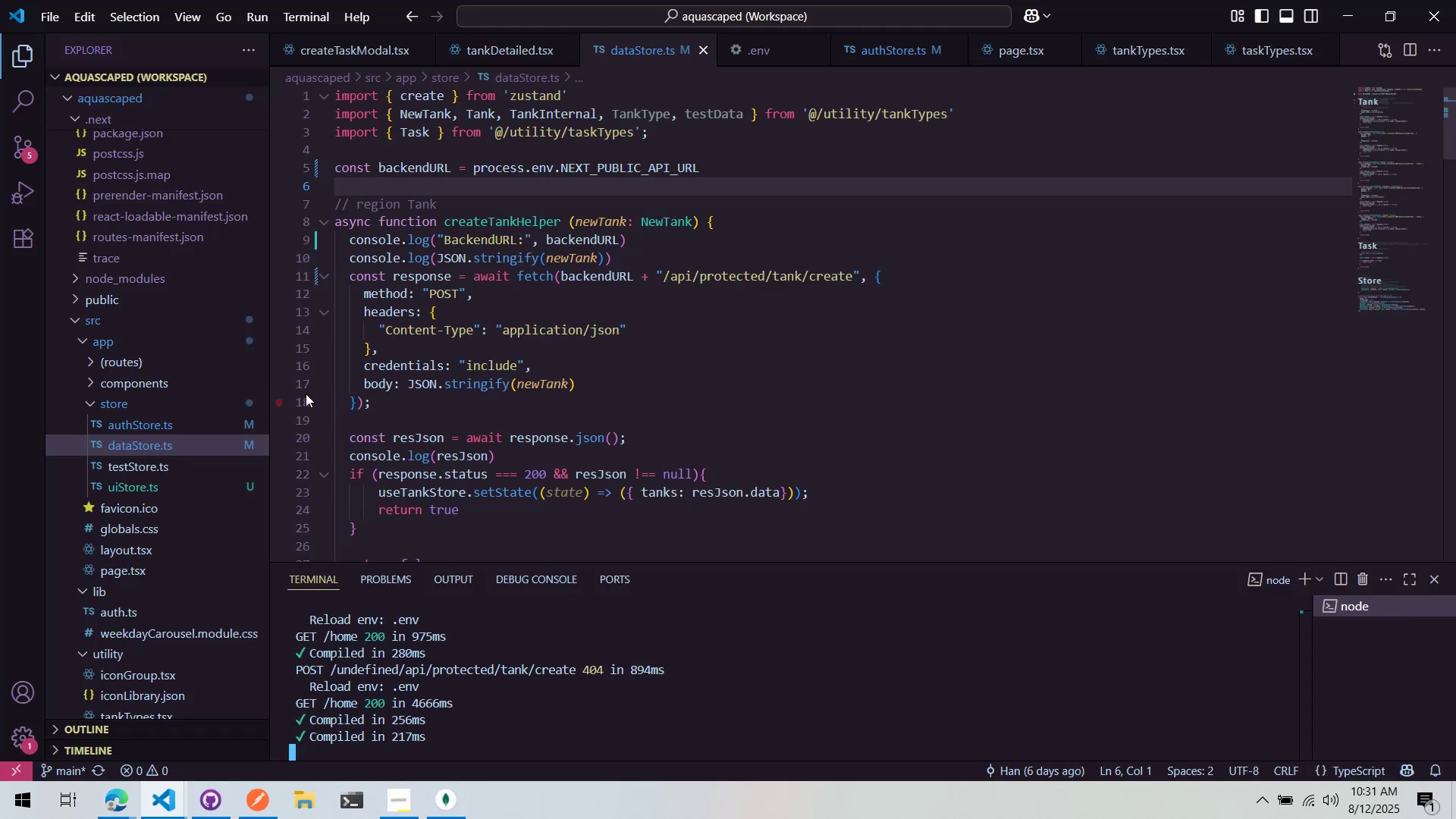 
scroll: coordinate [151, 448], scroll_direction: down, amount: 4.0
 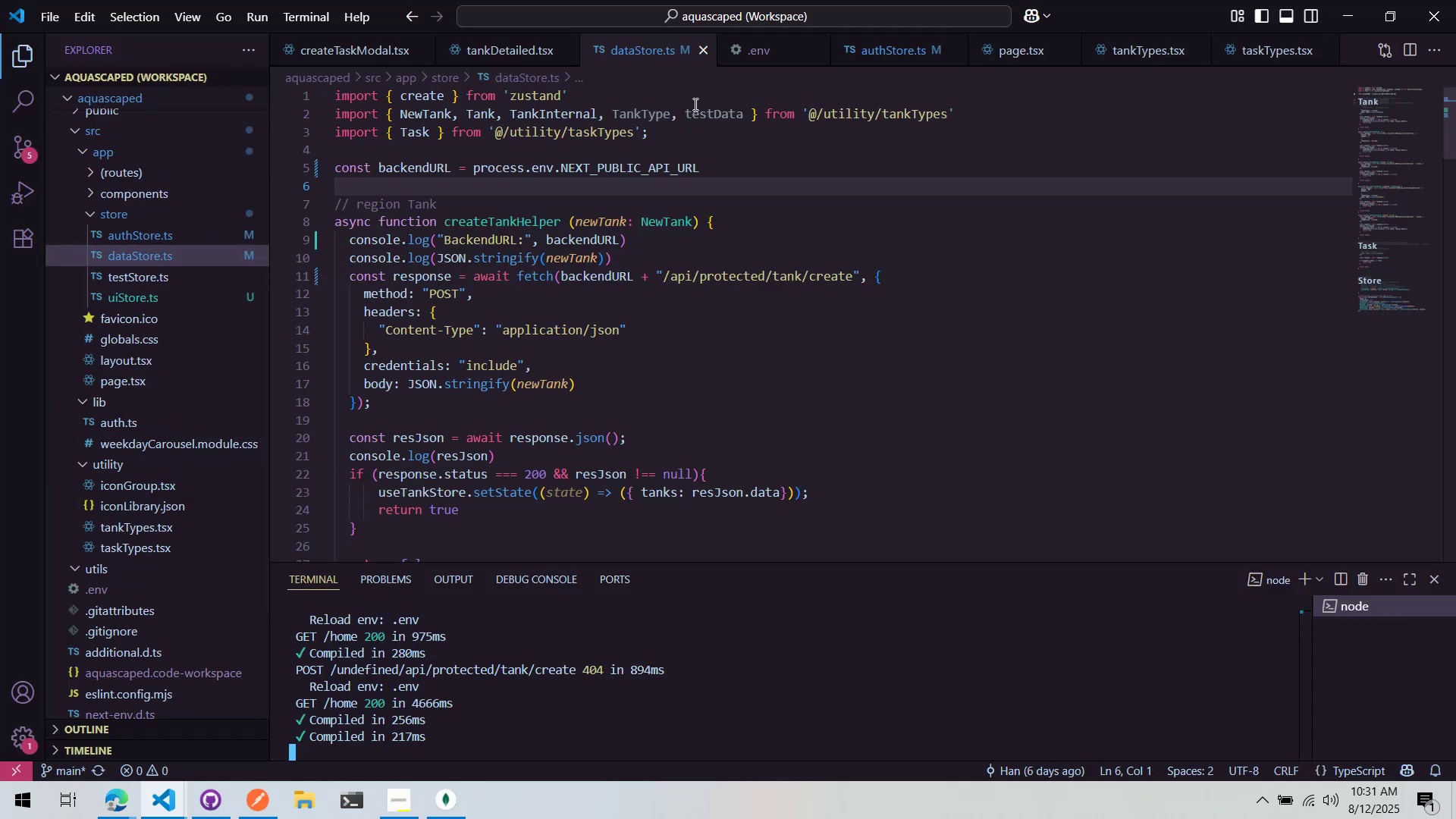 
left_click([739, 52])
 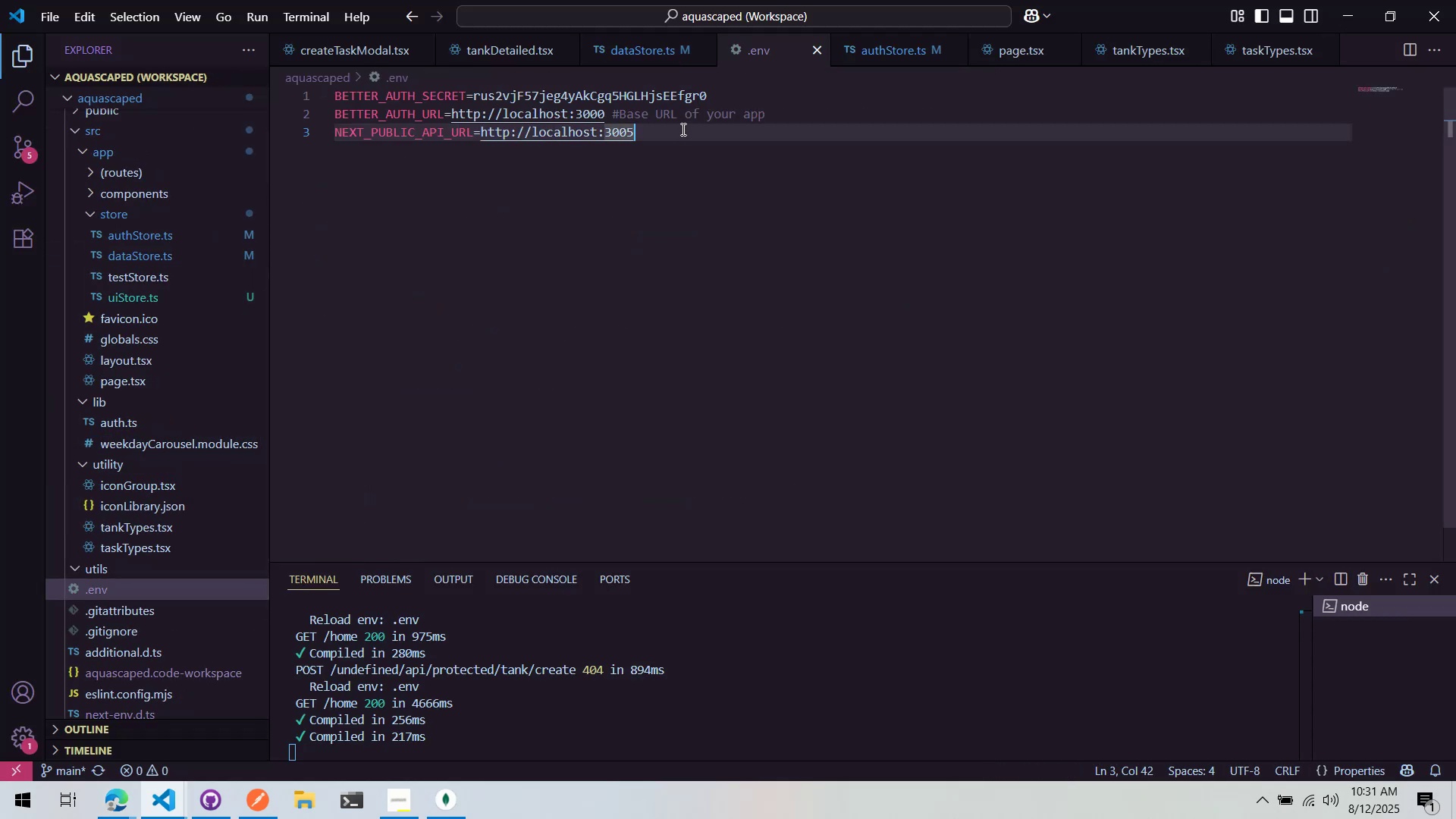 
double_click([635, 46])
 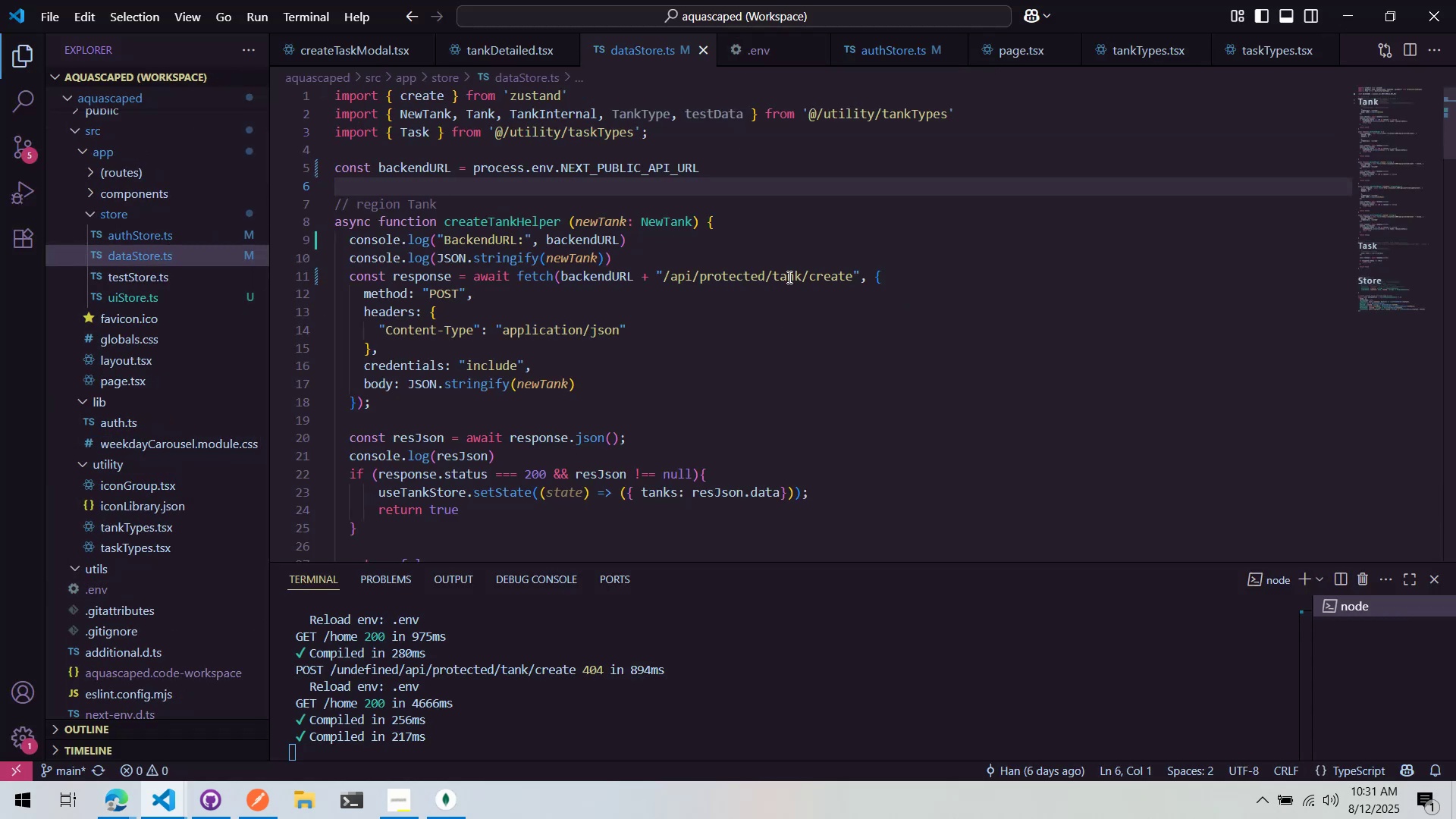 
left_click([804, 276])
 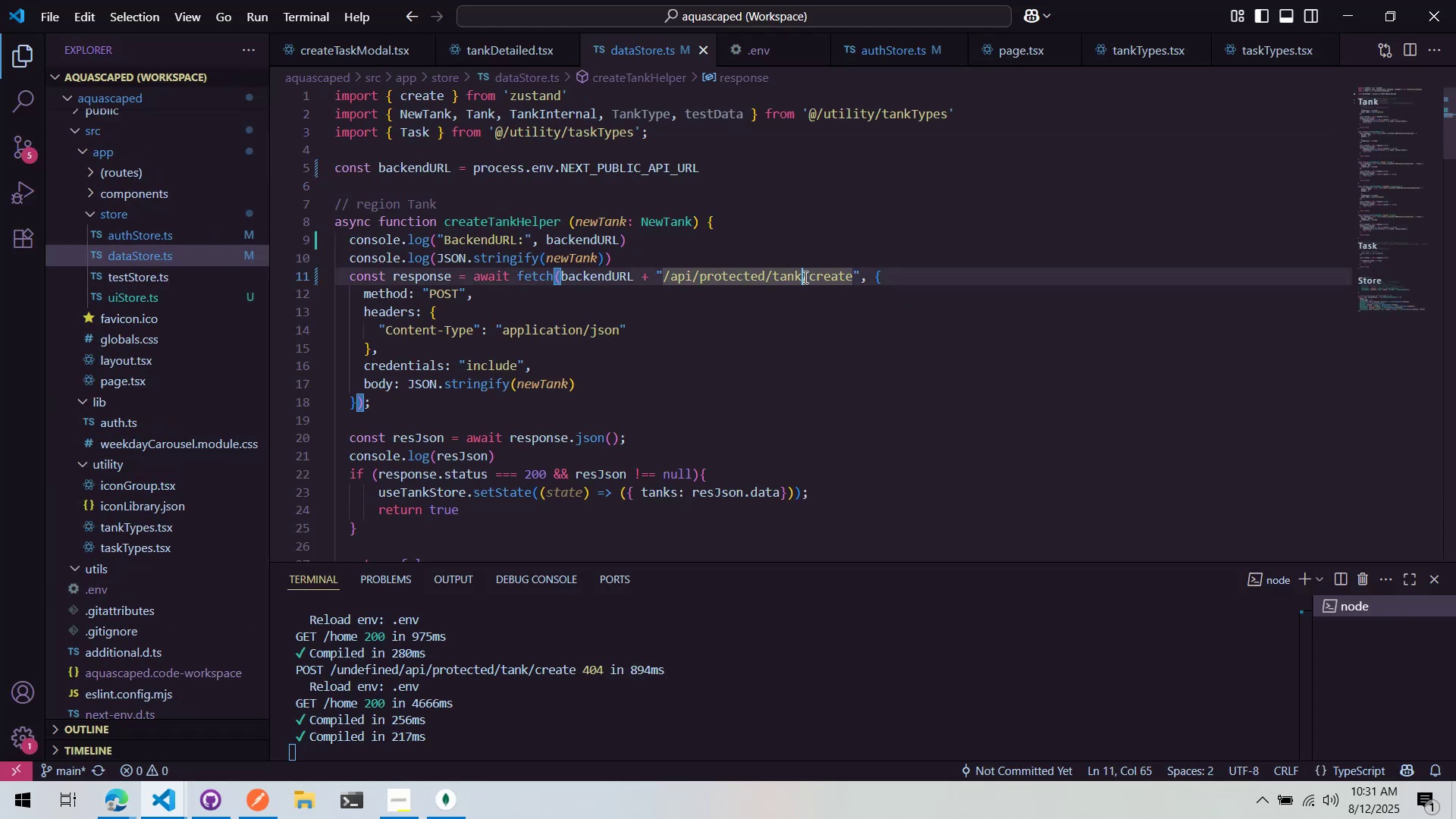 
key(S)
 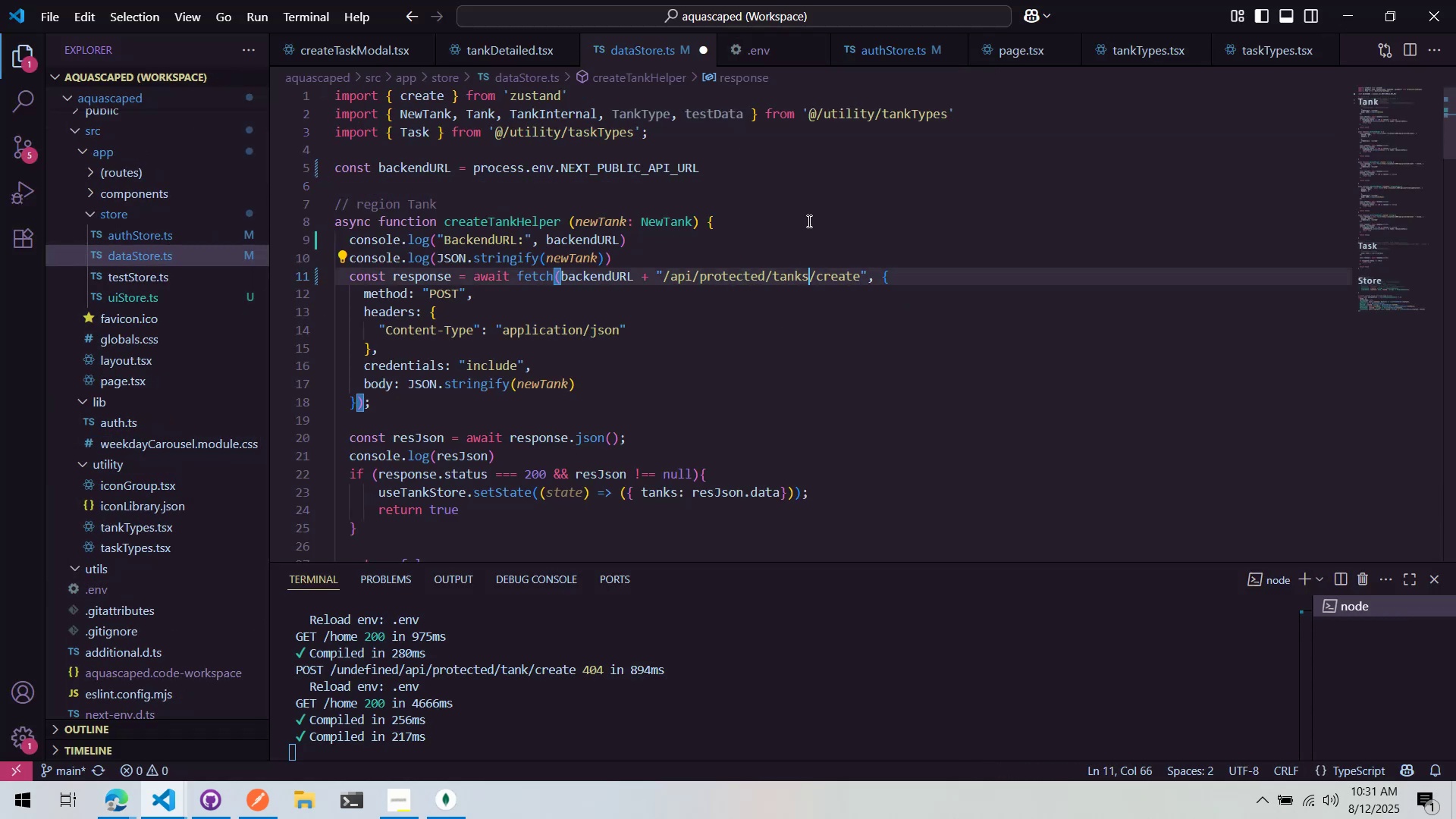 
left_click([808, 220])
 